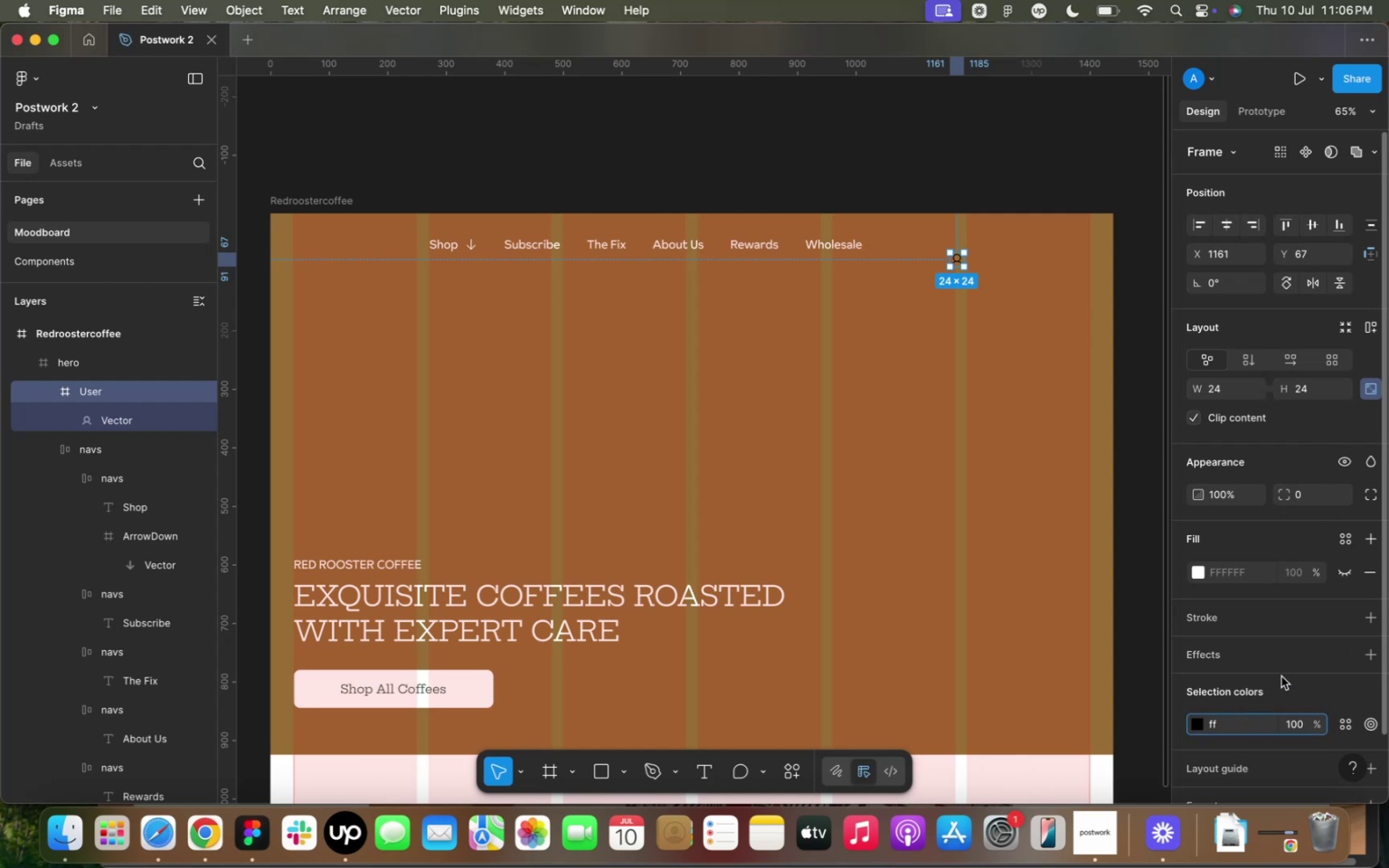 
left_click([1281, 676])
 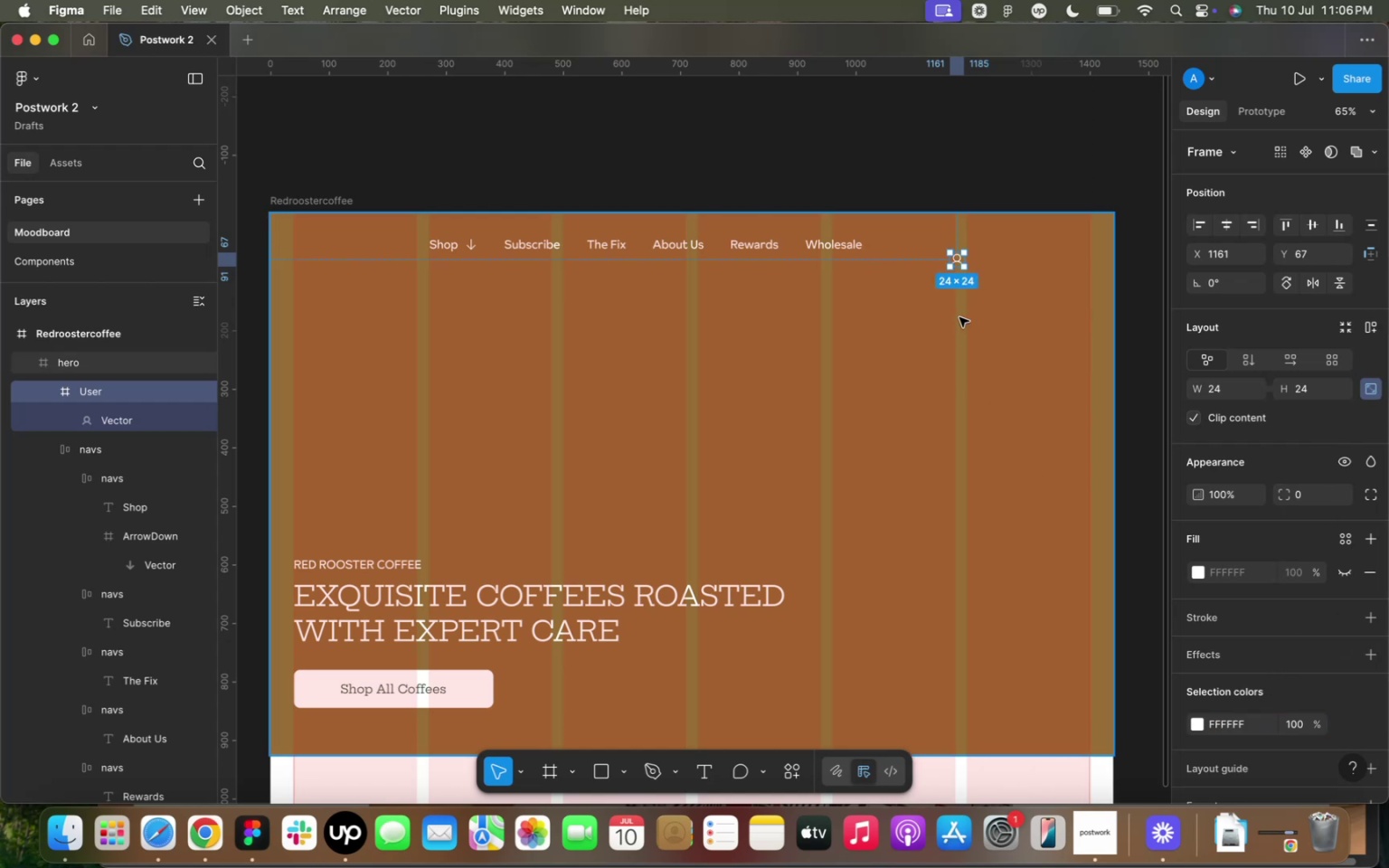 
key(Shift+A)
 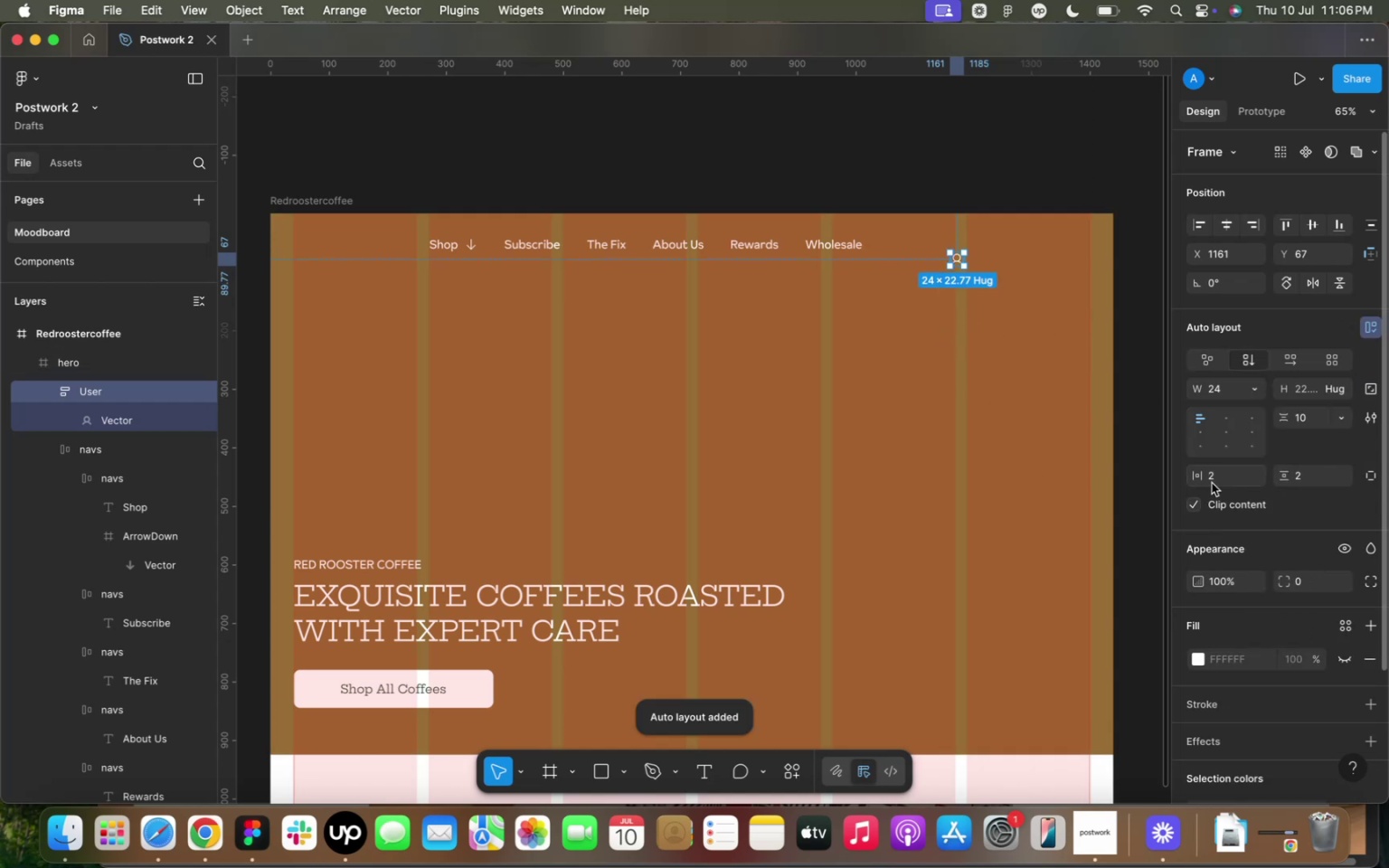 
left_click([1214, 481])
 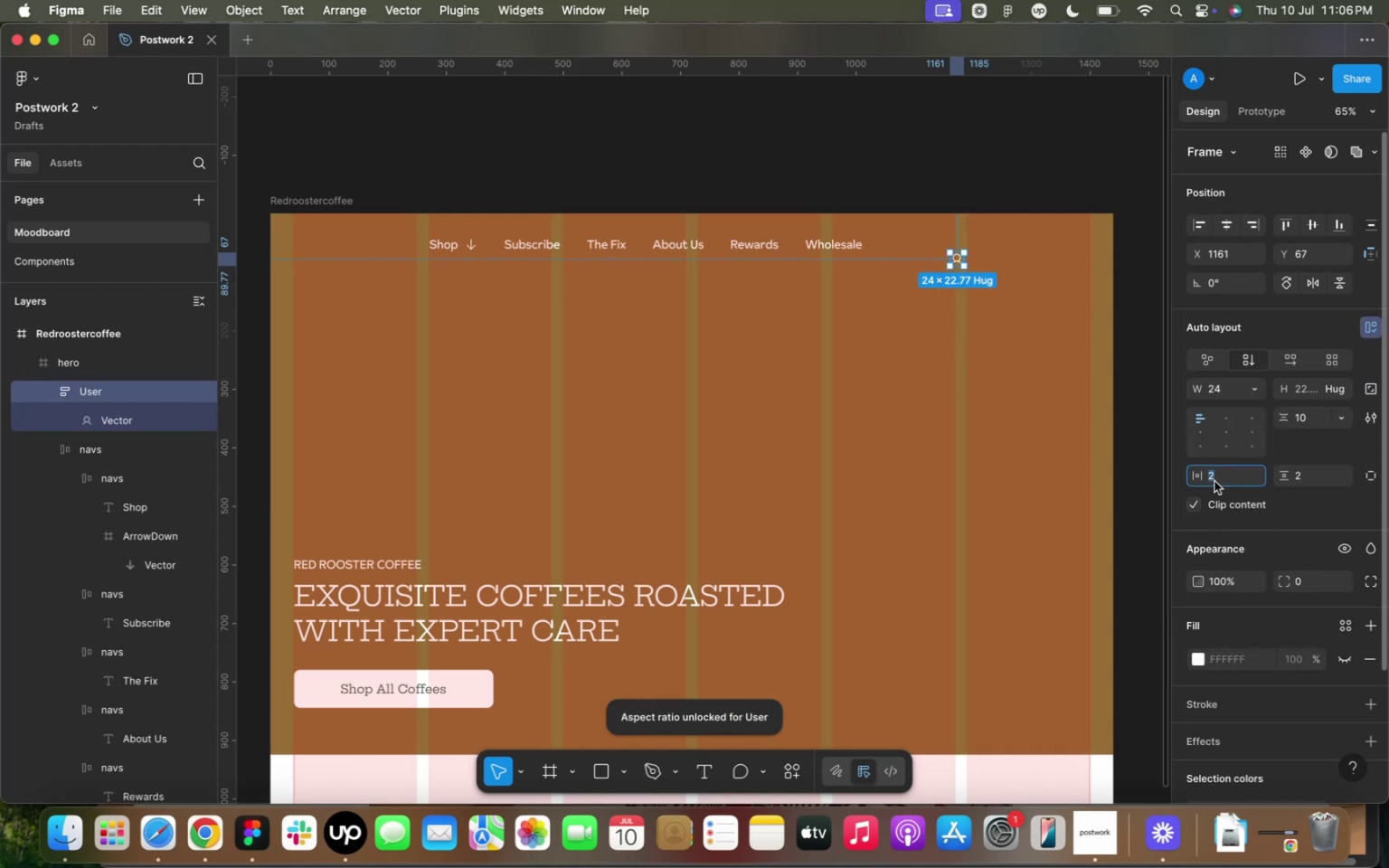 
key(6)
 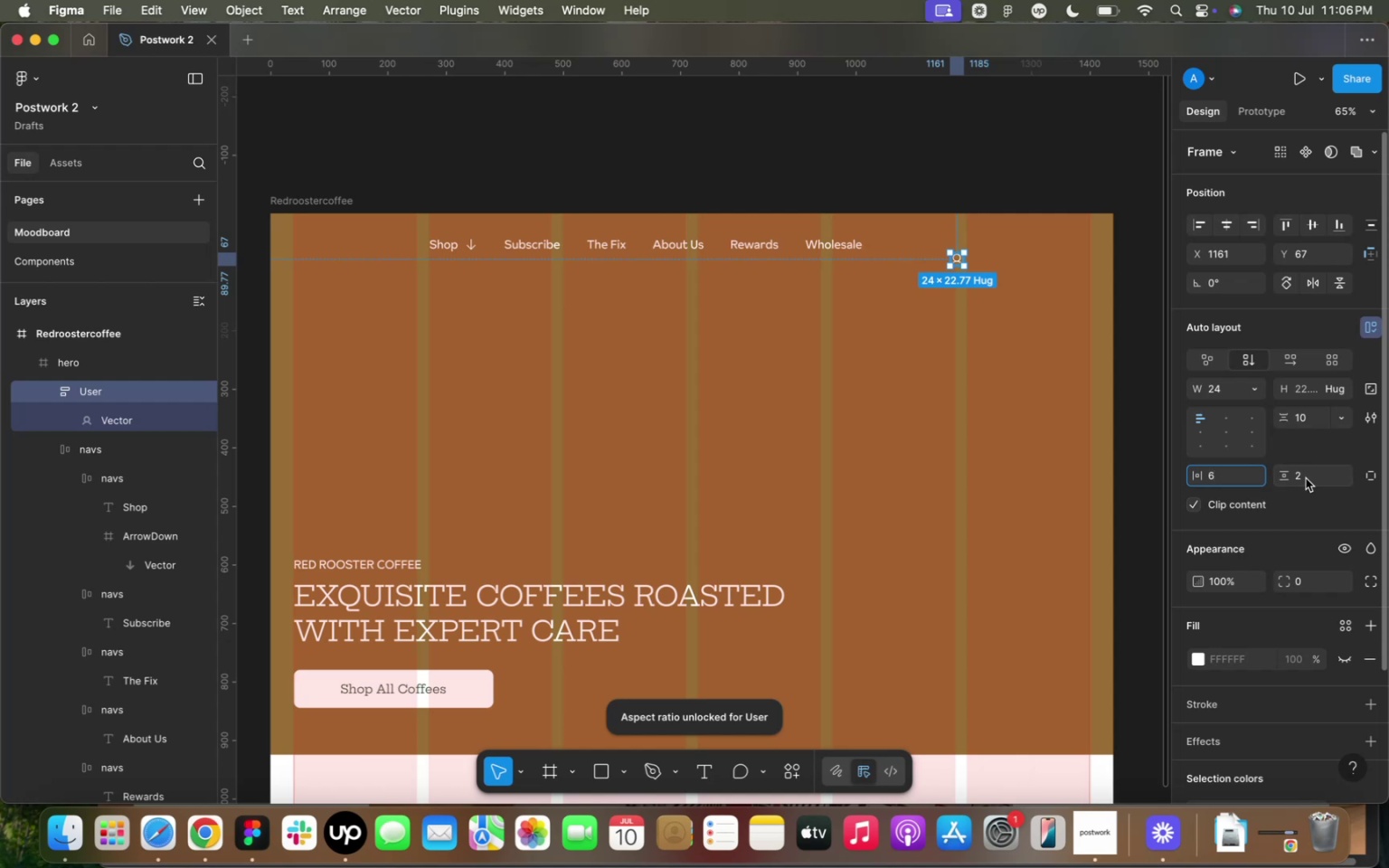 
left_click([1306, 478])
 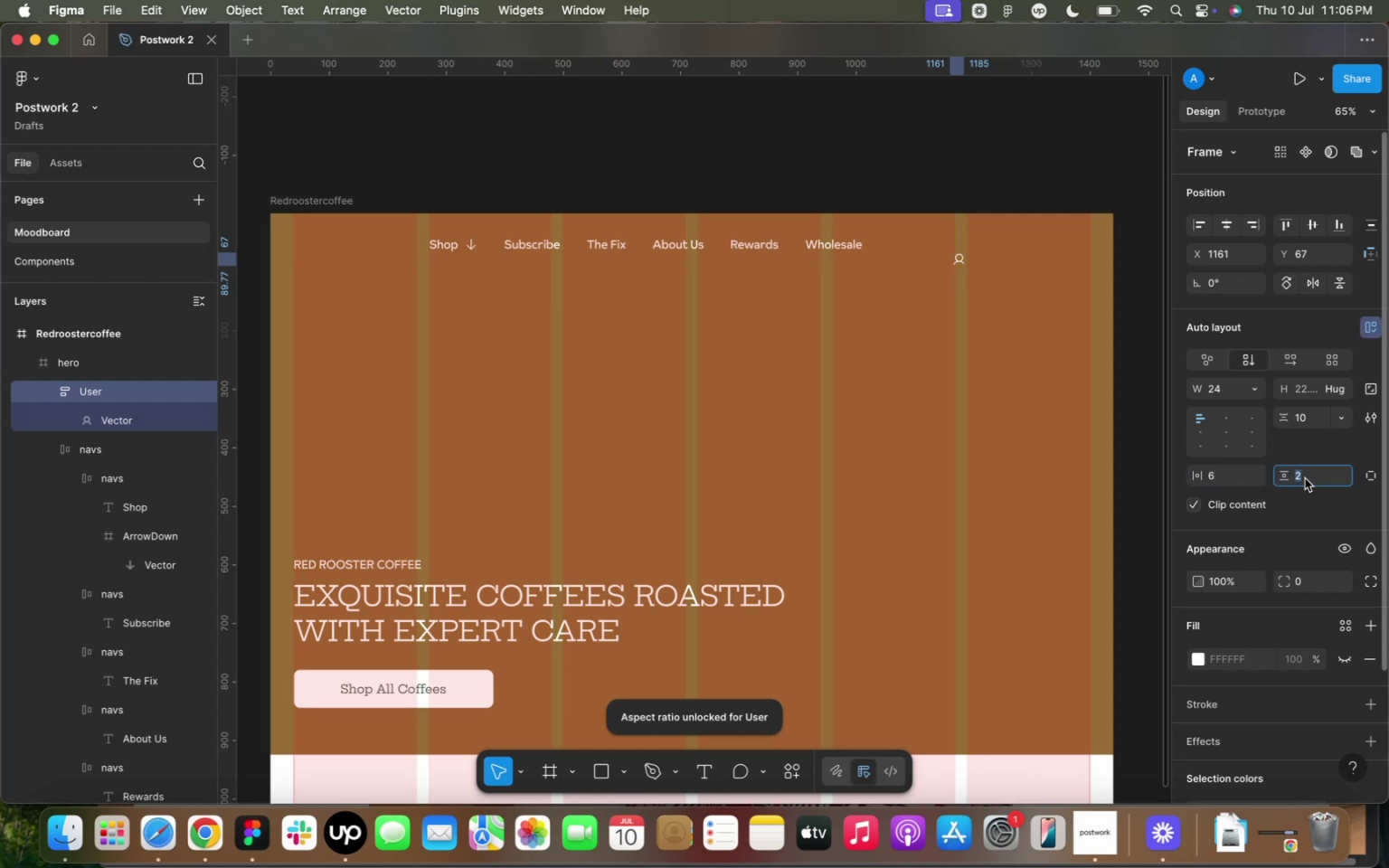 
key(6)
 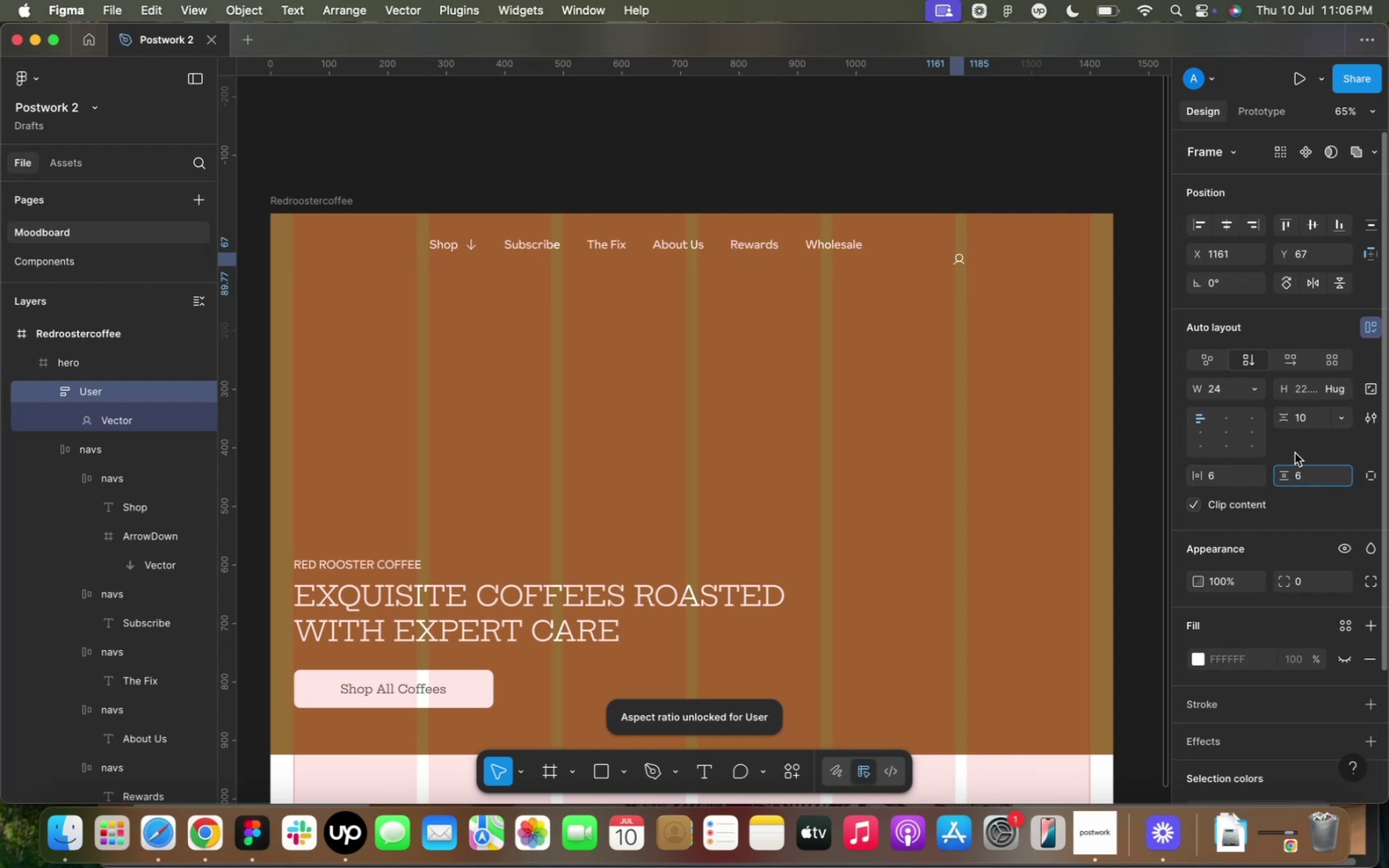 
left_click([1300, 452])
 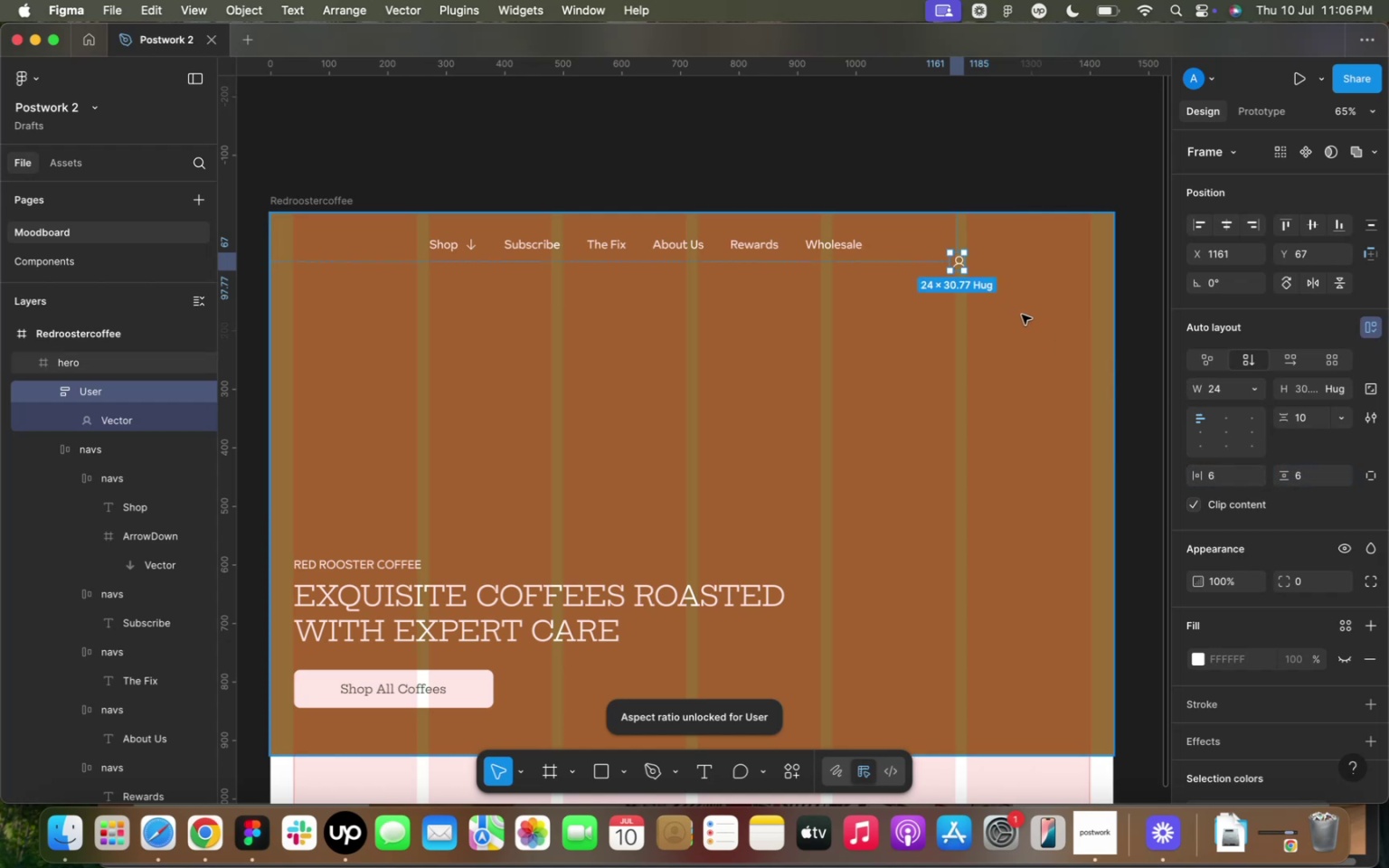 
key(Meta+Z)
 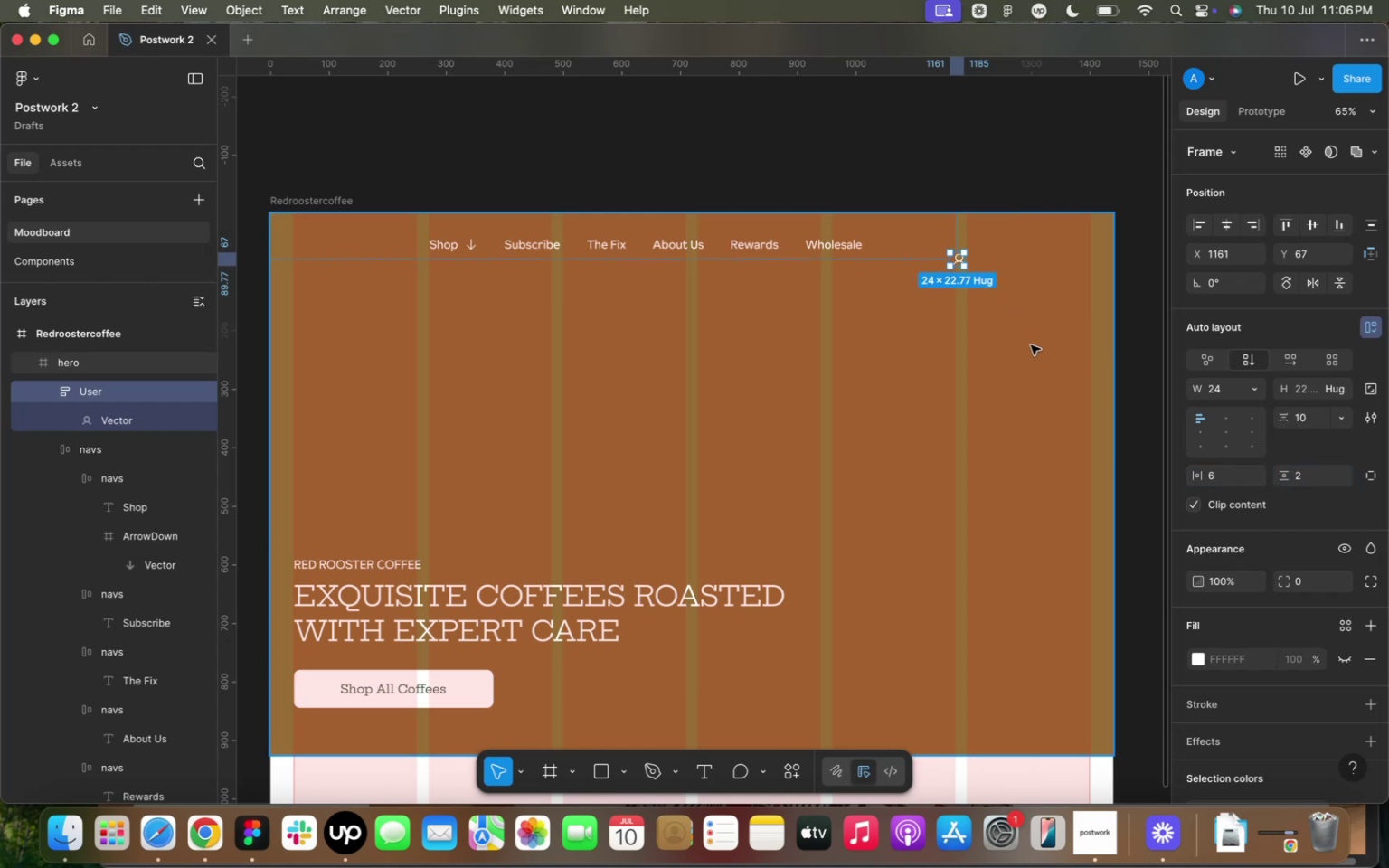 
key(Meta+Z)
 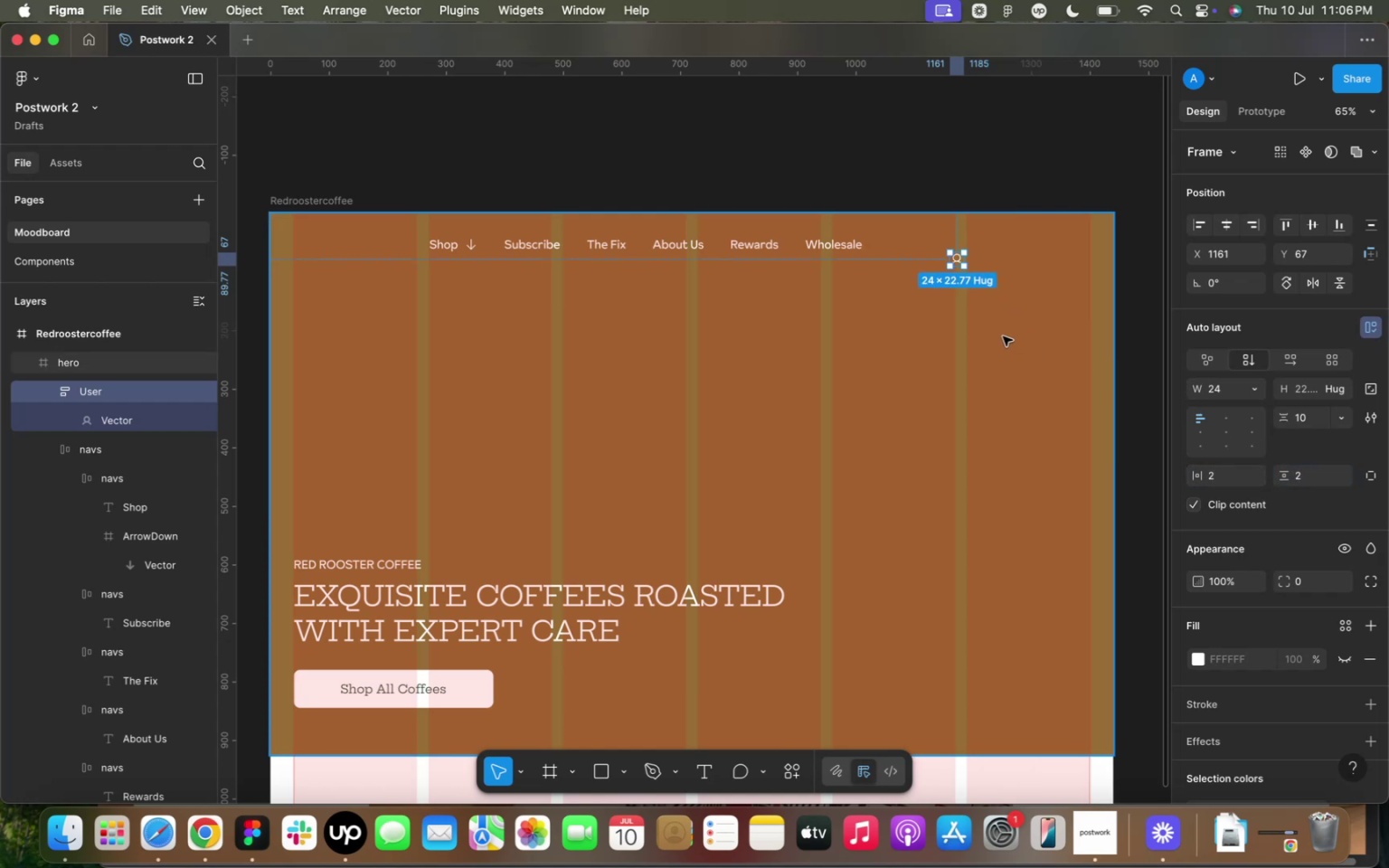 
key(Meta+Z)
 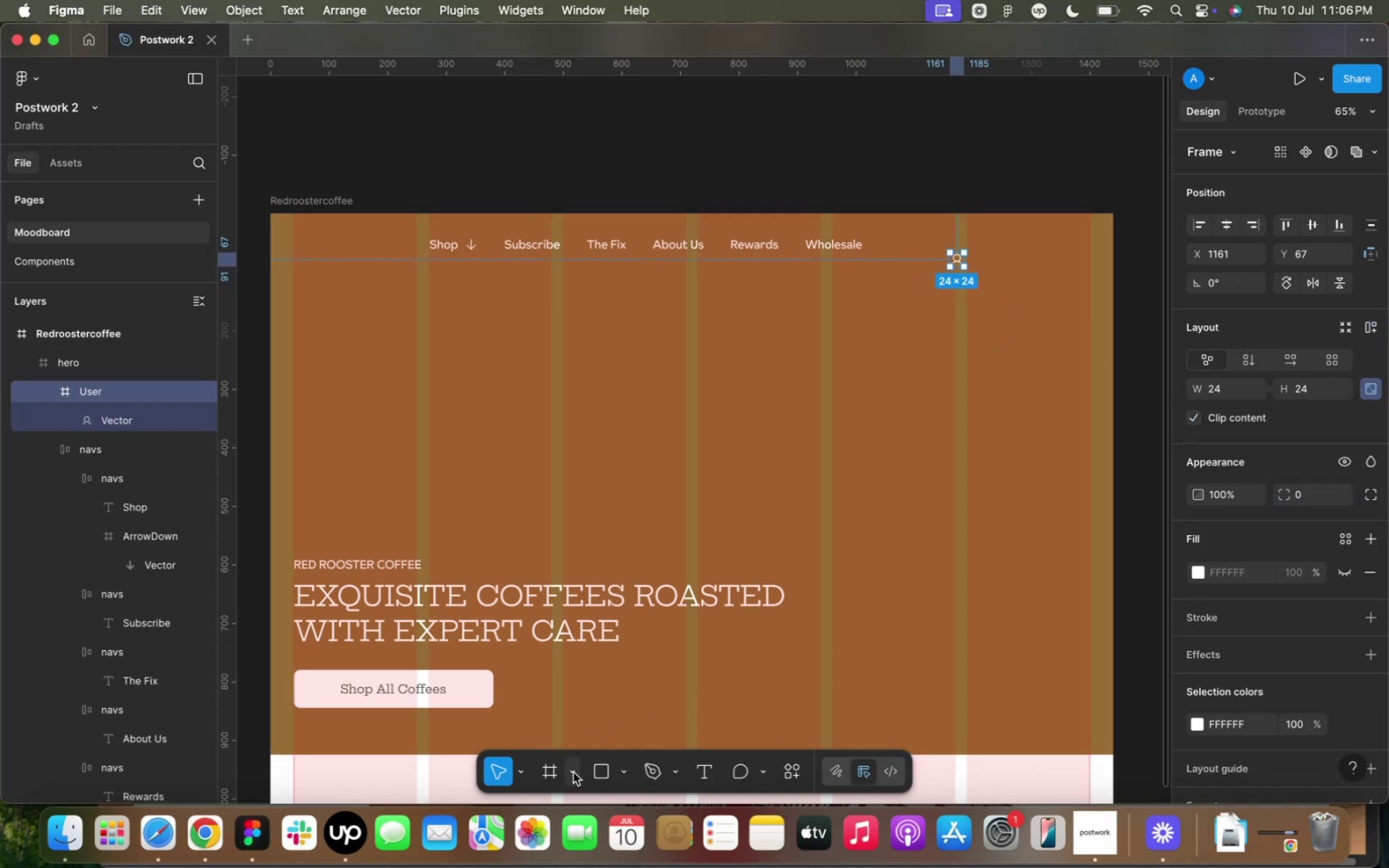 
left_click([623, 771])
 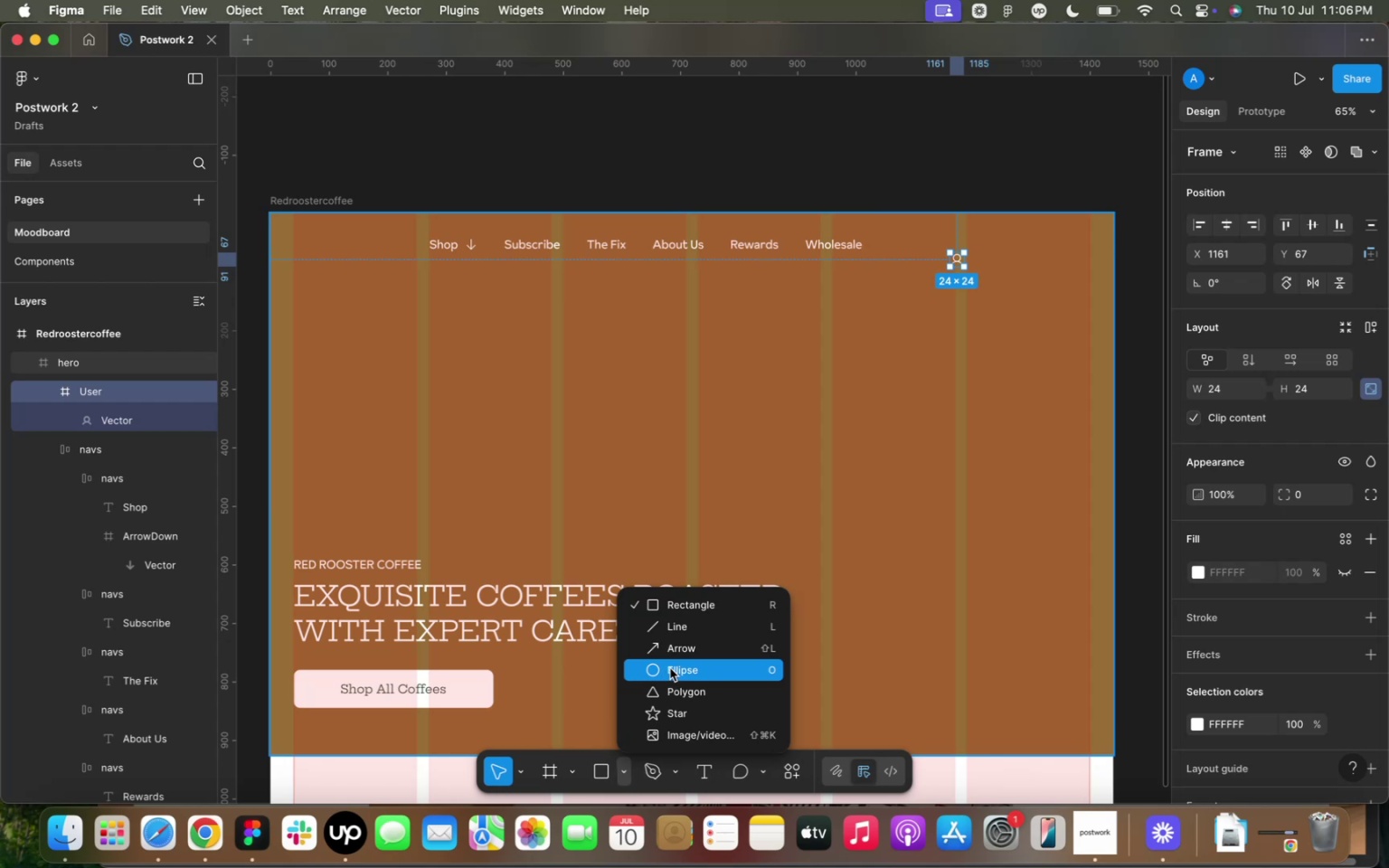 
left_click([670, 668])
 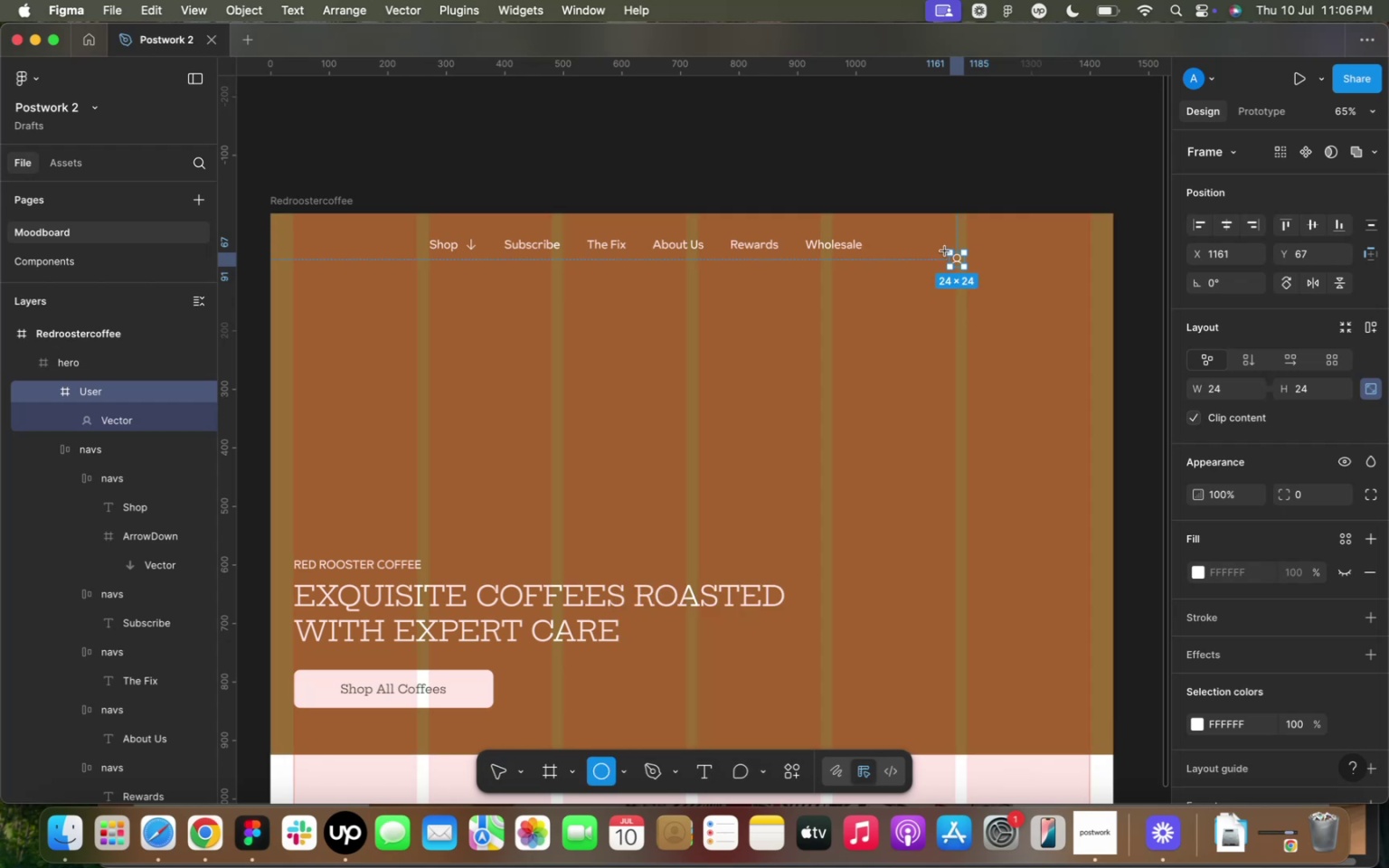 
left_click_drag(start_coordinate=[945, 251], to_coordinate=[971, 285])
 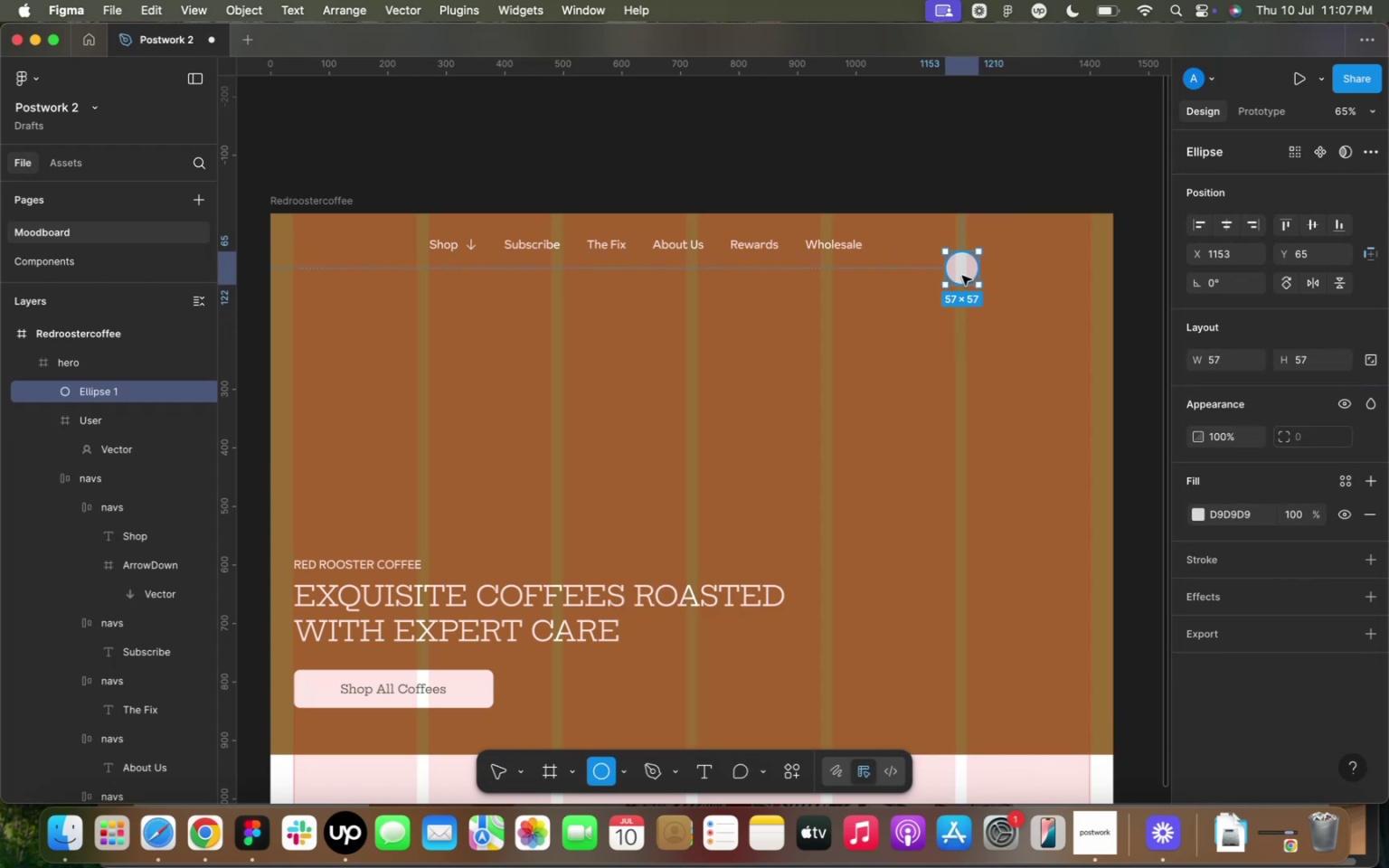 
hold_key(key=ShiftLeft, duration=1.88)
 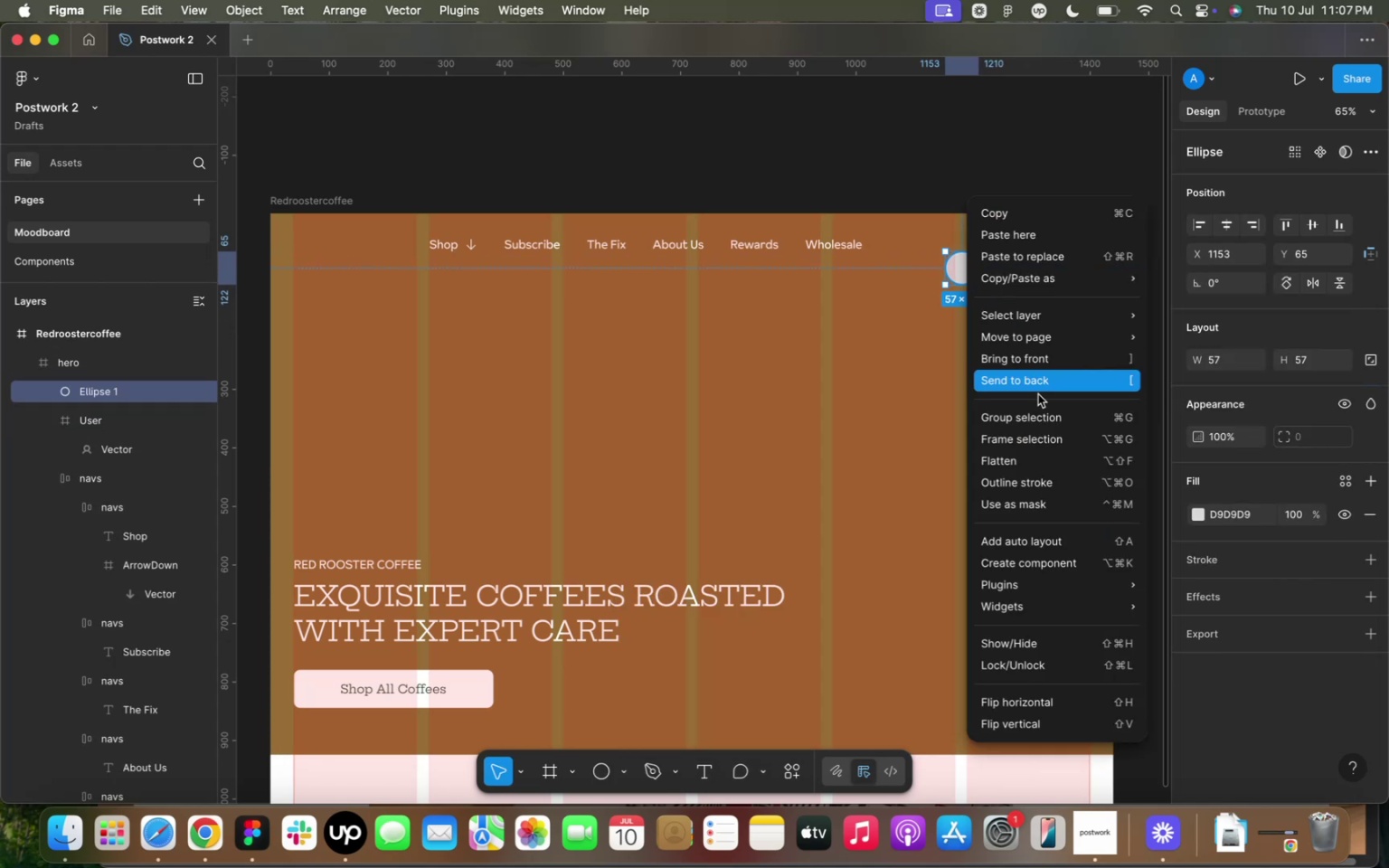 
left_click([1037, 390])
 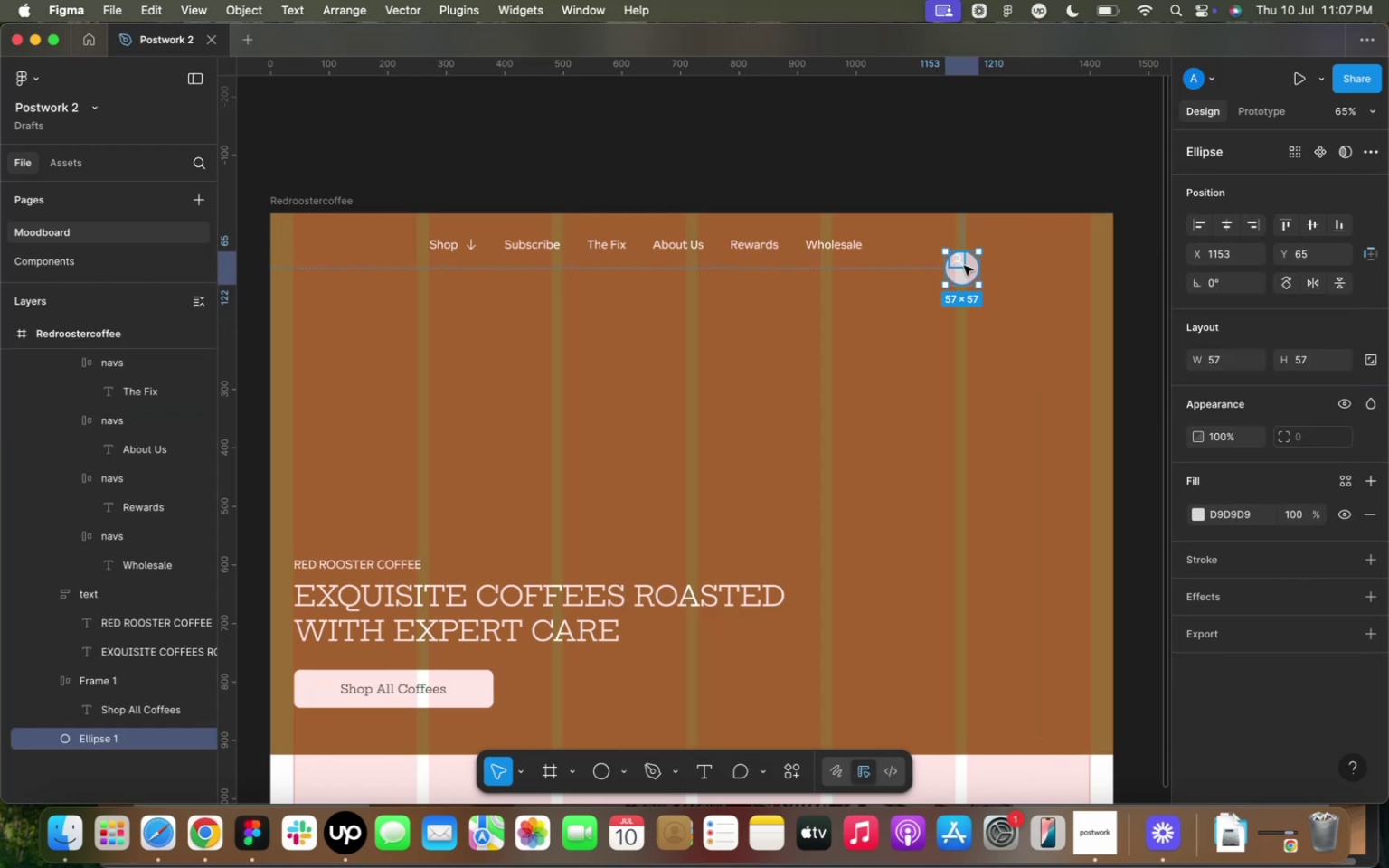 
hold_key(key=ShiftLeft, duration=0.6)
left_click([964, 266])
 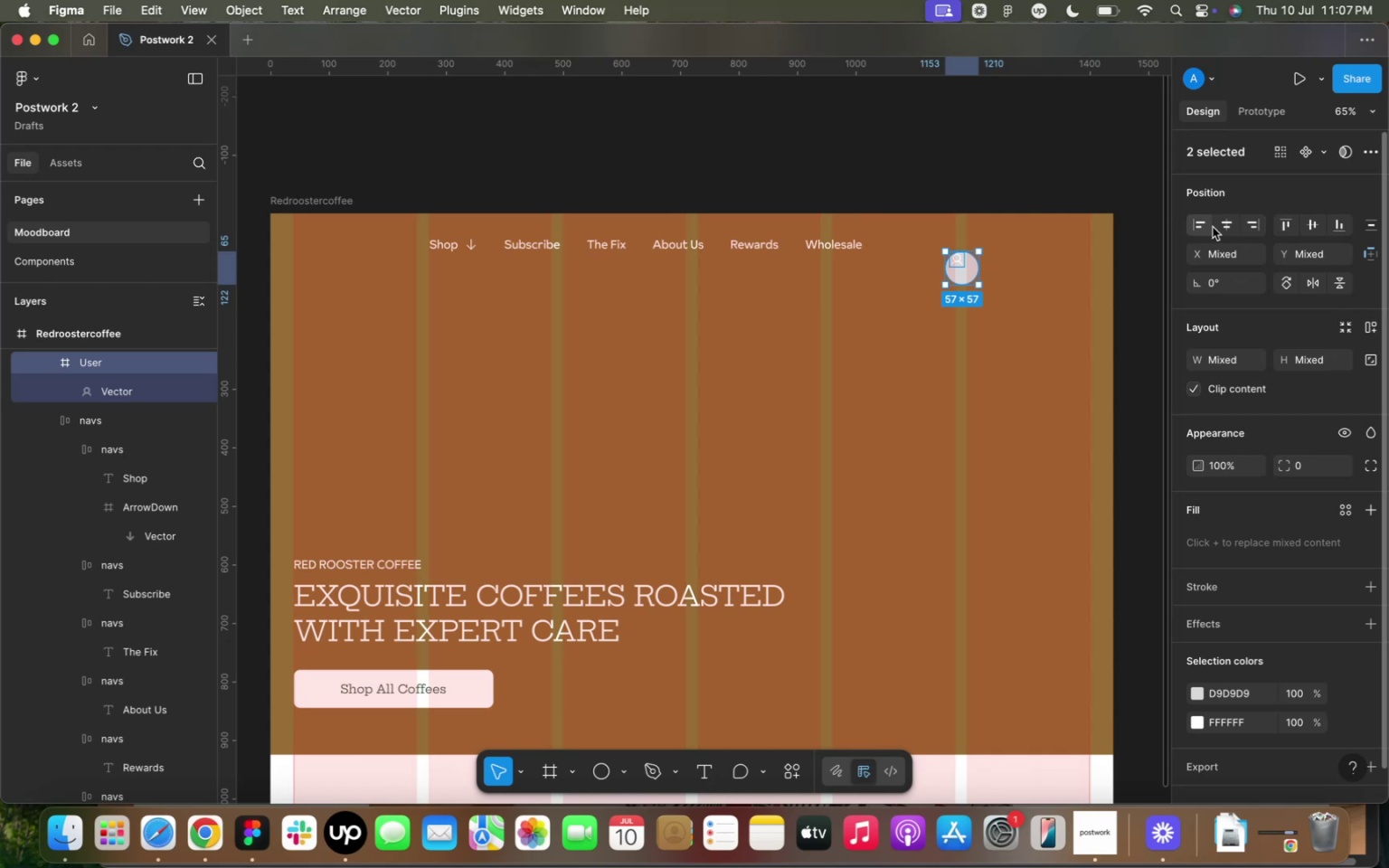 
left_click([1219, 225])
 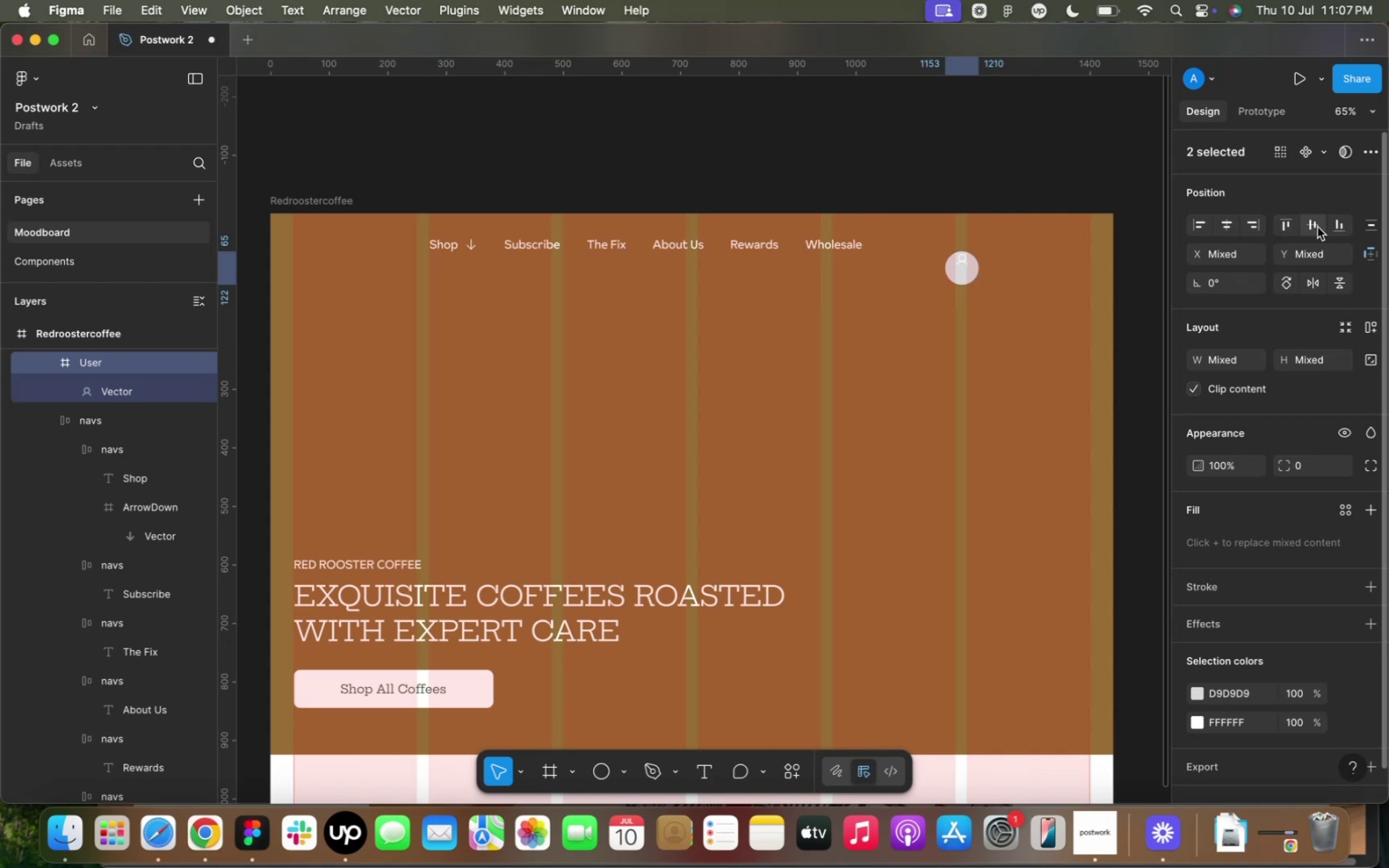 
left_click([1317, 227])
 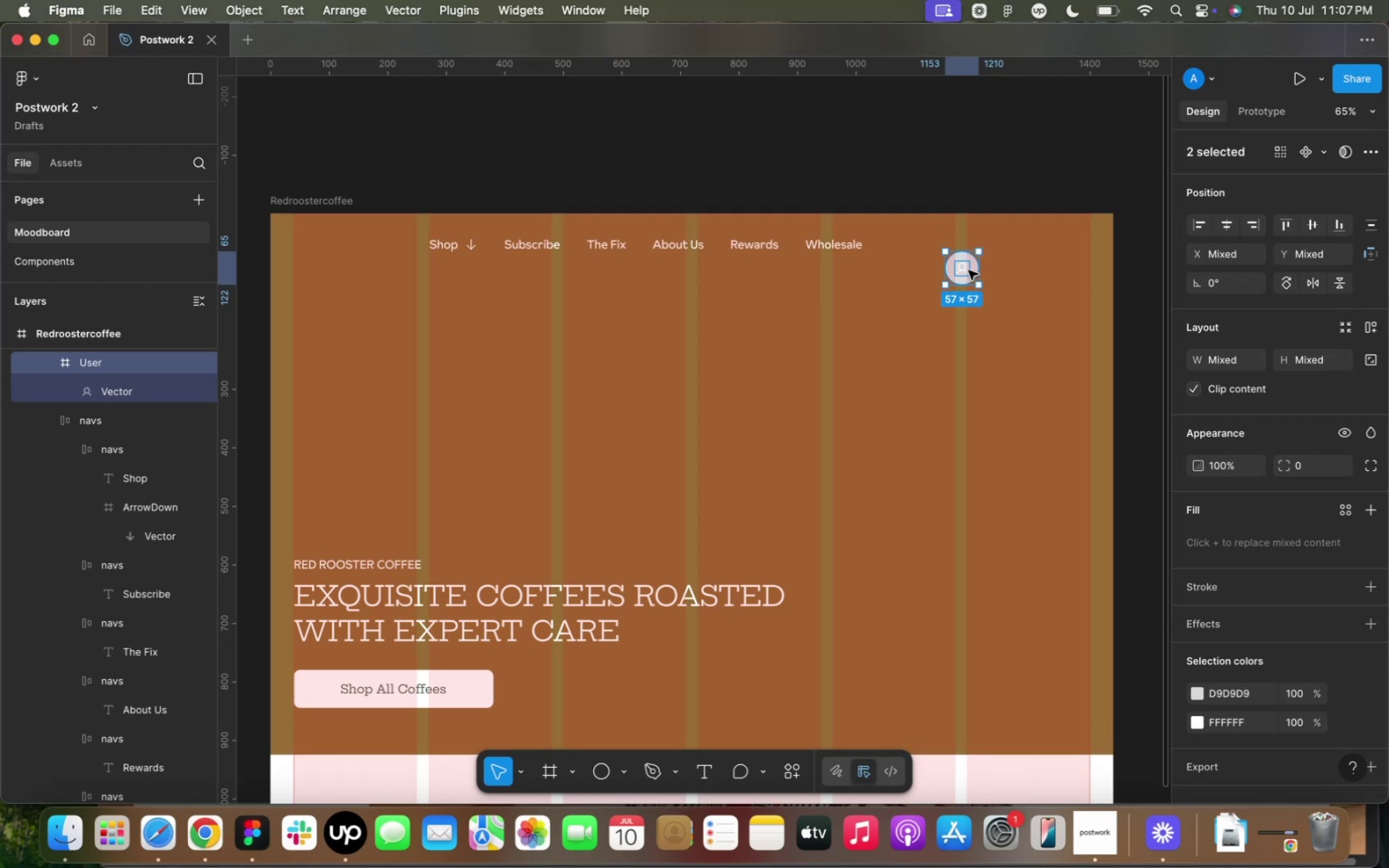 
left_click_drag(start_coordinate=[966, 269], to_coordinate=[987, 254])
 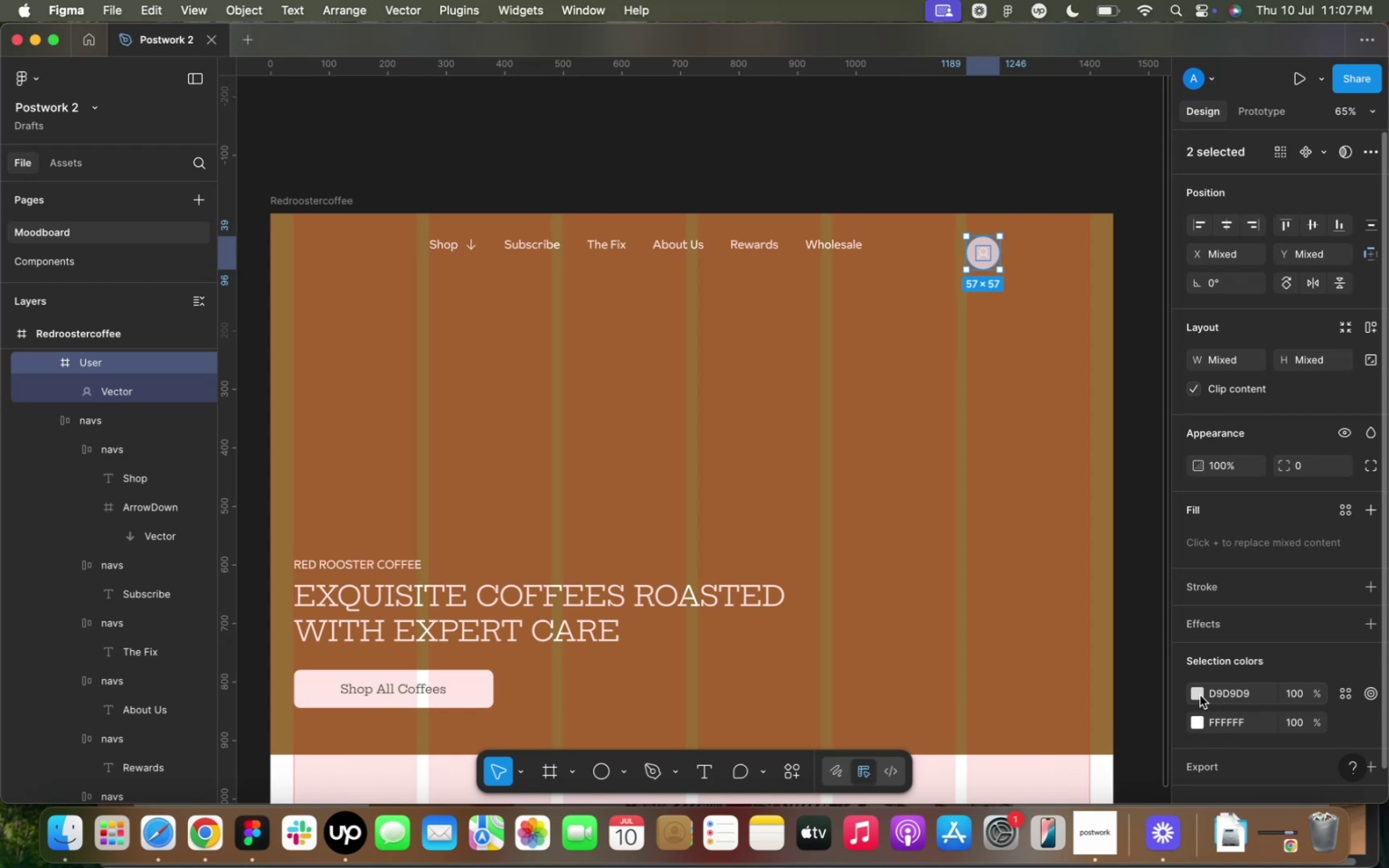 
left_click([1196, 723])
 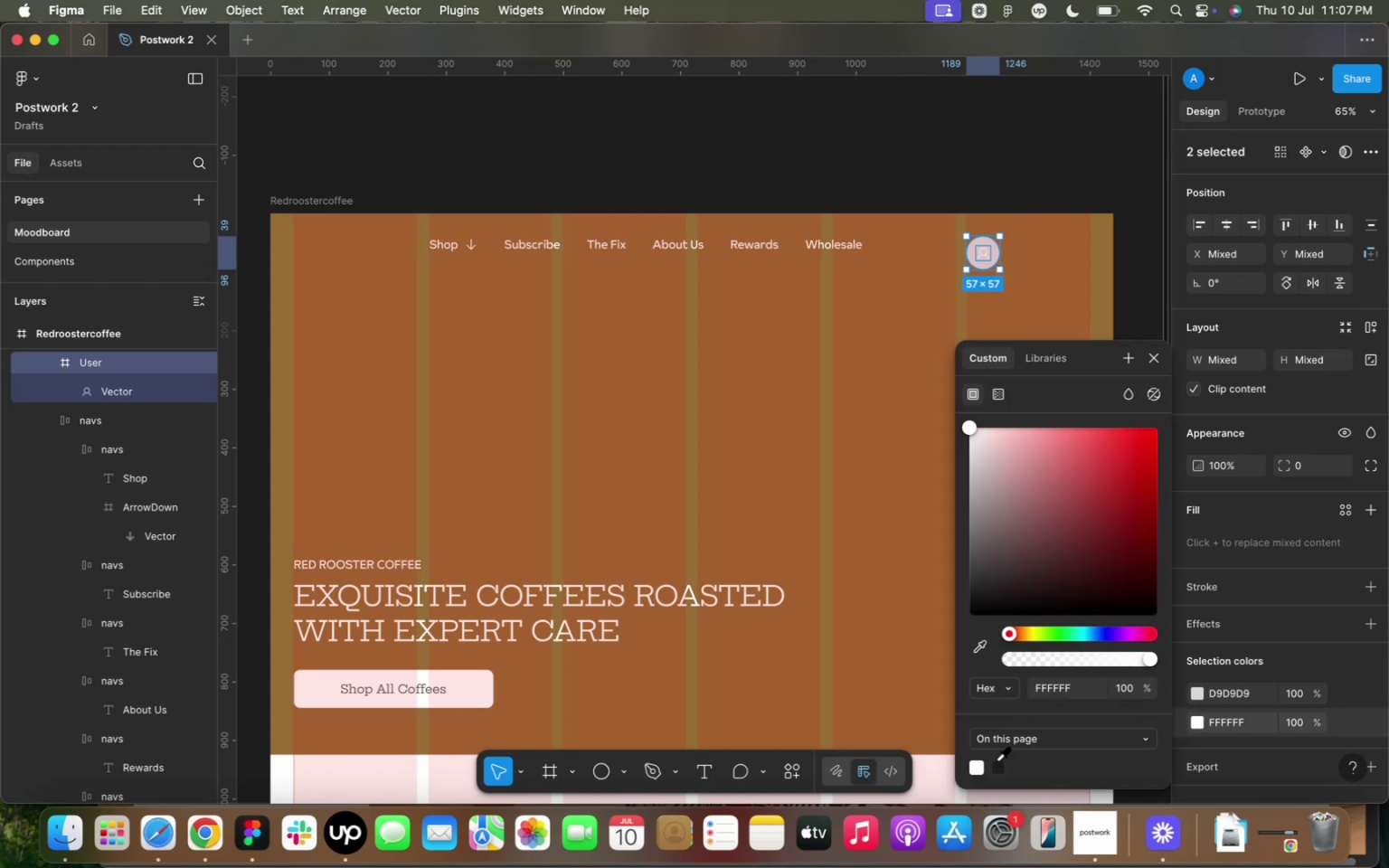 
left_click([999, 764])
 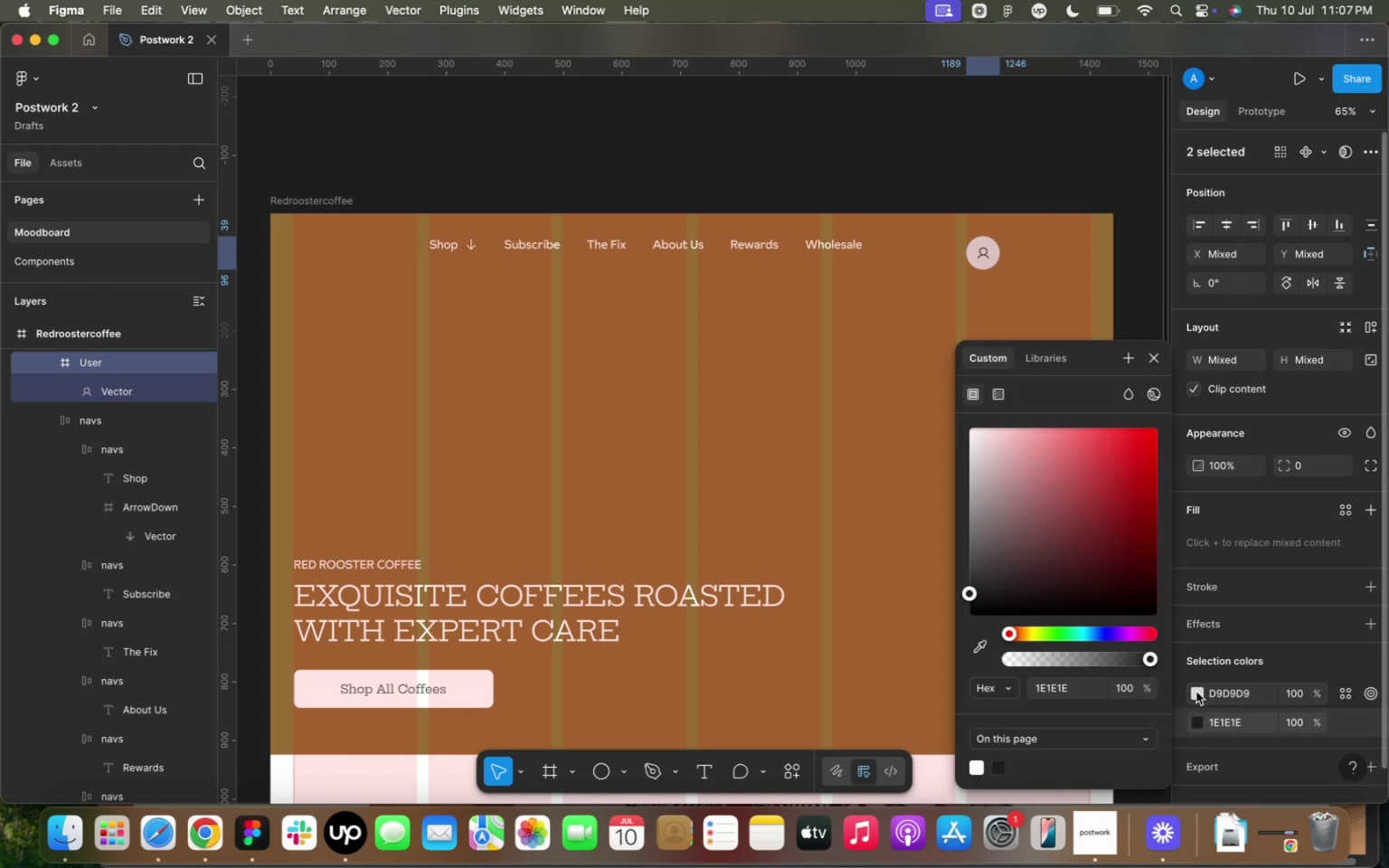 
left_click([1196, 692])
 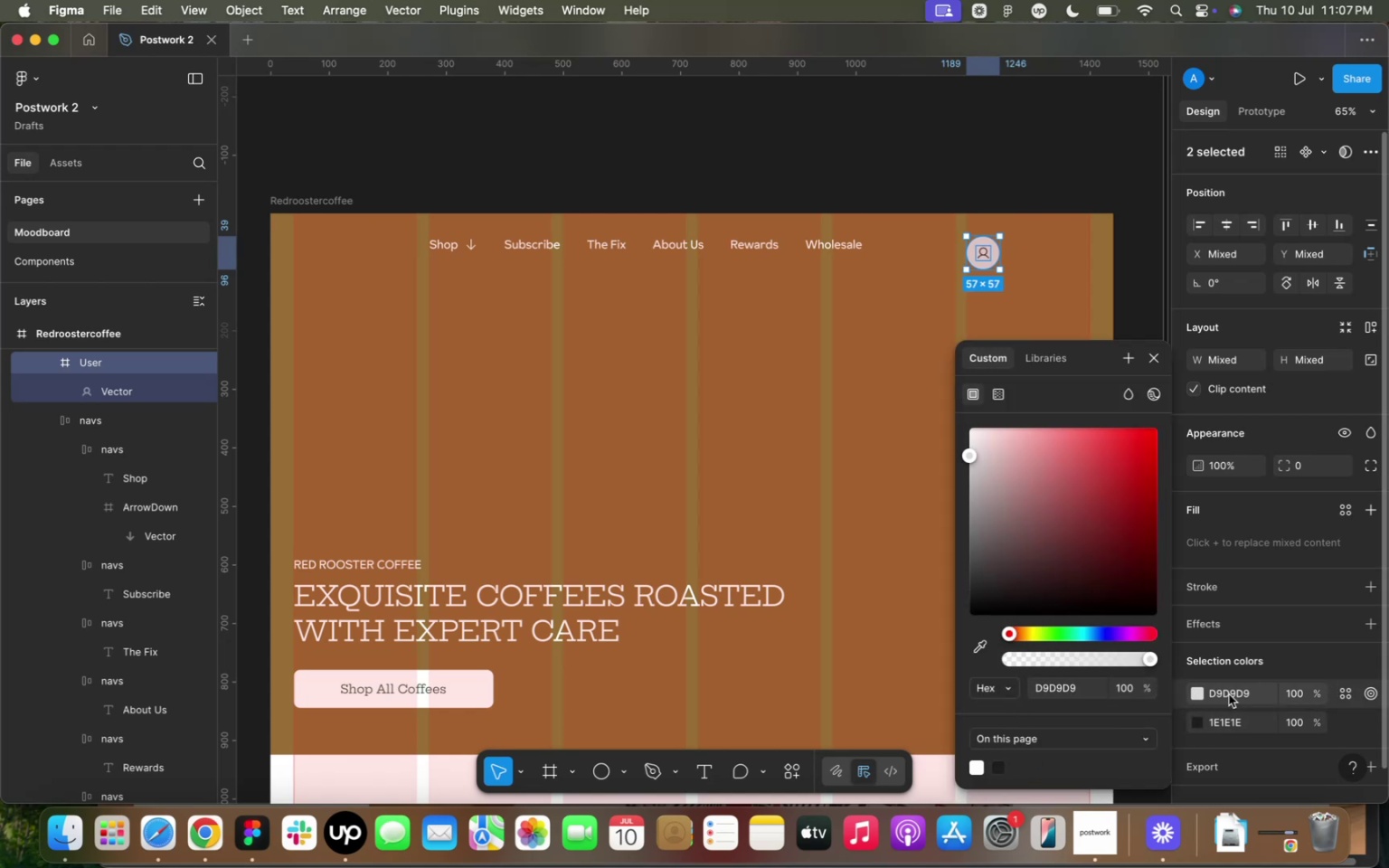 
left_click([1230, 694])
 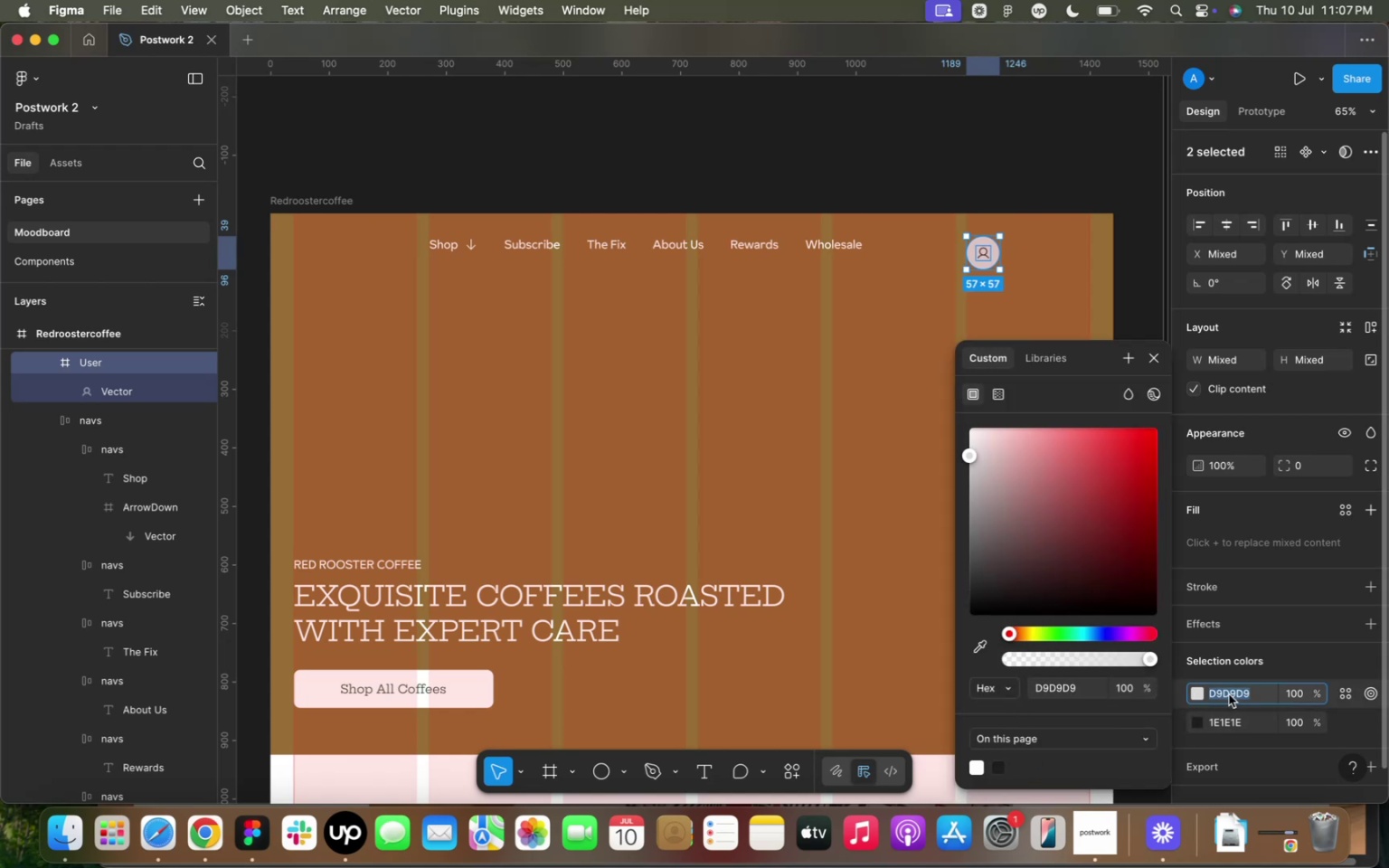 
type(ff)
 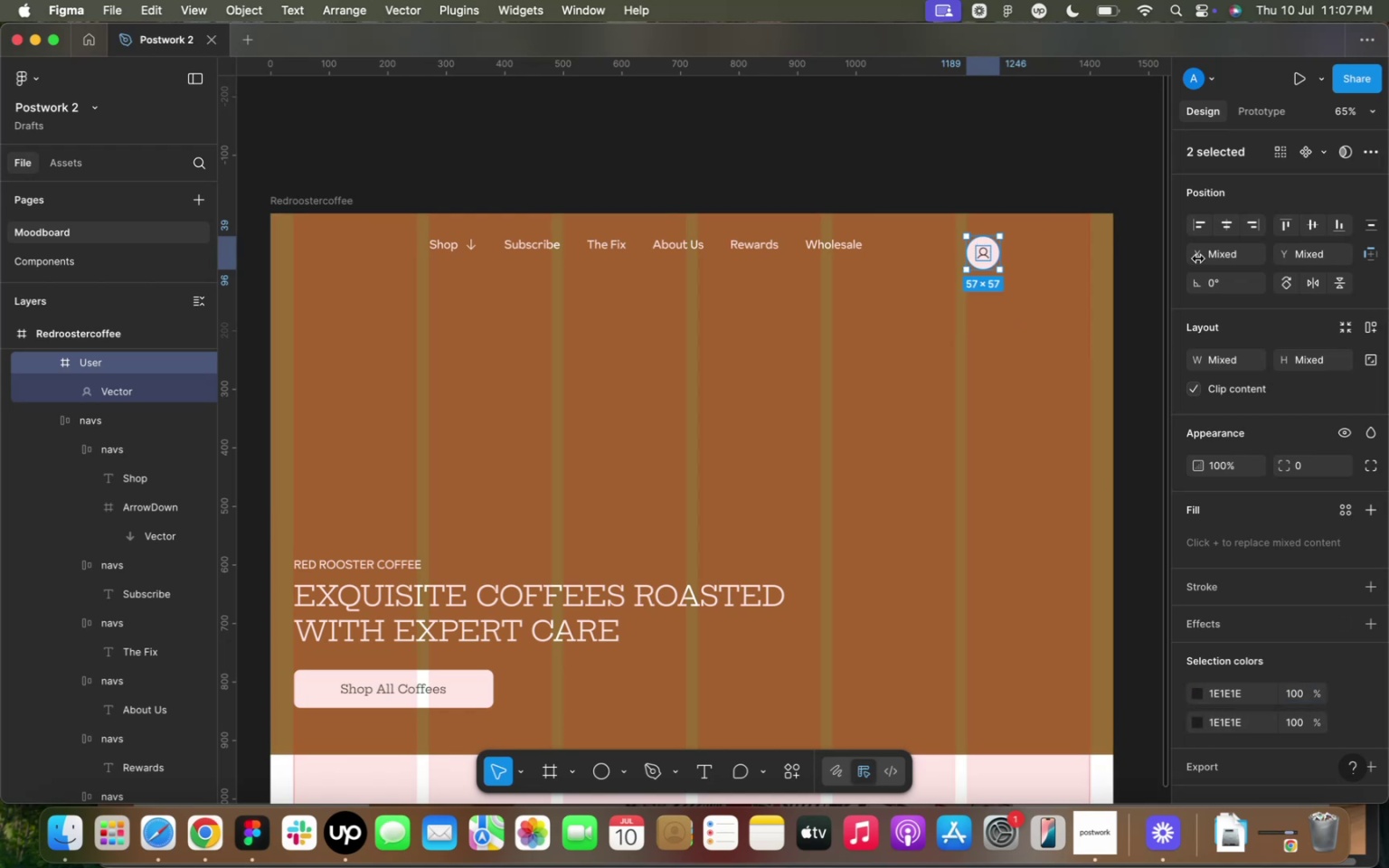 
left_click([1233, 229])
 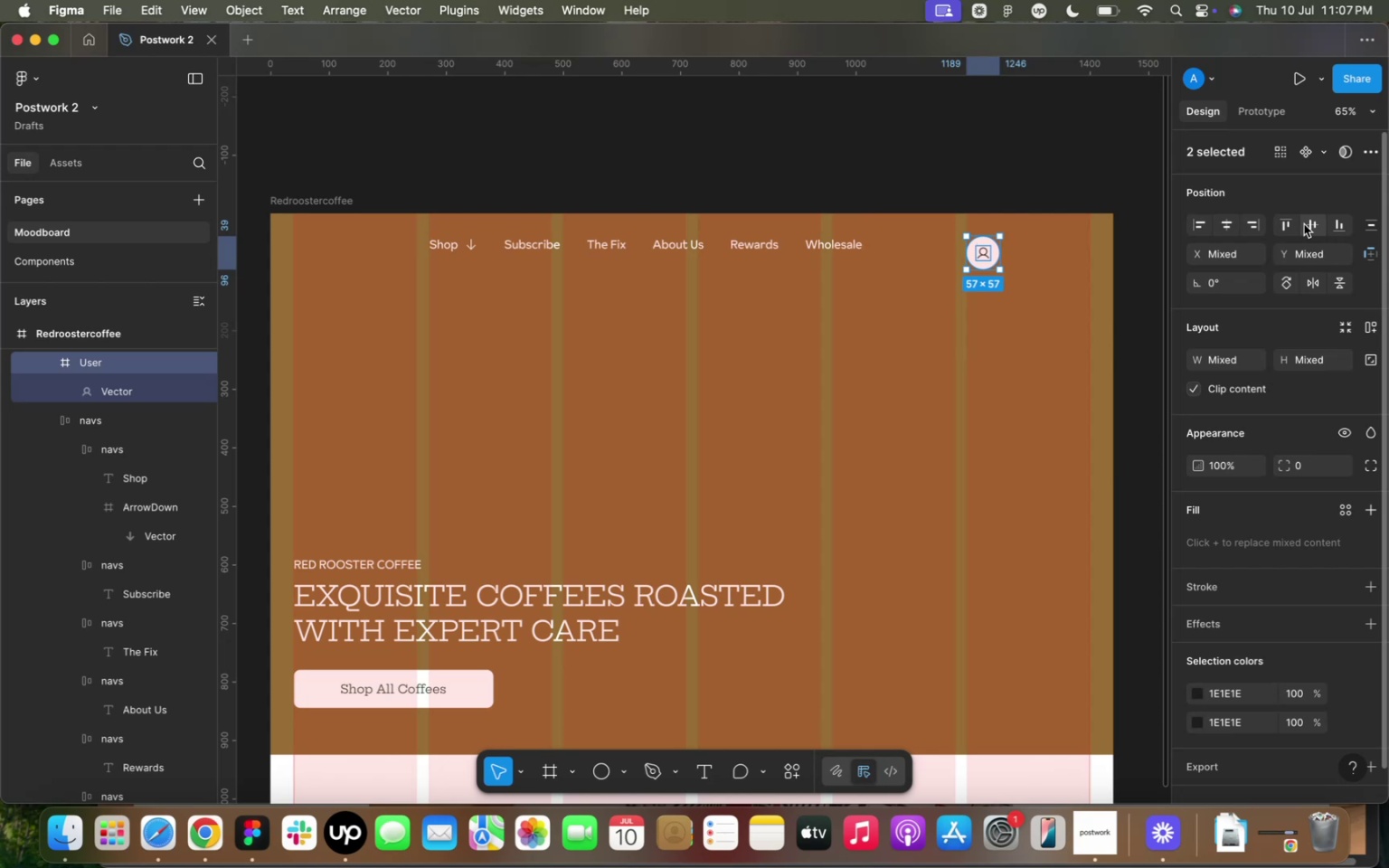 
left_click([1309, 223])
 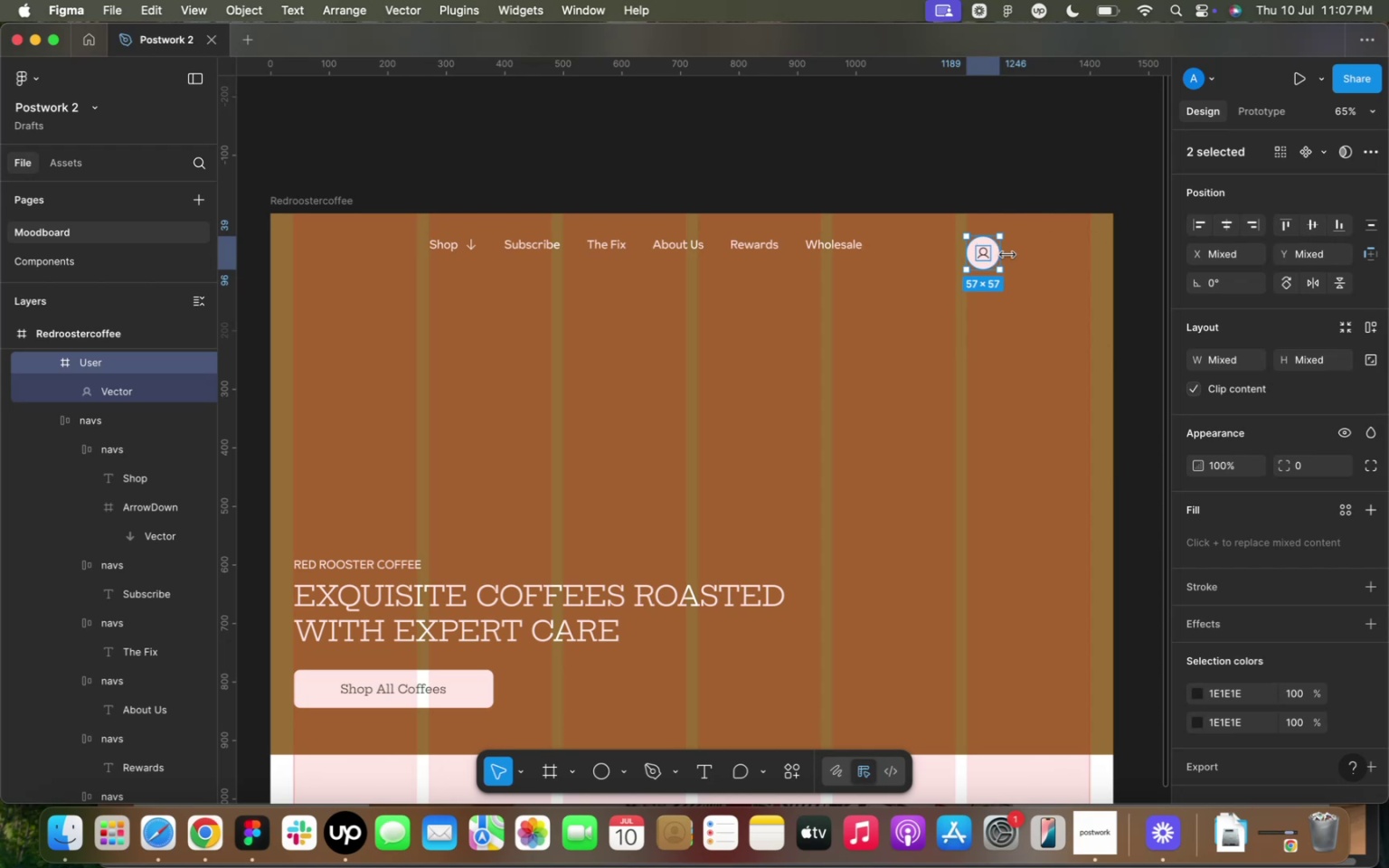 
left_click([1031, 256])
 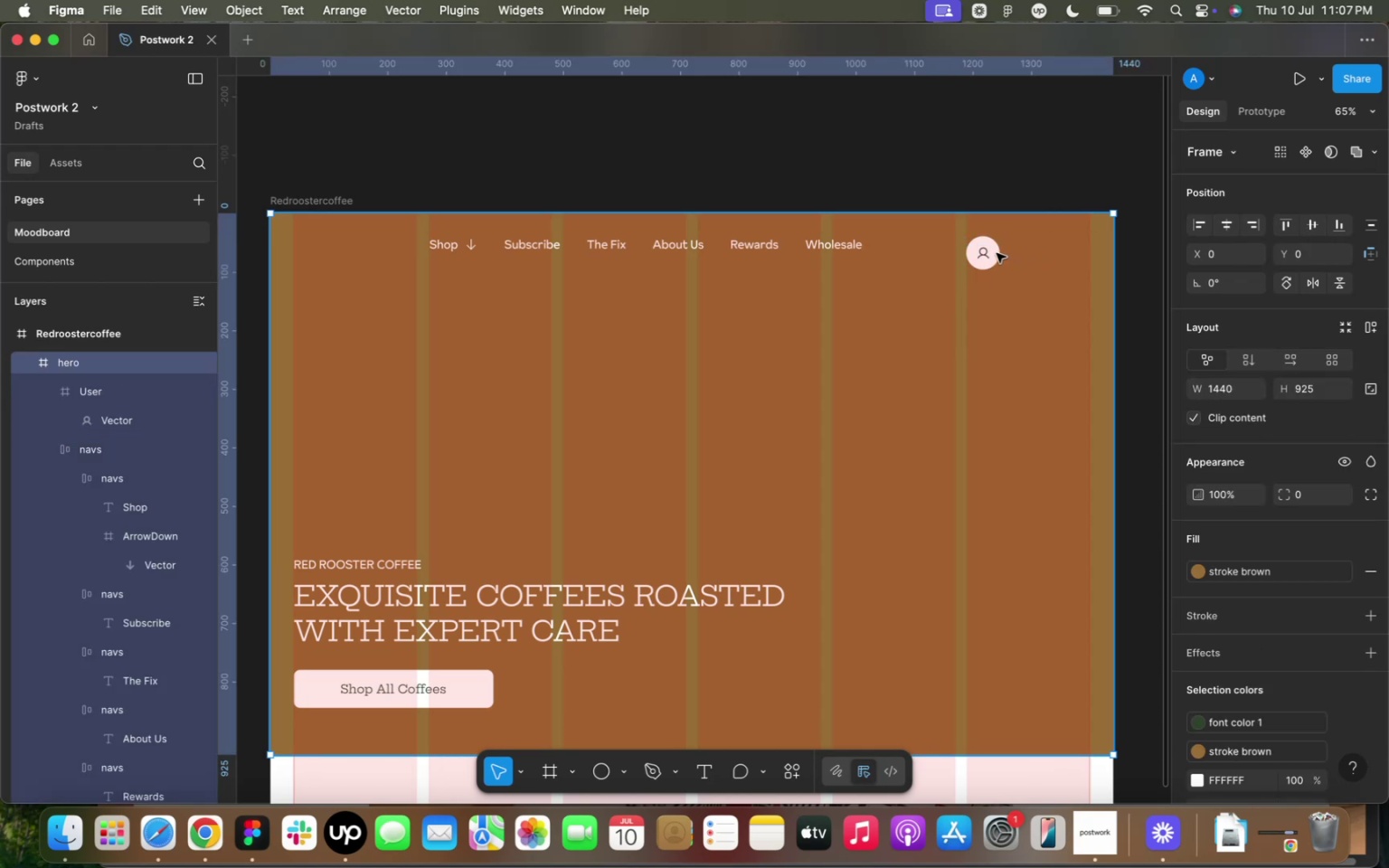 
left_click([997, 253])
 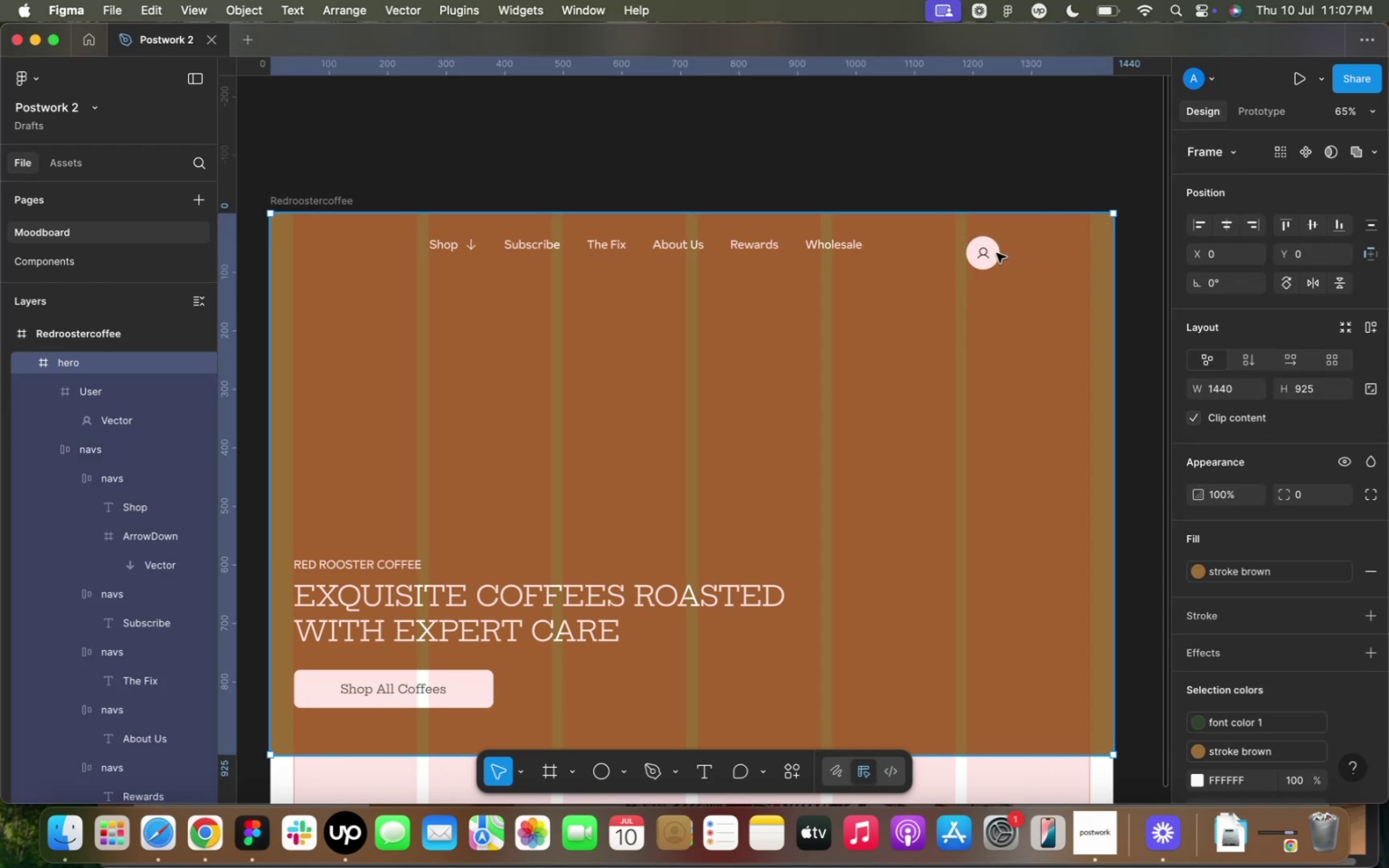 
double_click([997, 253])
 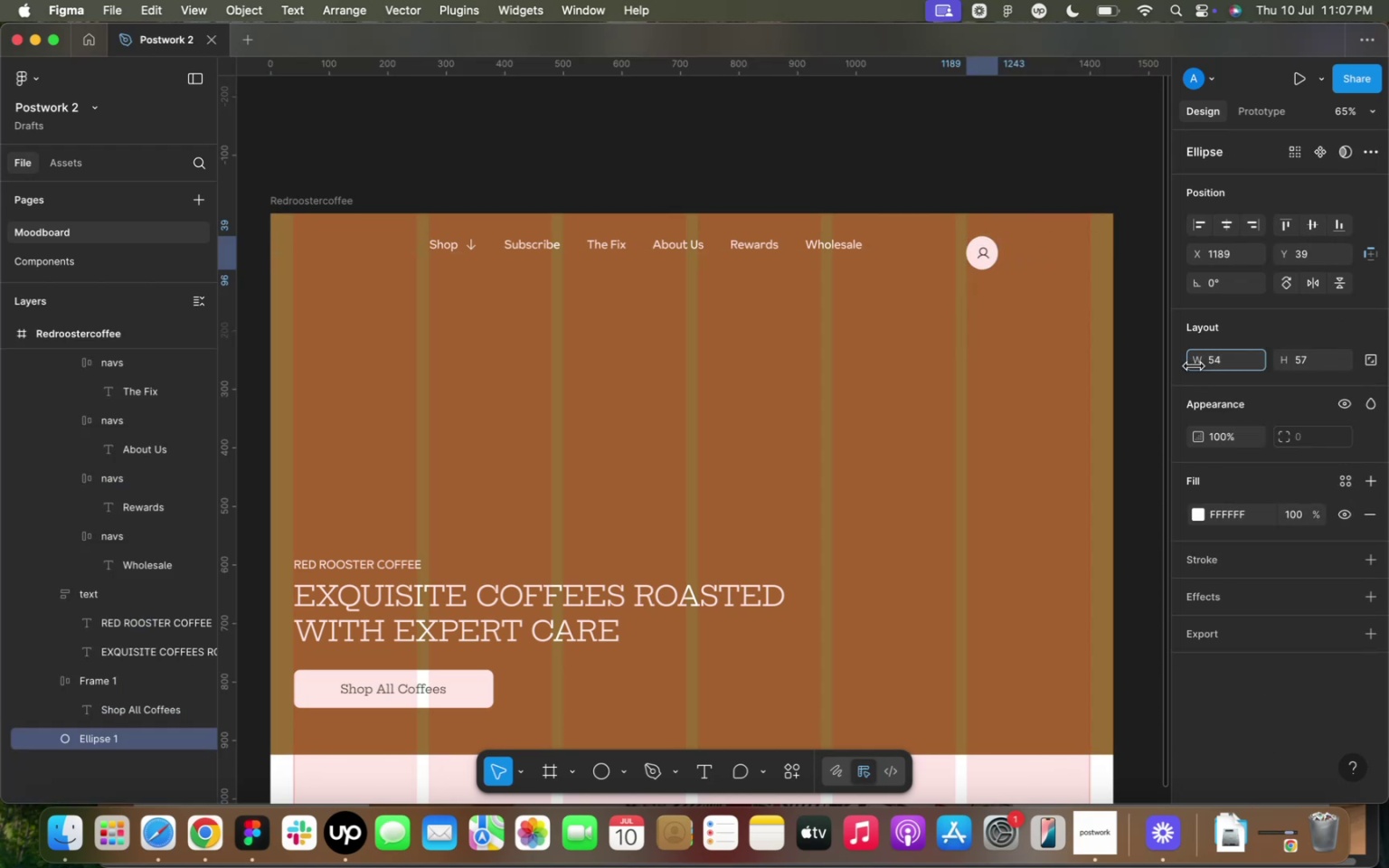 
wait(5.68)
 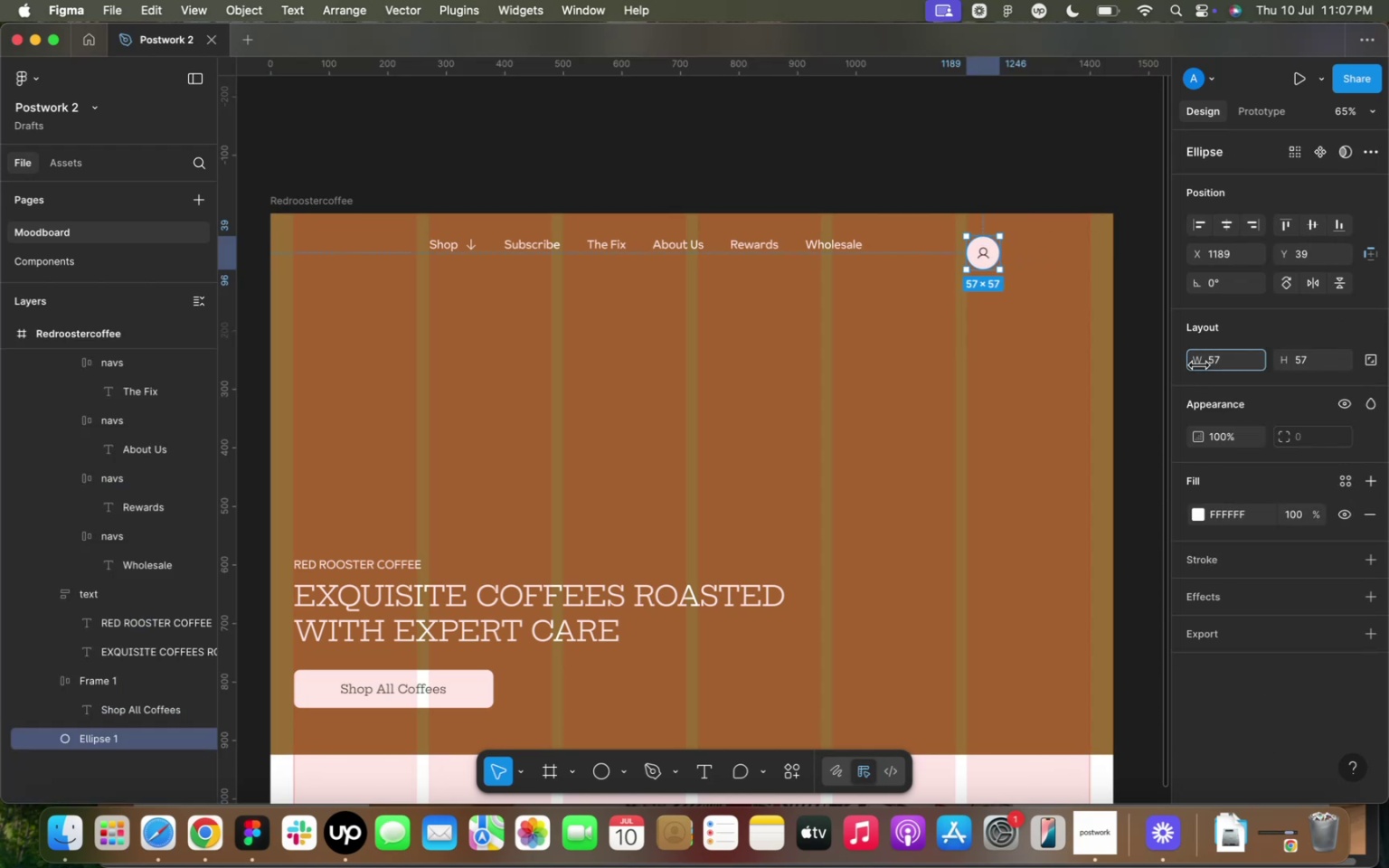 
left_click([1331, 363])
 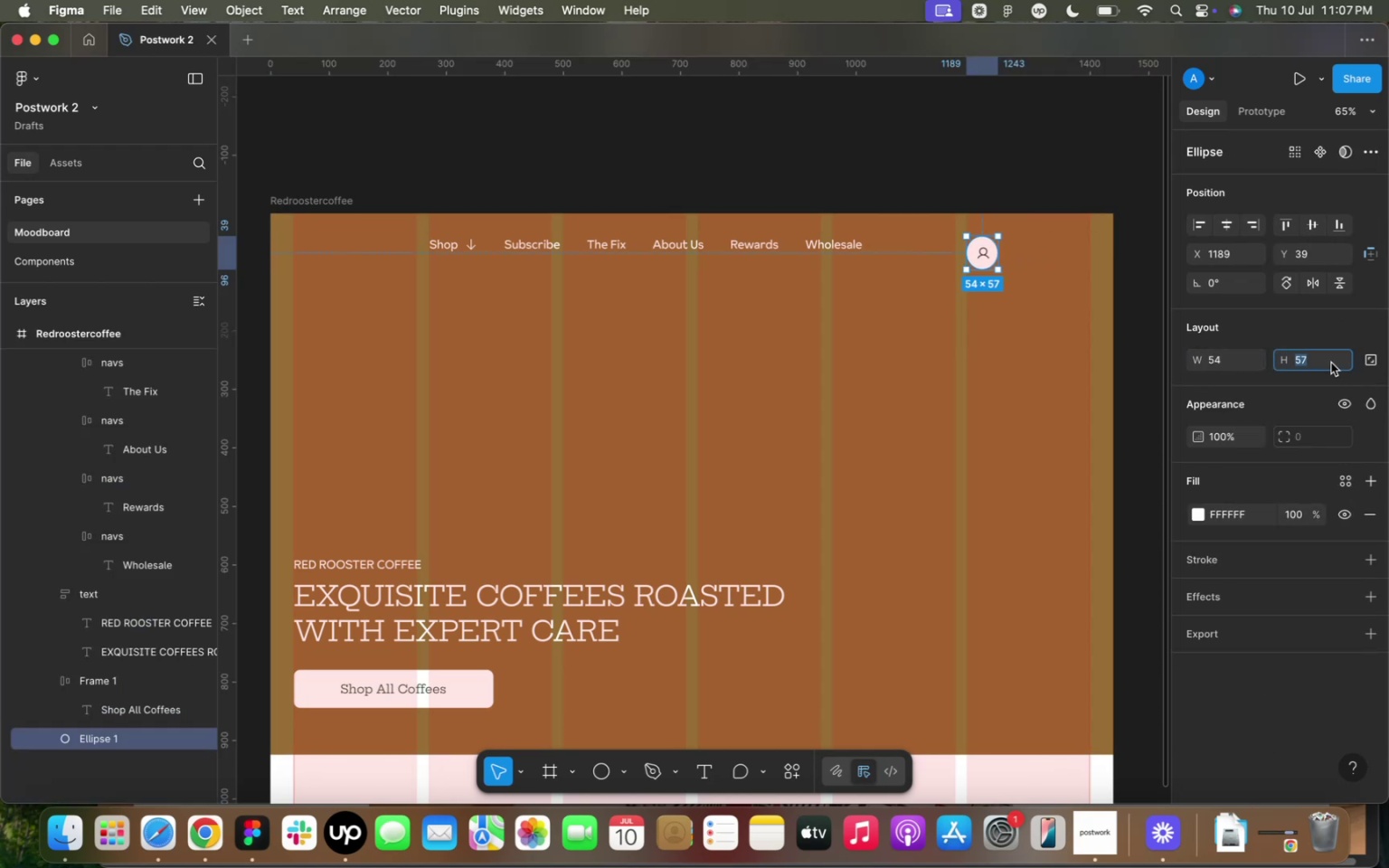 
type(54)
 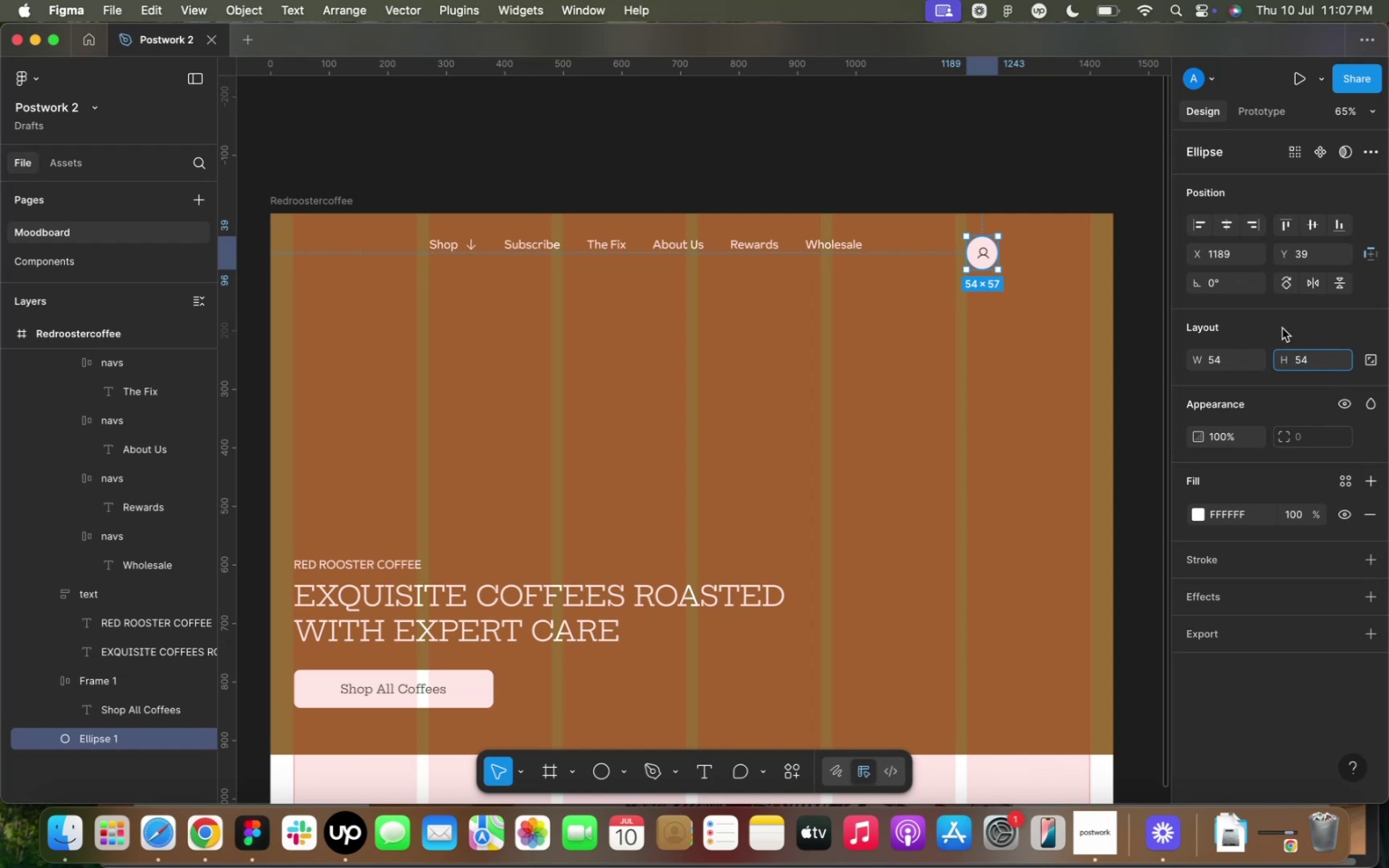 
left_click([1281, 331])
 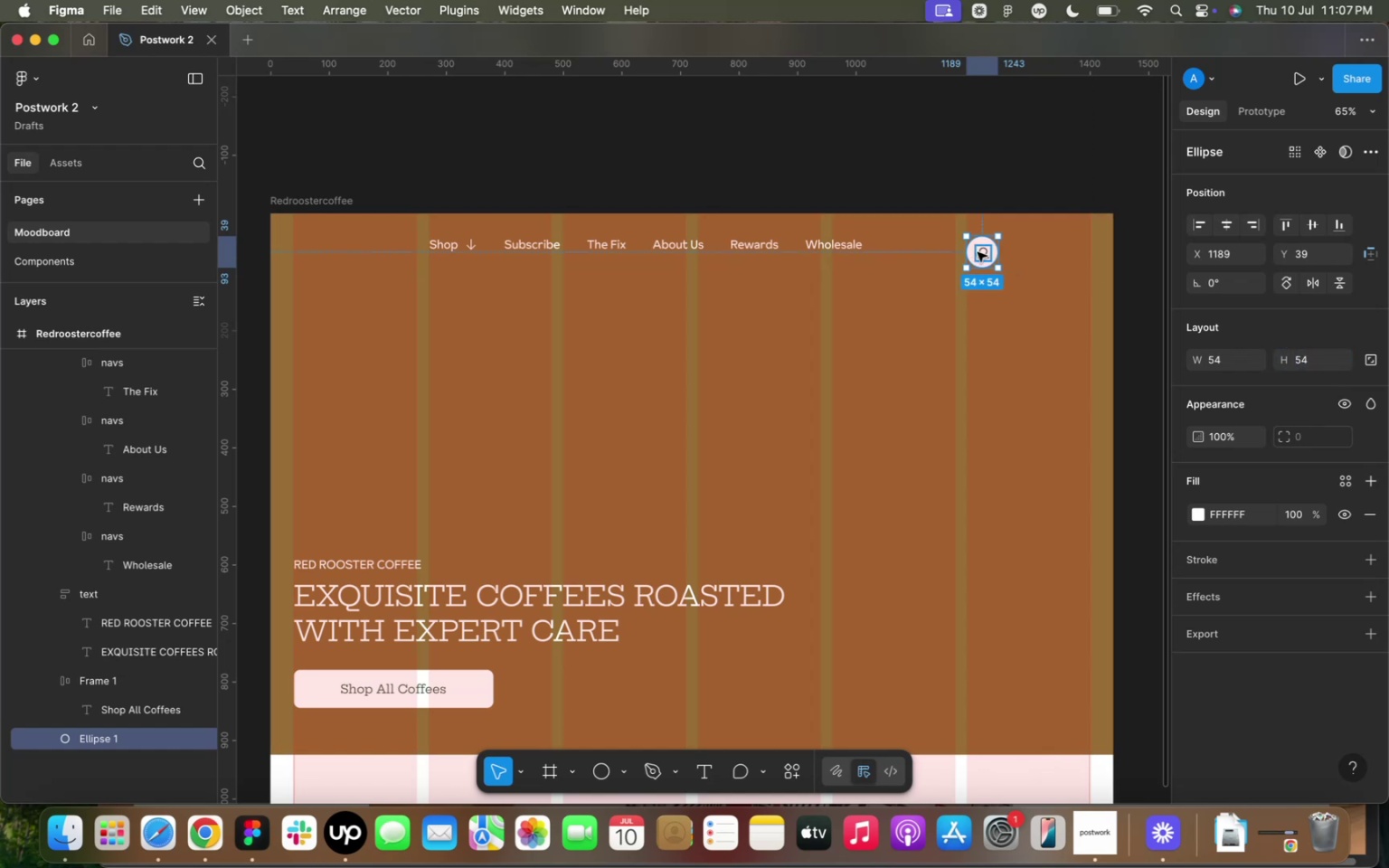 
hold_key(key=ShiftLeft, duration=0.37)
left_click([978, 252])
 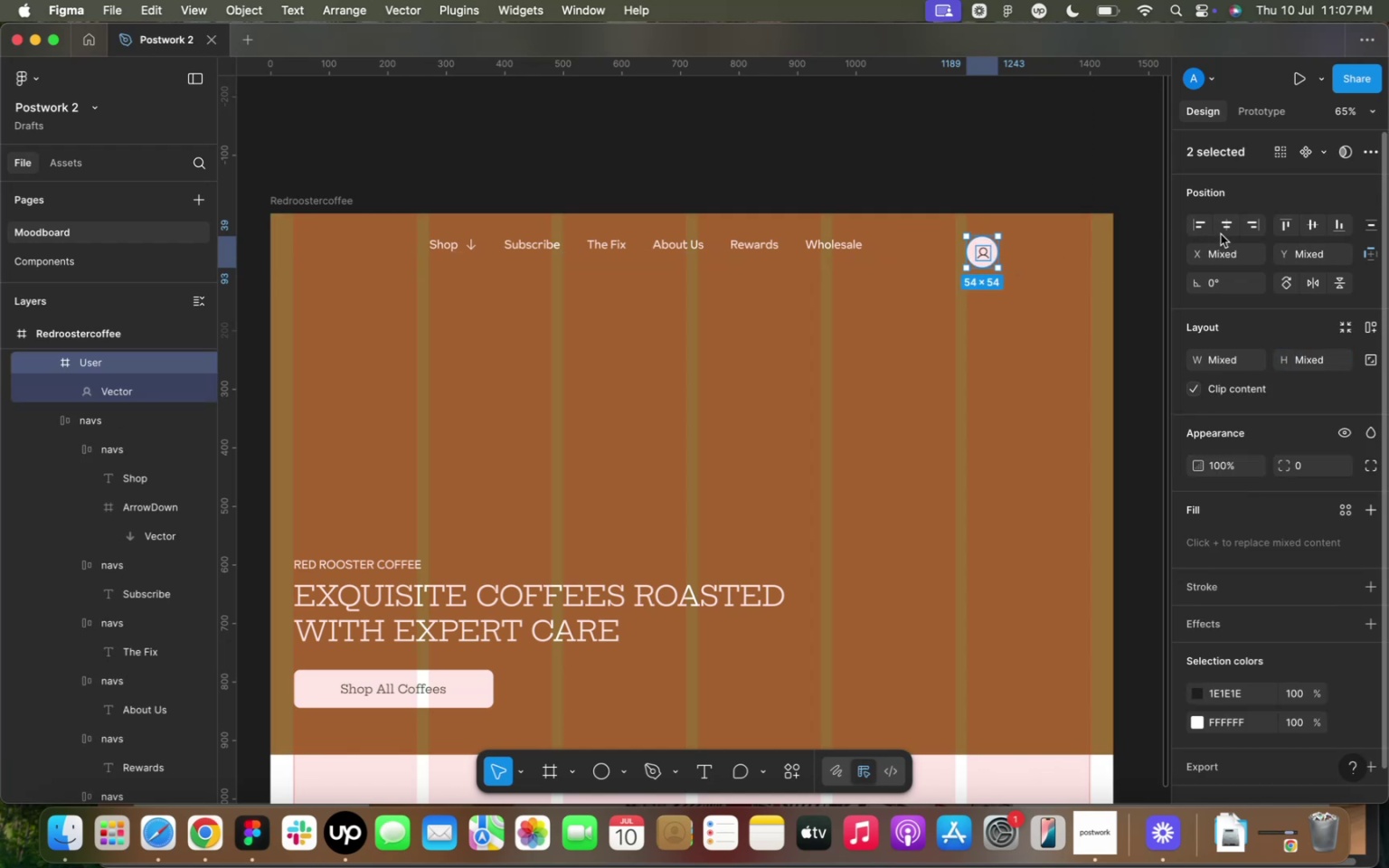 
left_click([1223, 226])
 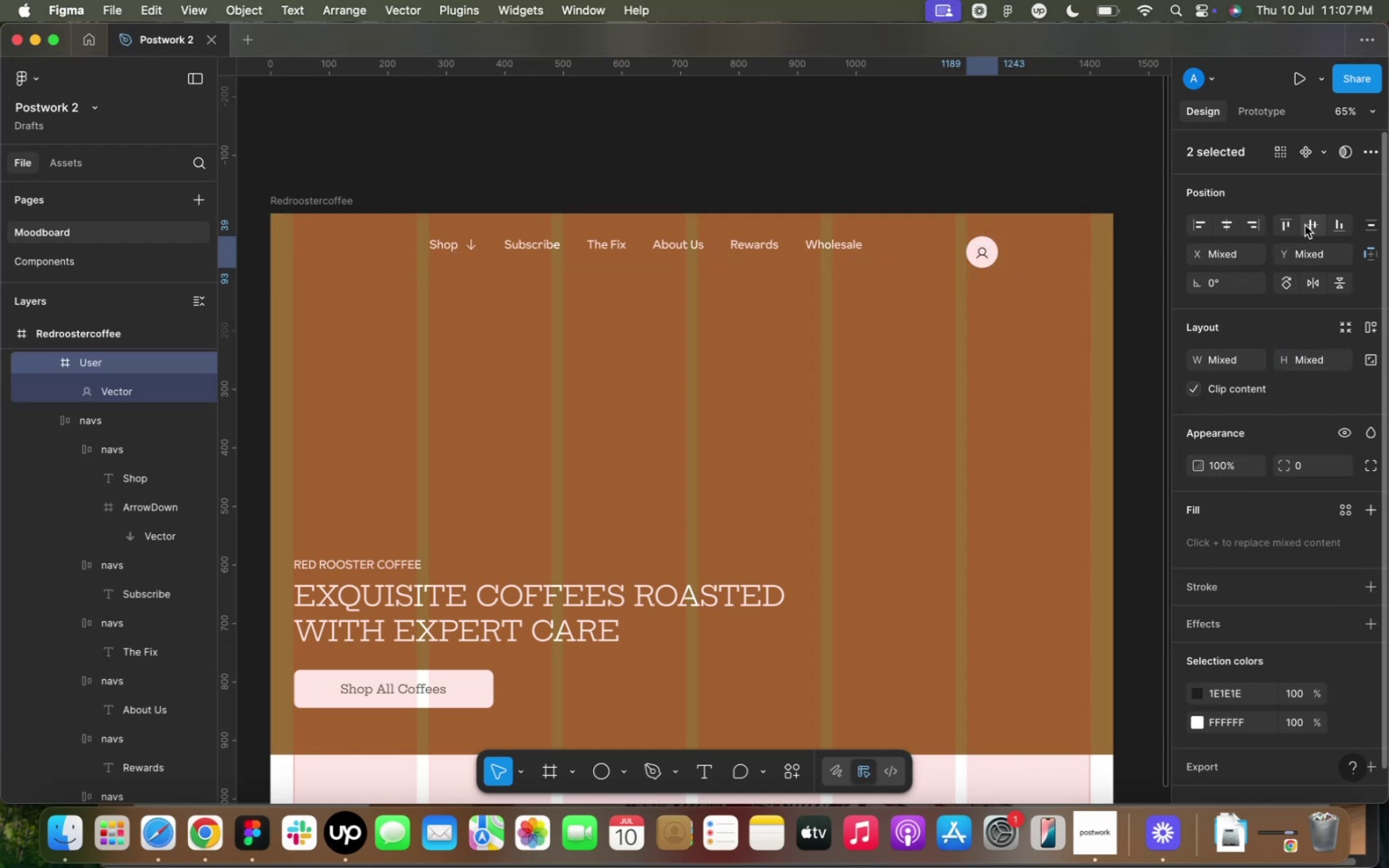 
left_click([1309, 225])
 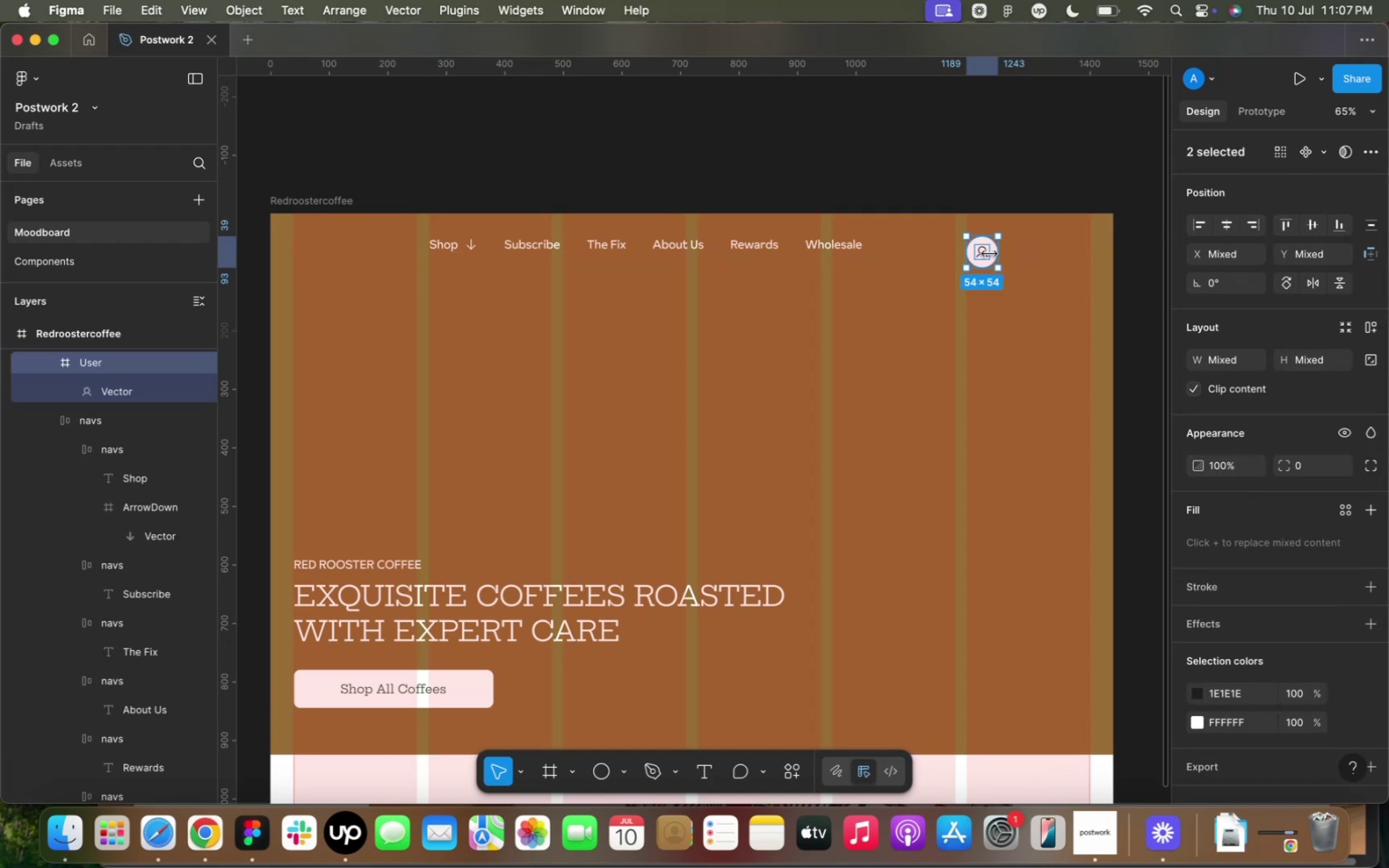 
left_click_drag(start_coordinate=[983, 254], to_coordinate=[984, 246])
 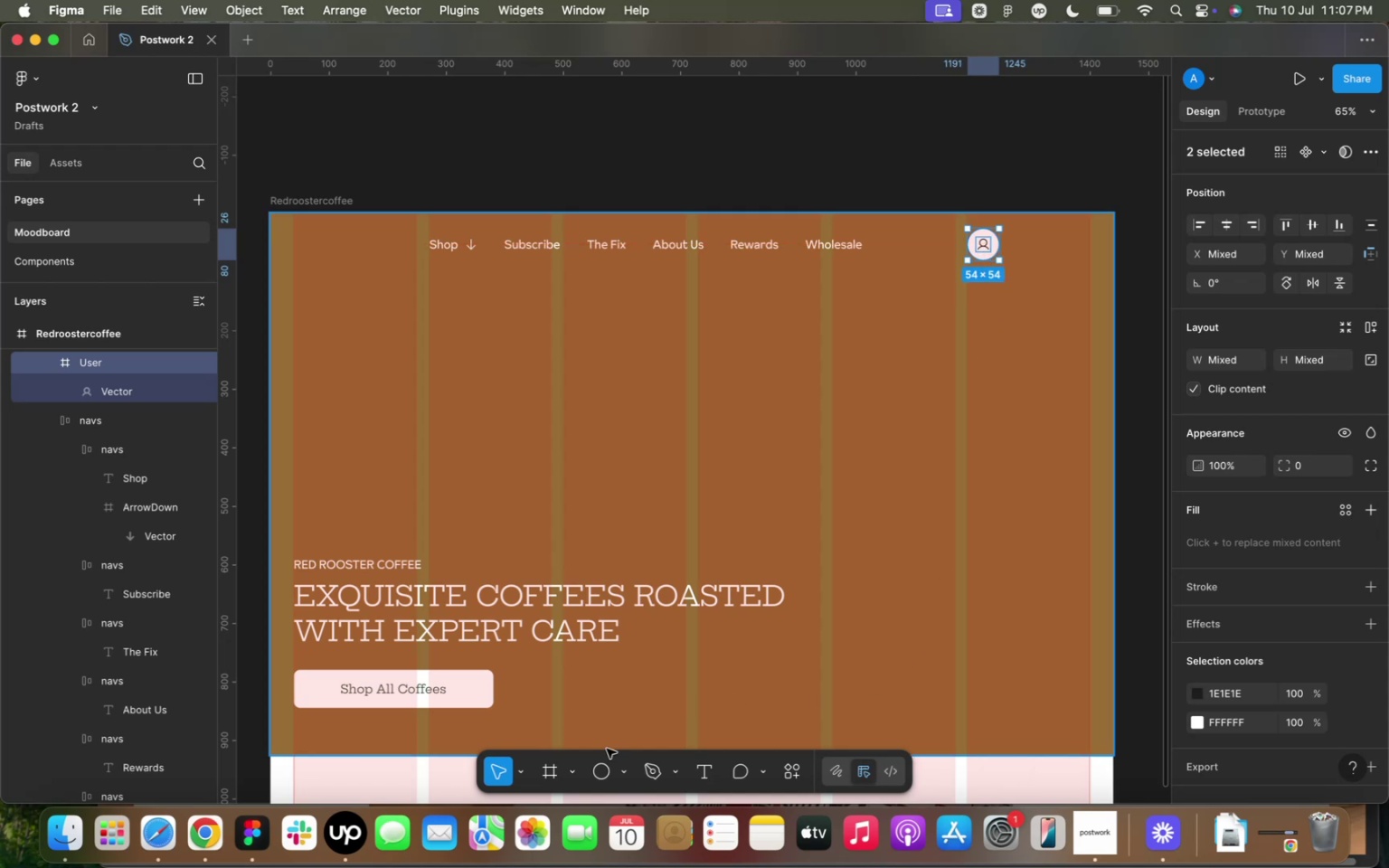 
left_click([623, 772])
 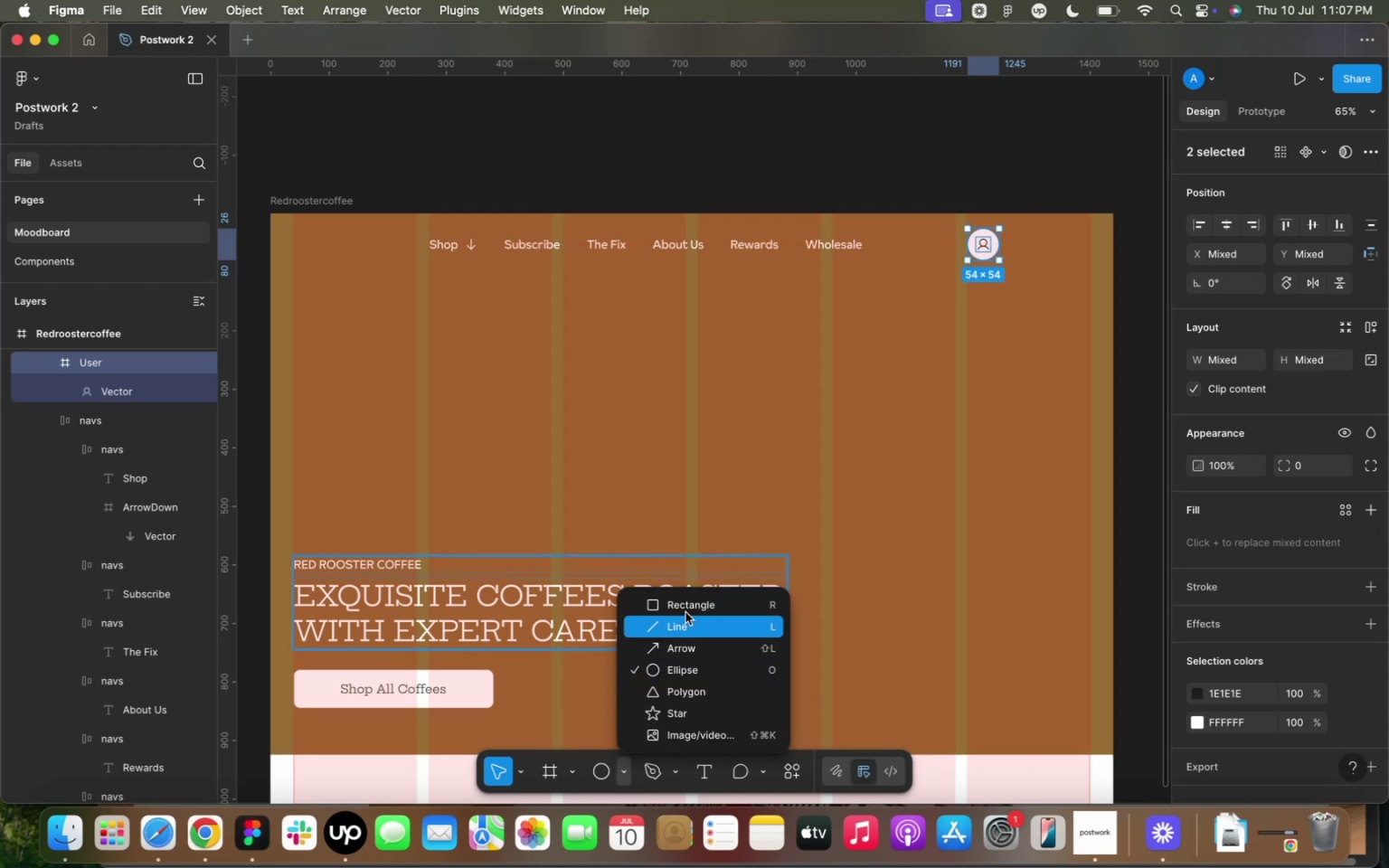 
left_click([690, 605])
 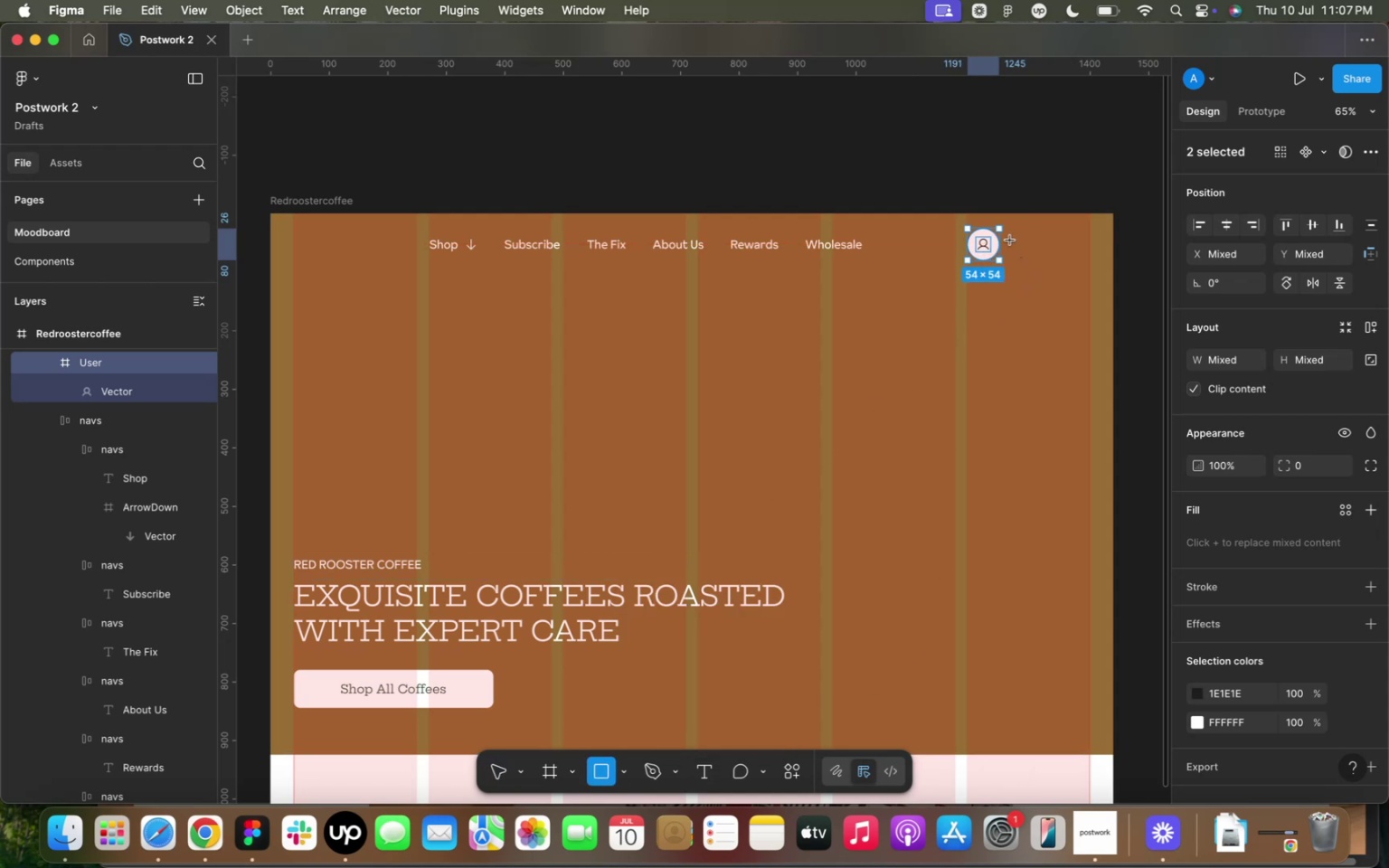 
left_click_drag(start_coordinate=[1006, 237], to_coordinate=[1075, 268])
 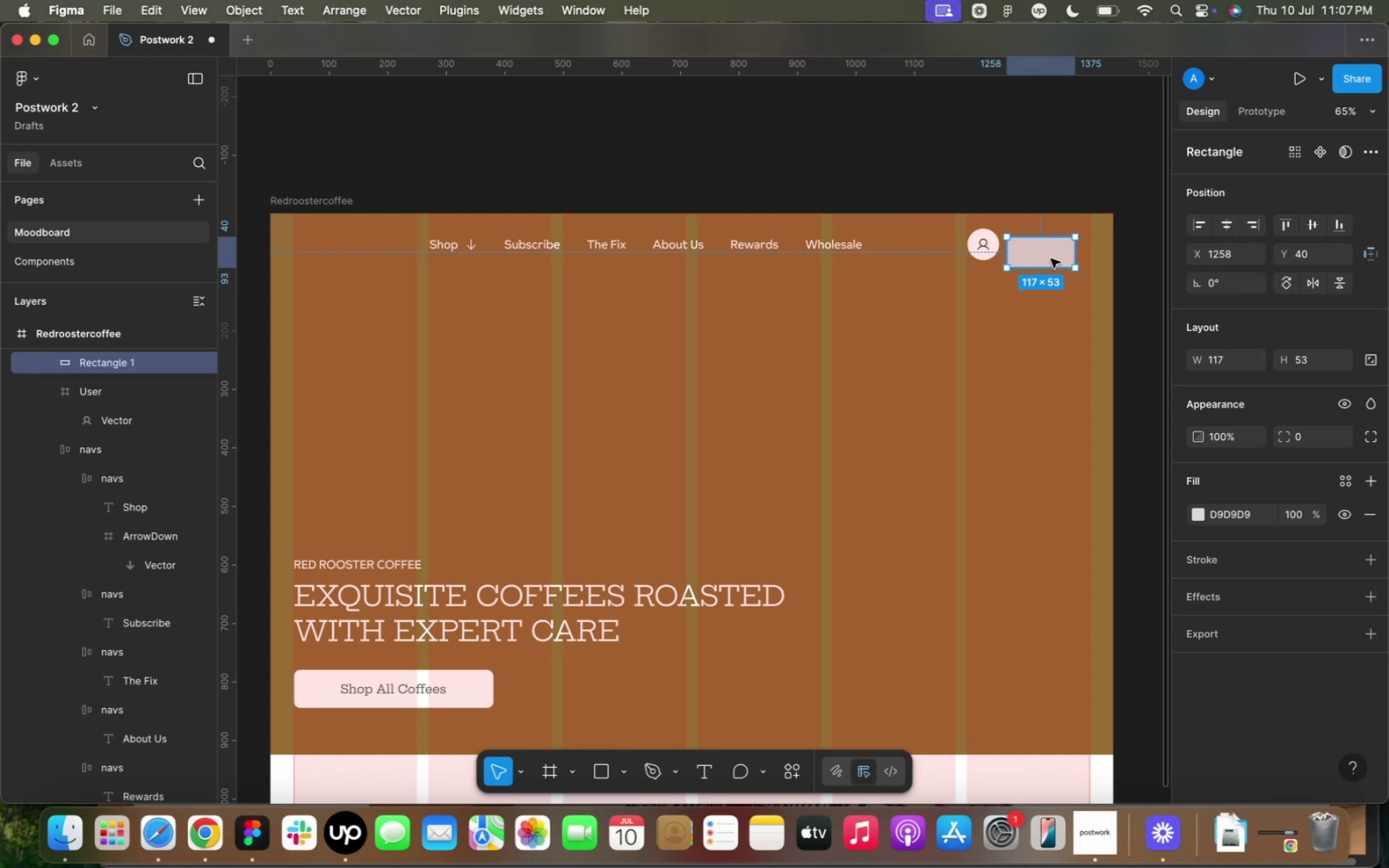 
left_click_drag(start_coordinate=[1051, 259], to_coordinate=[1053, 250])
 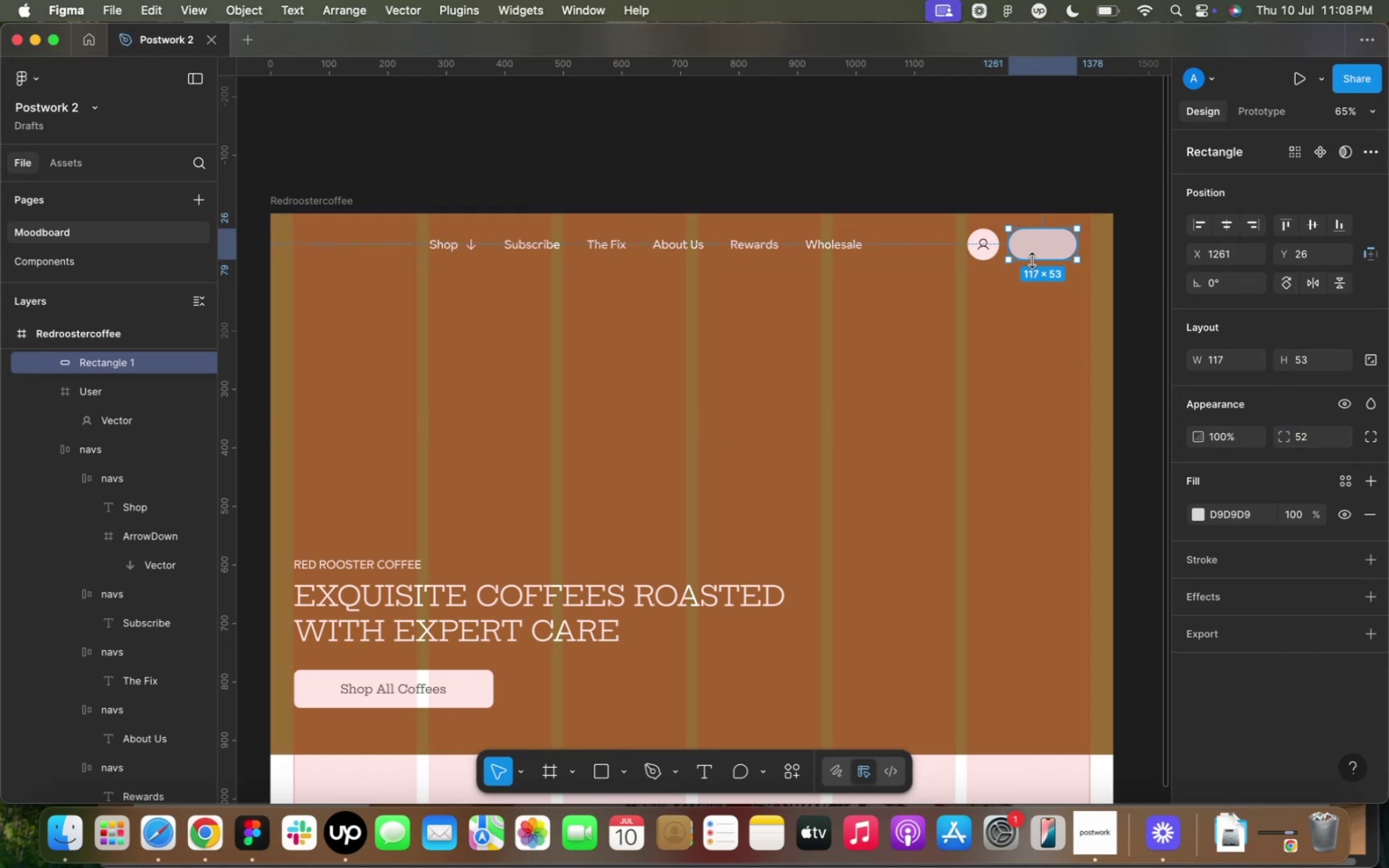 
wait(6.24)
 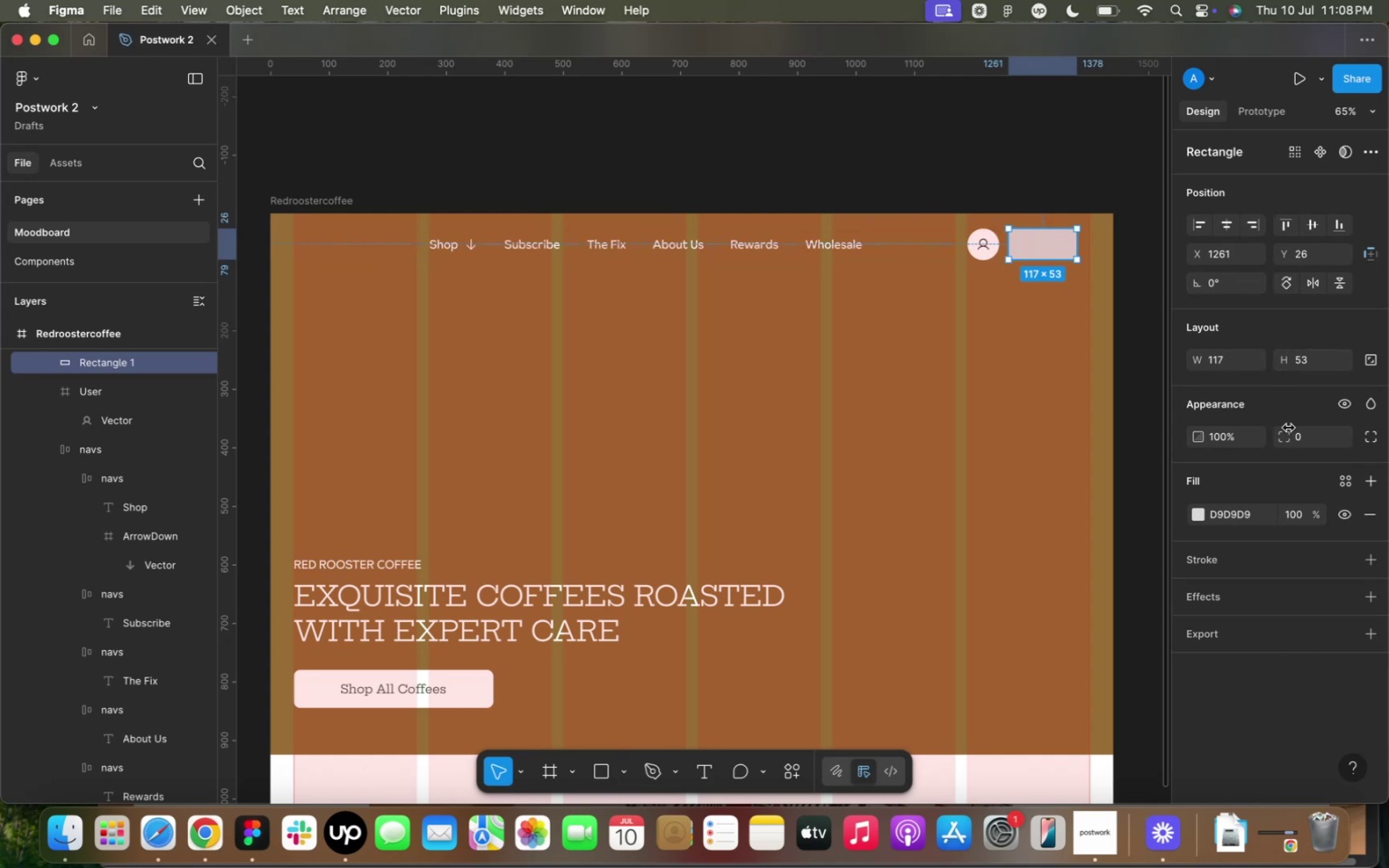 
hold_key(key=CommandLeft, duration=1.97)
scroll: coordinate [1035, 244], scroll_direction: up, amount: 15.0
 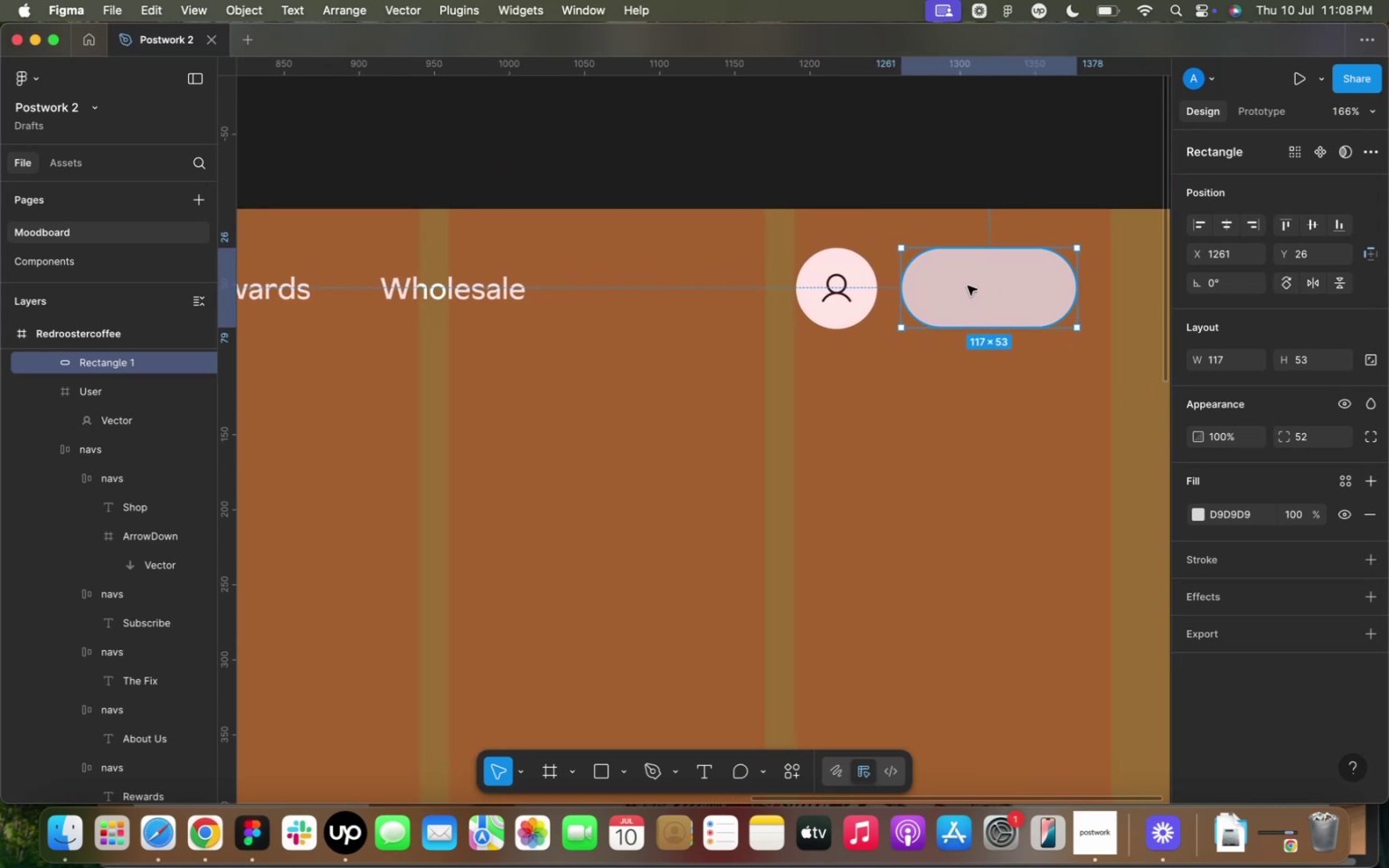 
hold_key(key=CommandLeft, duration=0.93)
scroll: coordinate [638, 212], scroll_direction: down, amount: 19.0
 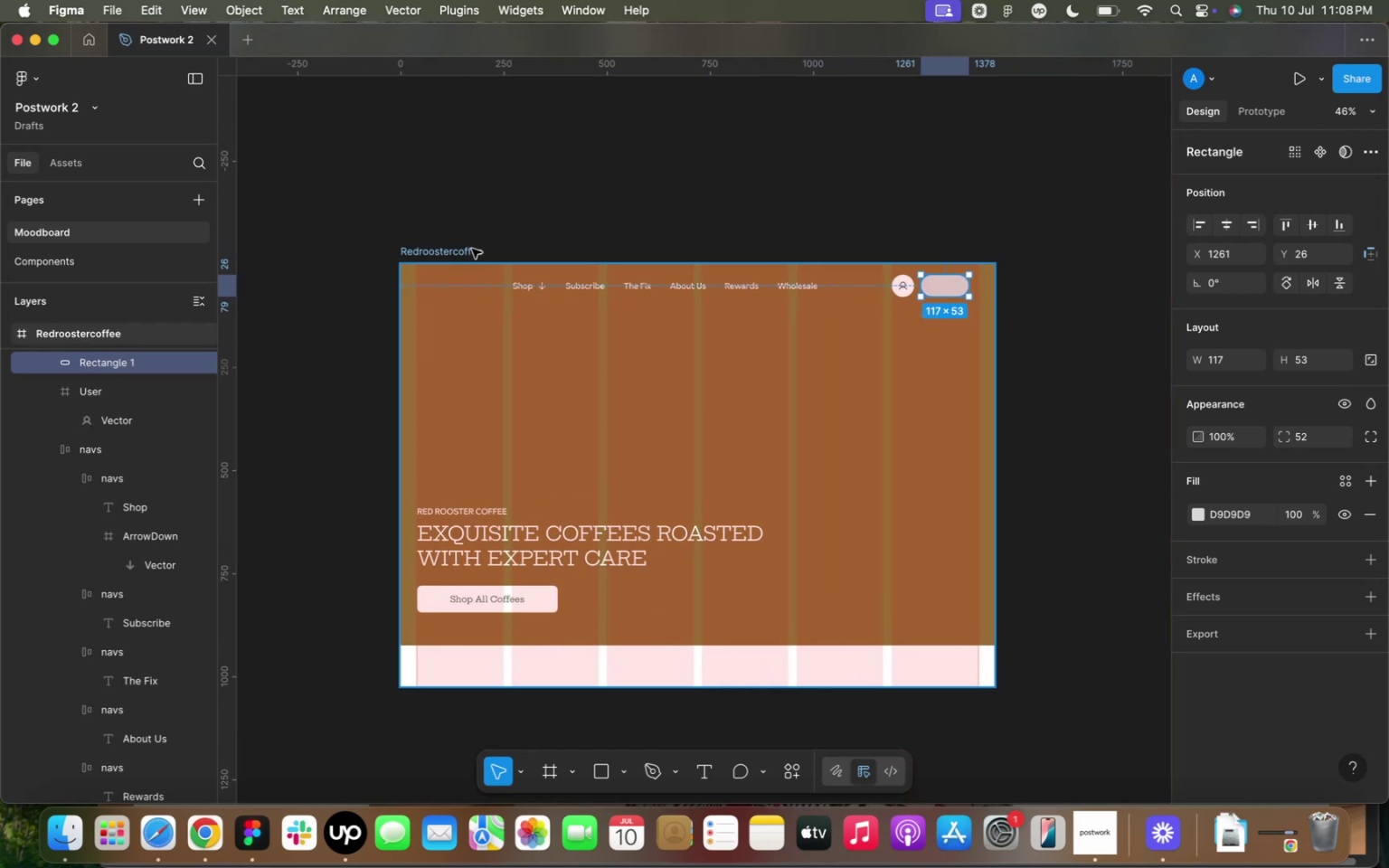 
left_click([447, 251])
 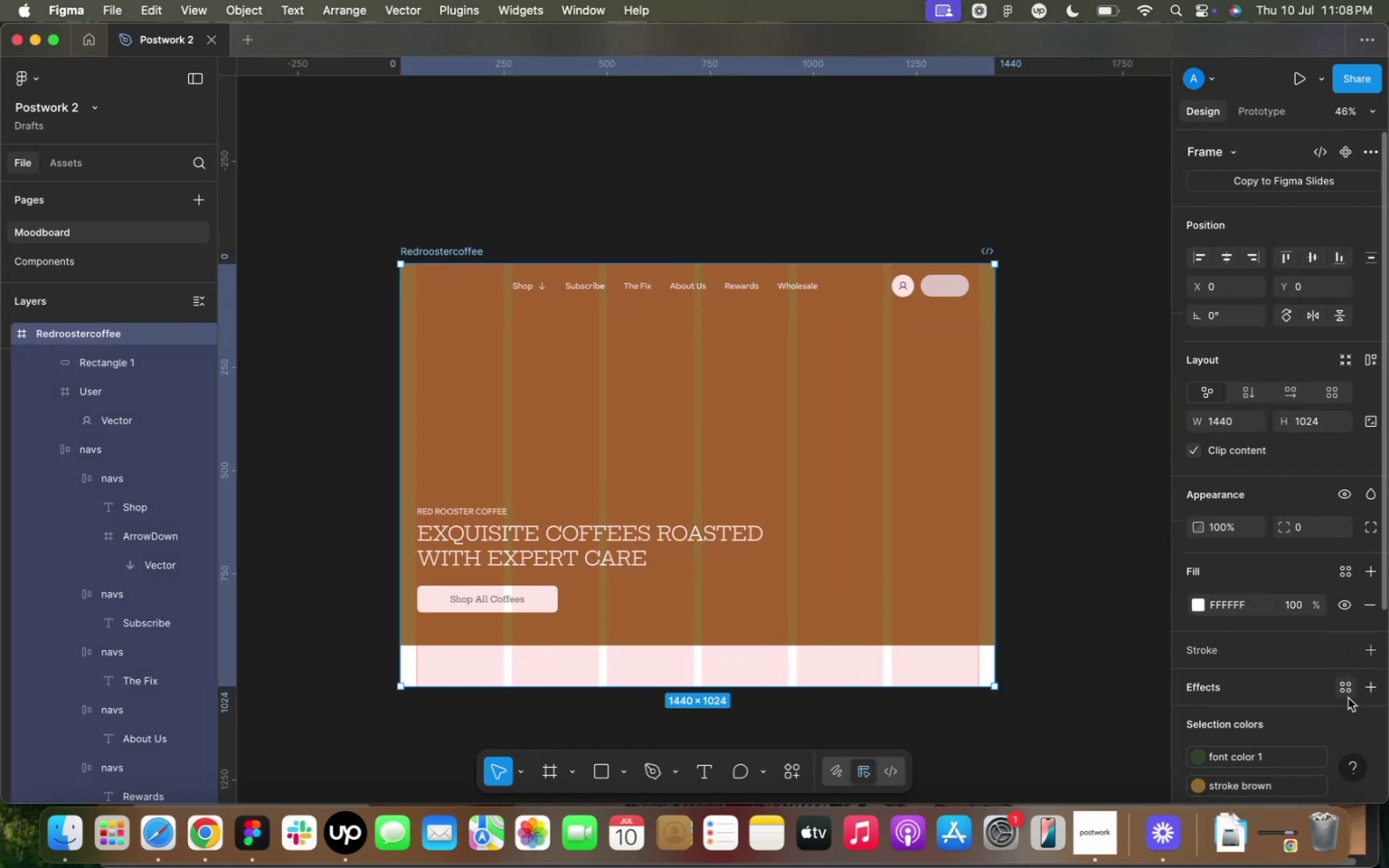 
scroll: coordinate [1337, 702], scroll_direction: down, amount: 16.0
 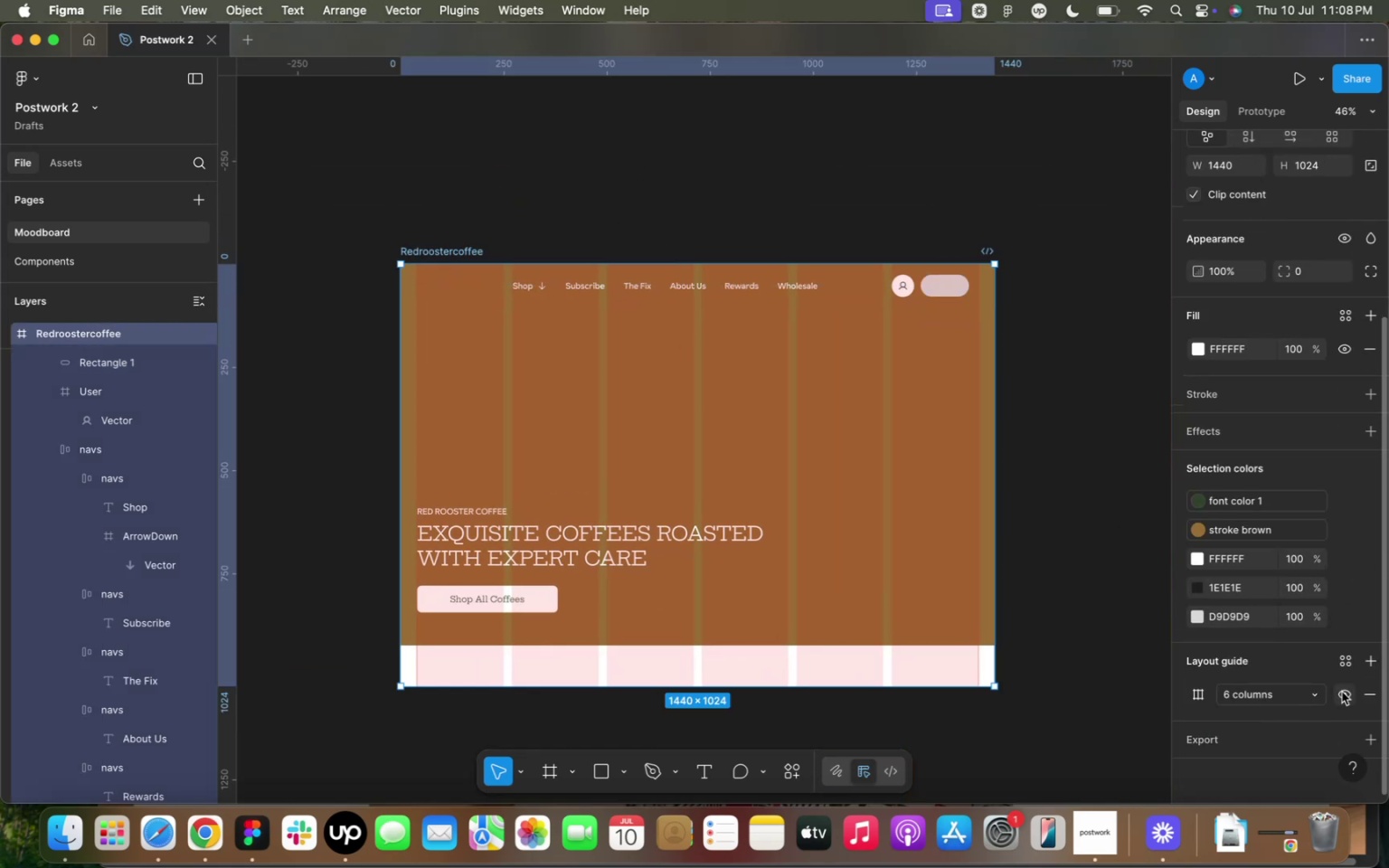 
left_click([1342, 692])
 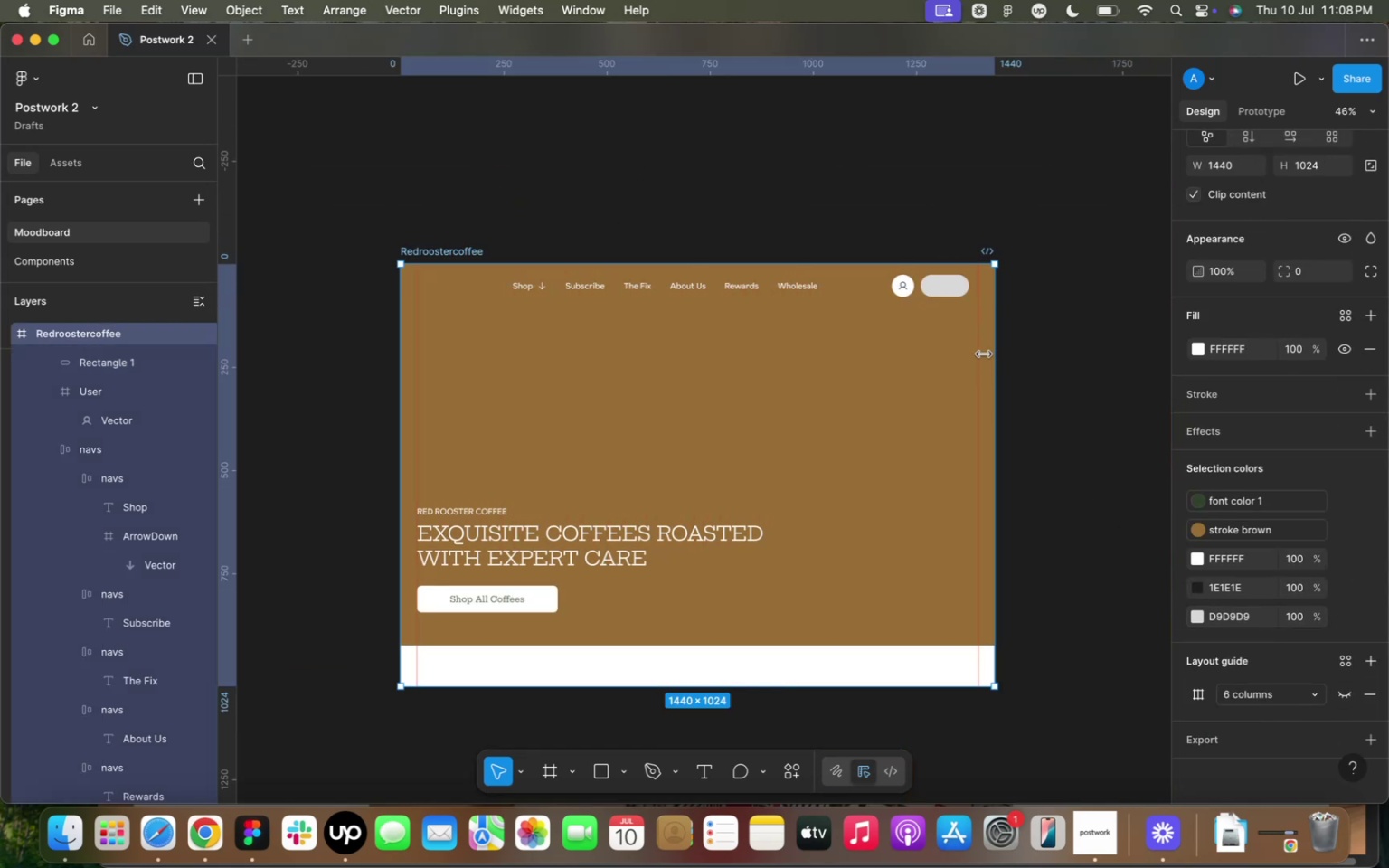 
hold_key(key=CommandLeft, duration=1.92)
scroll: coordinate [919, 276], scroll_direction: up, amount: 22.0
 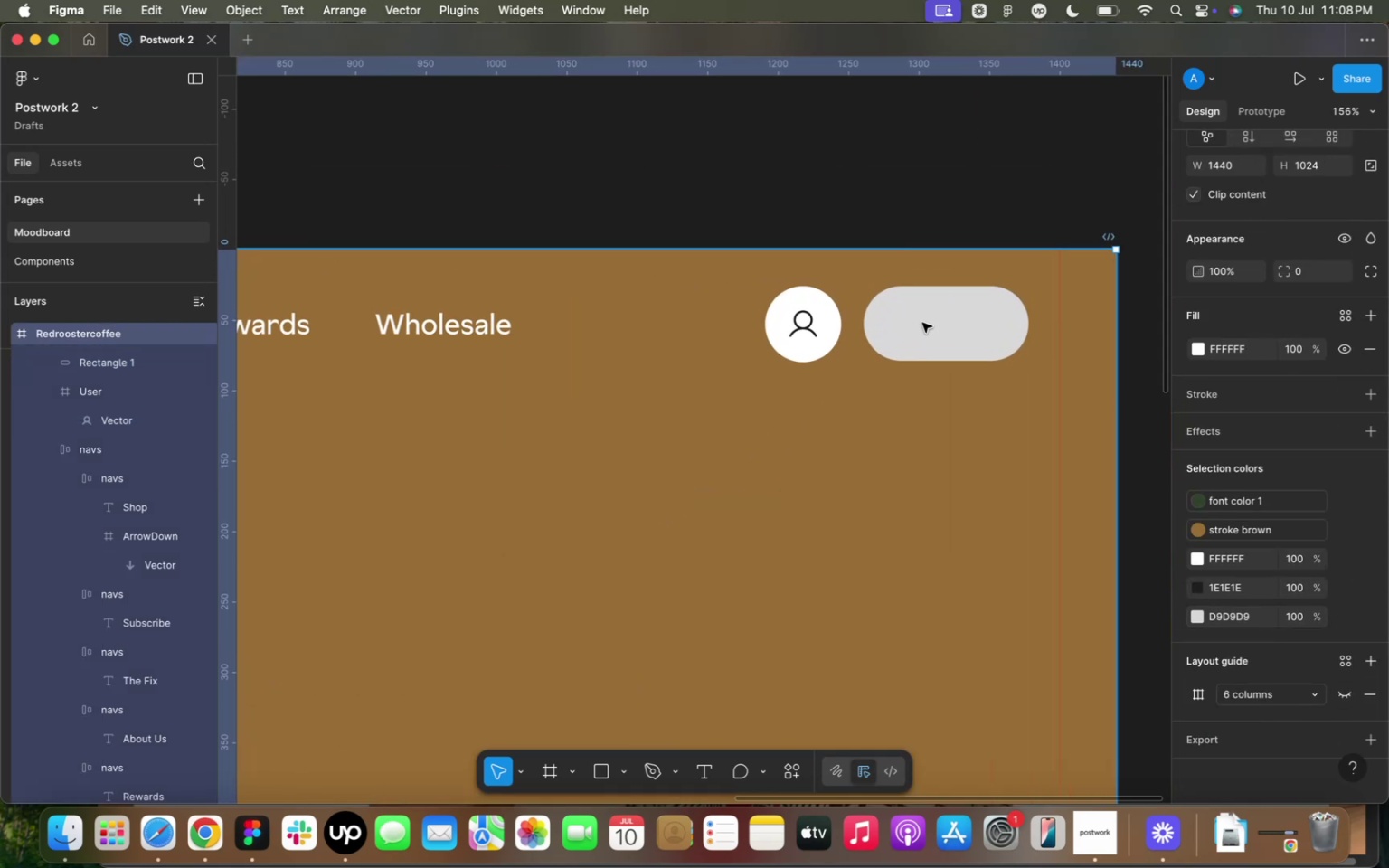 
double_click([922, 323])
 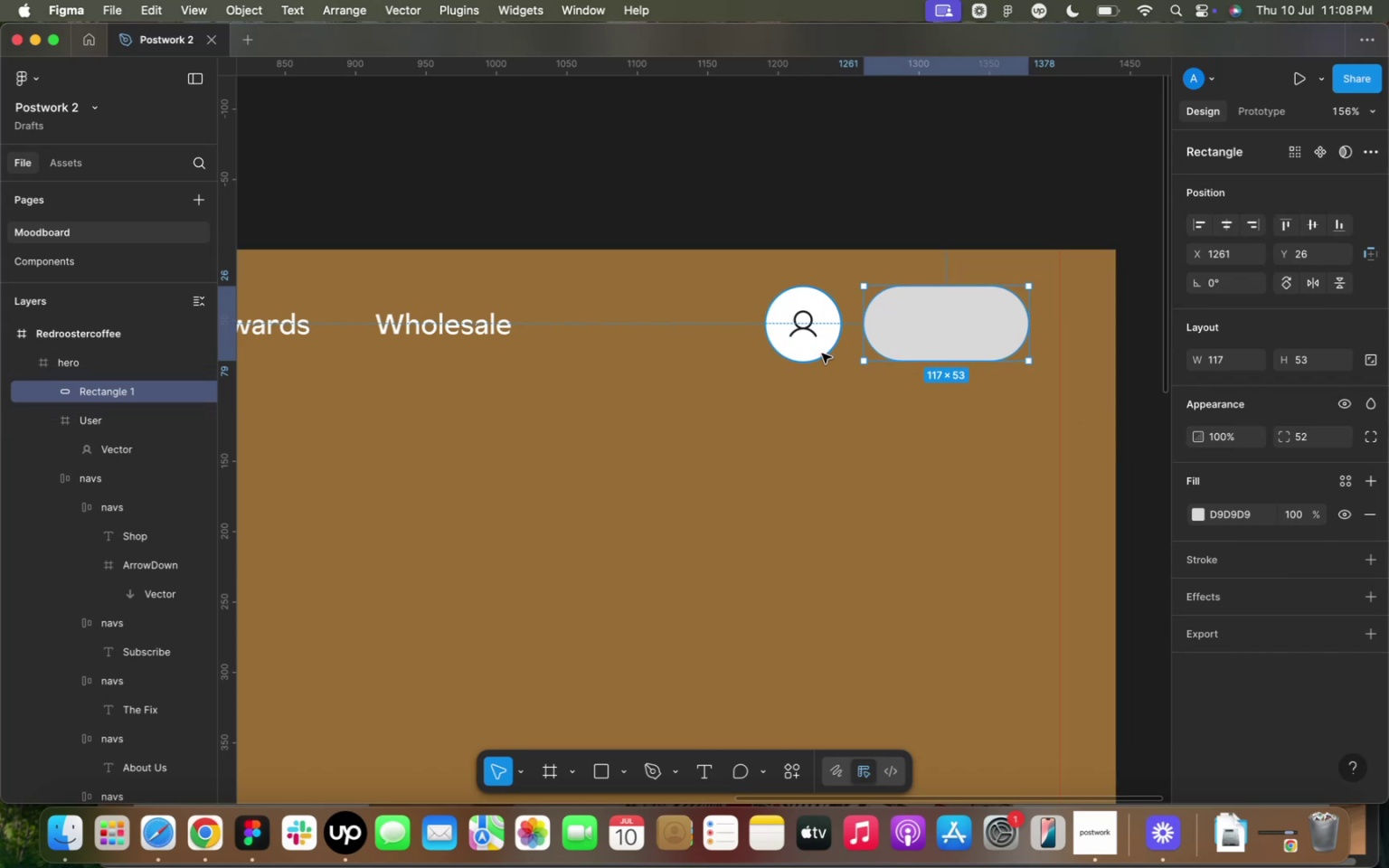 
hold_key(key=ShiftLeft, duration=0.42)
left_click([825, 354])
 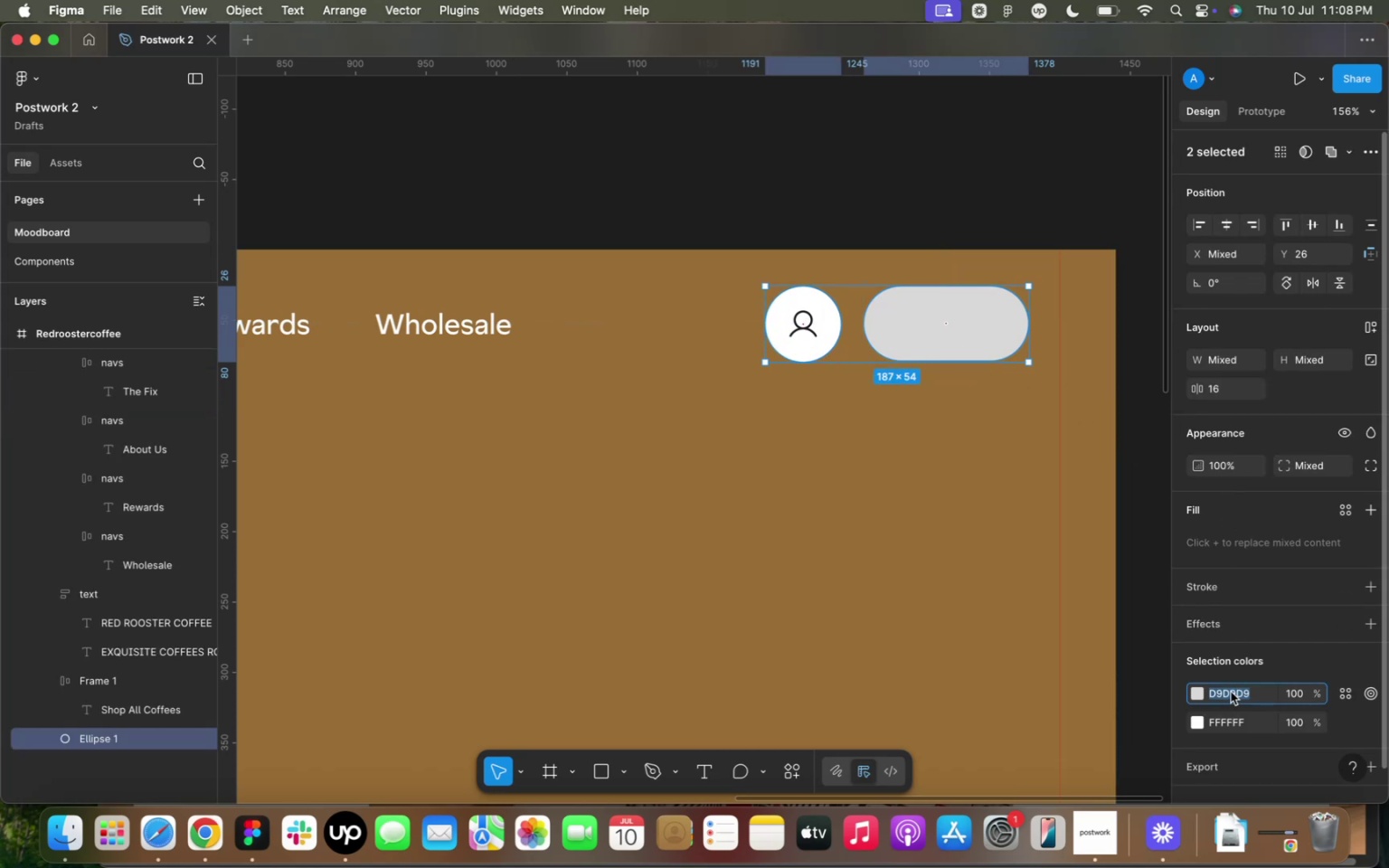 
type(ff)
 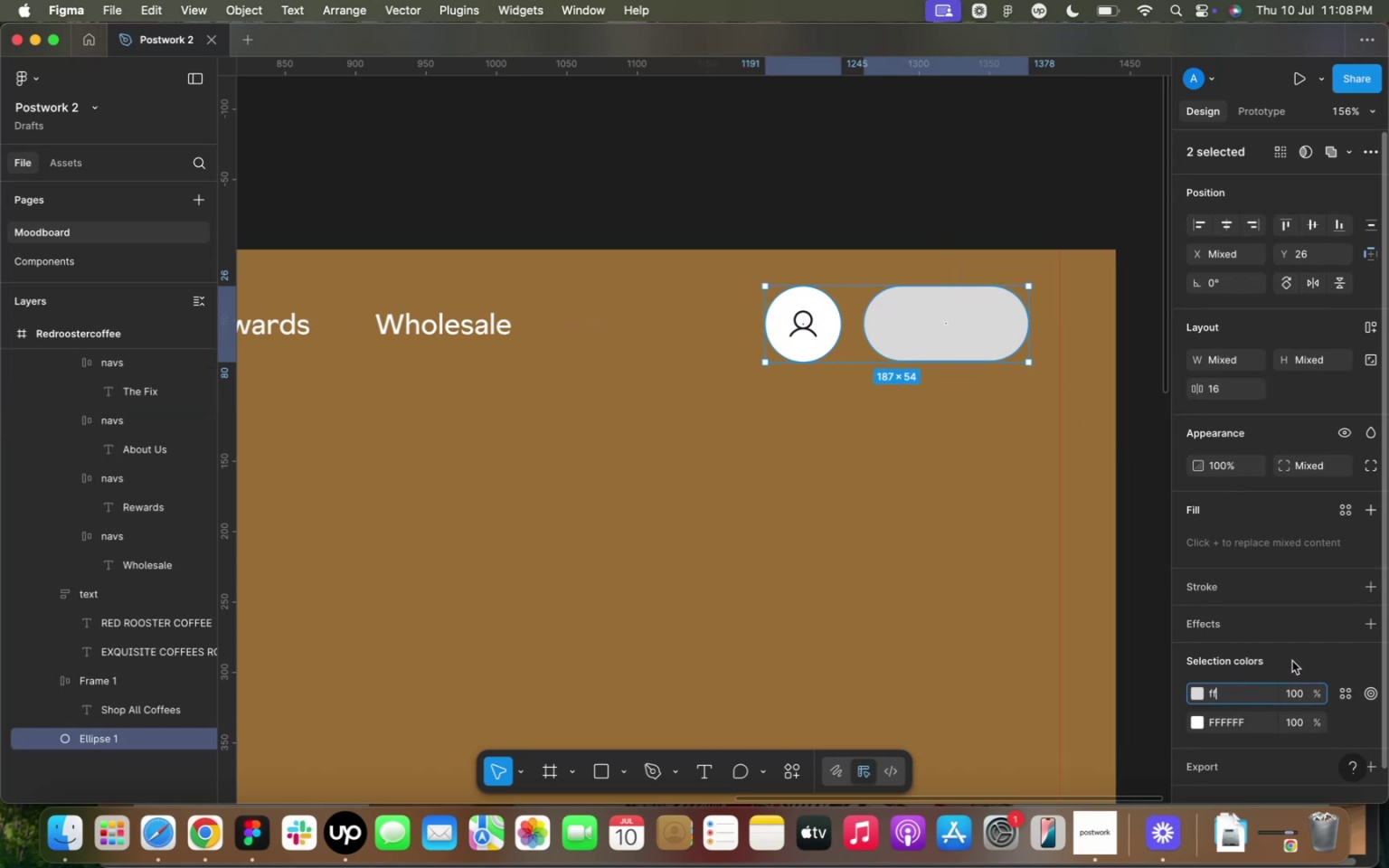 
left_click([1292, 658])
 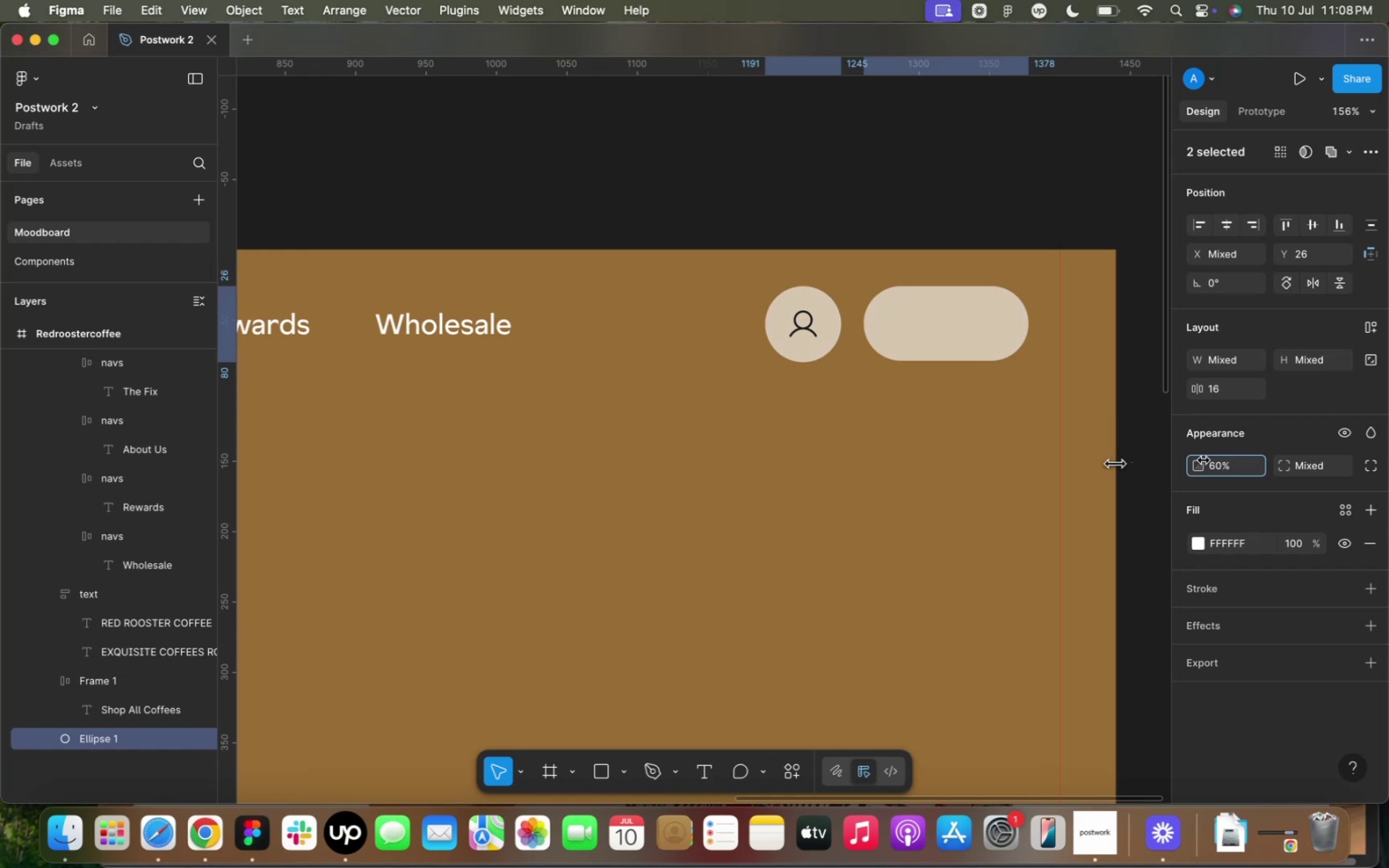 
wait(5.85)
 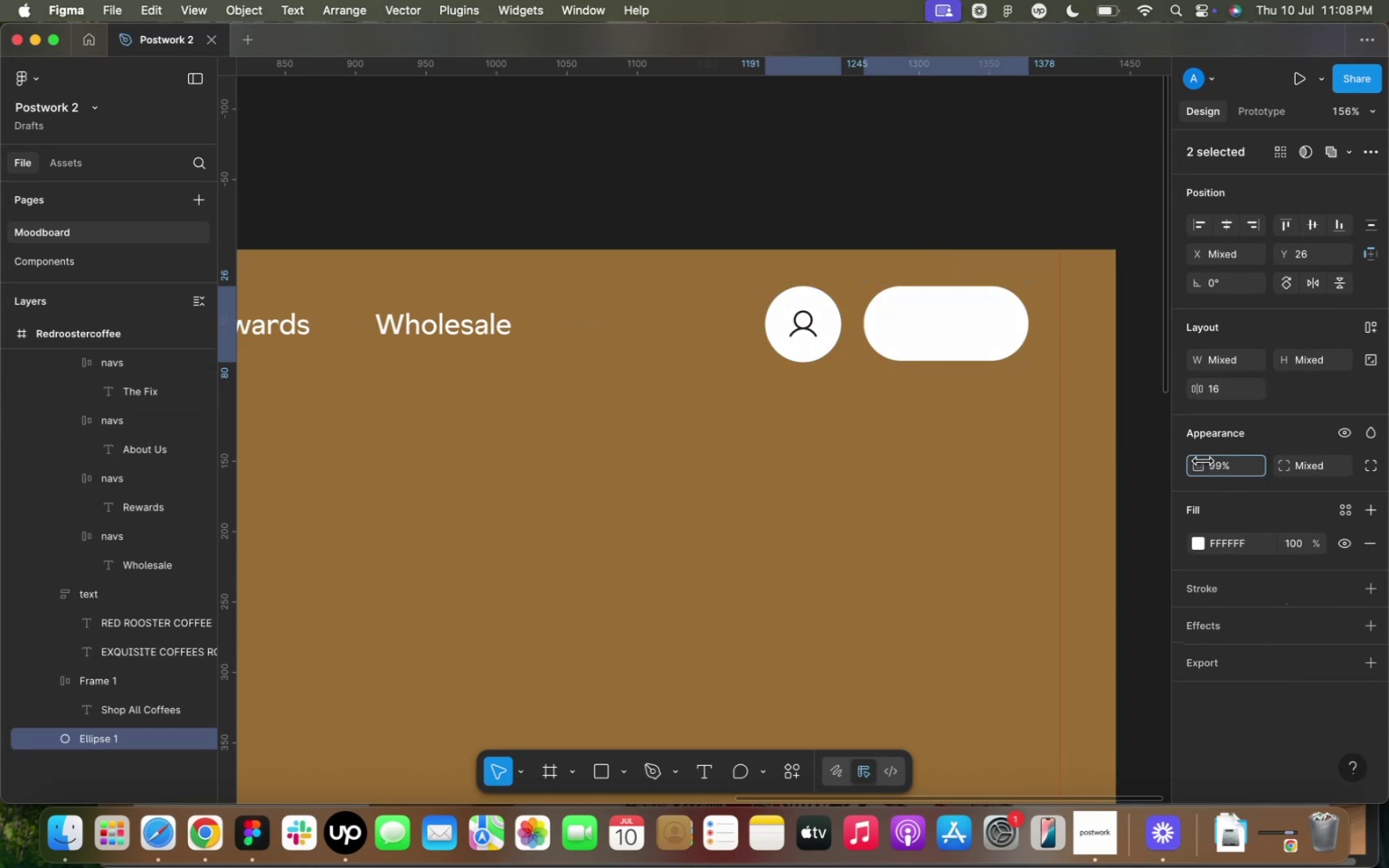 
left_click([980, 338])
 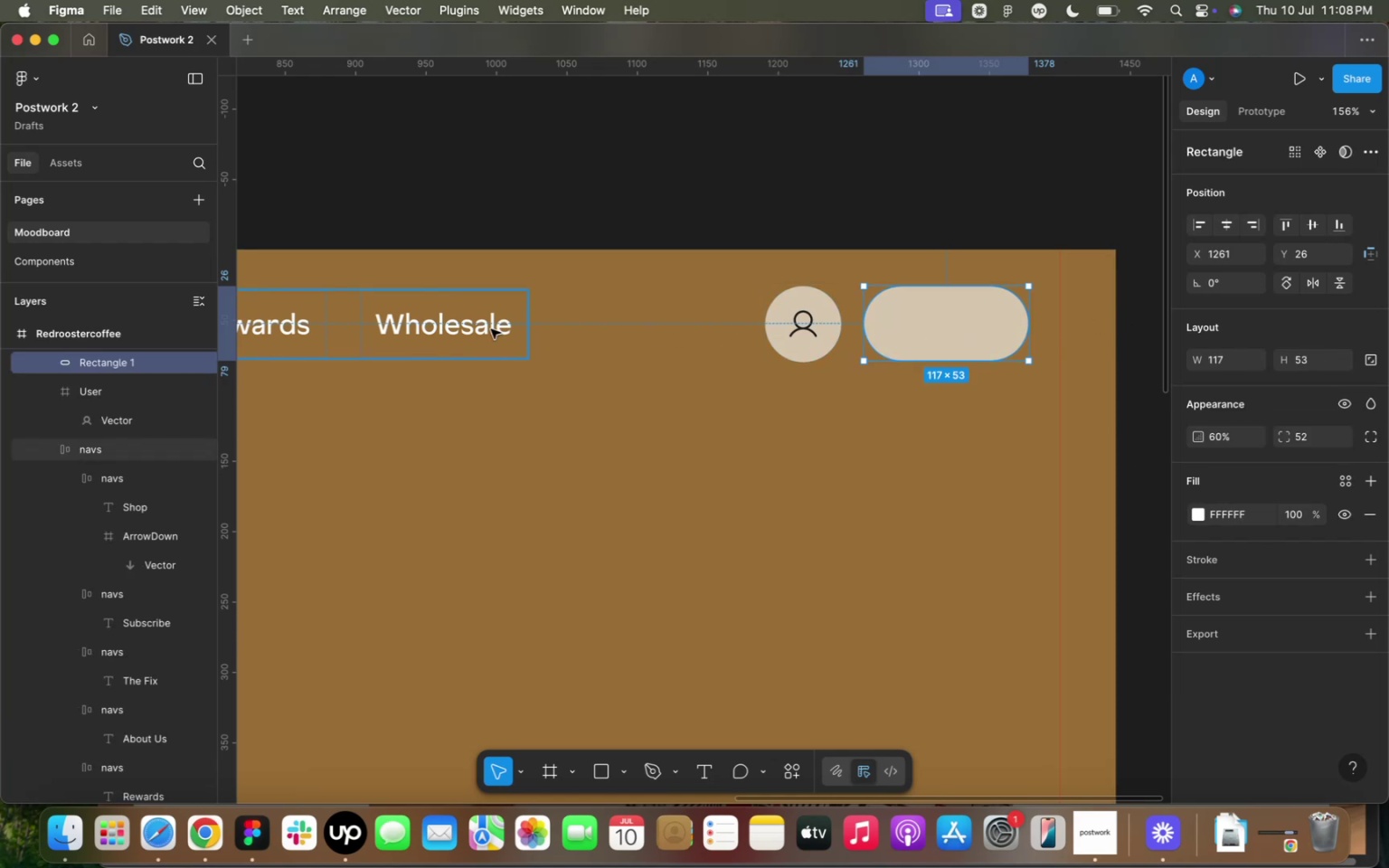 
double_click([491, 329])
 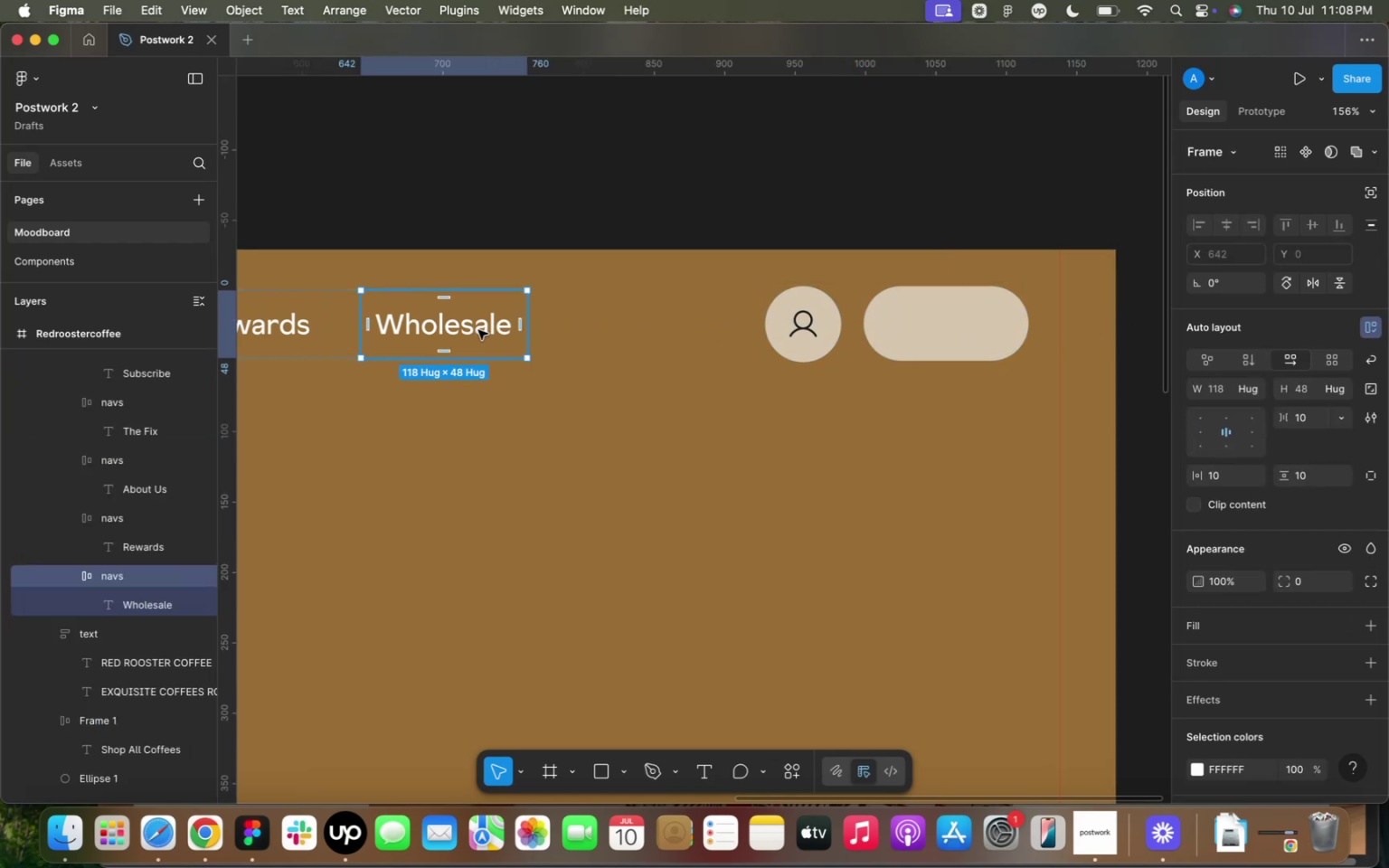 
key(Meta+D)
 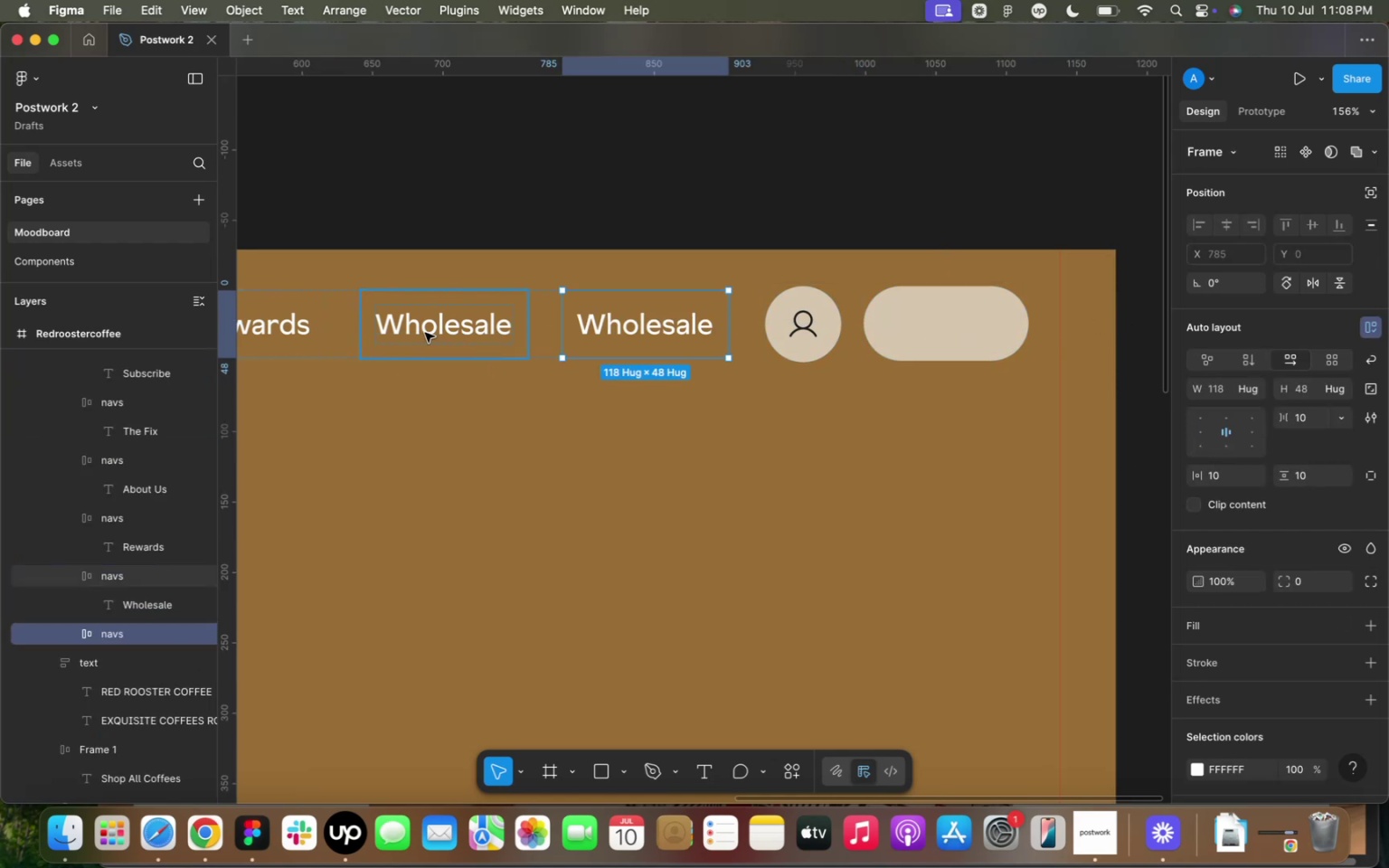 
left_click_drag(start_coordinate=[425, 332], to_coordinate=[927, 335])
 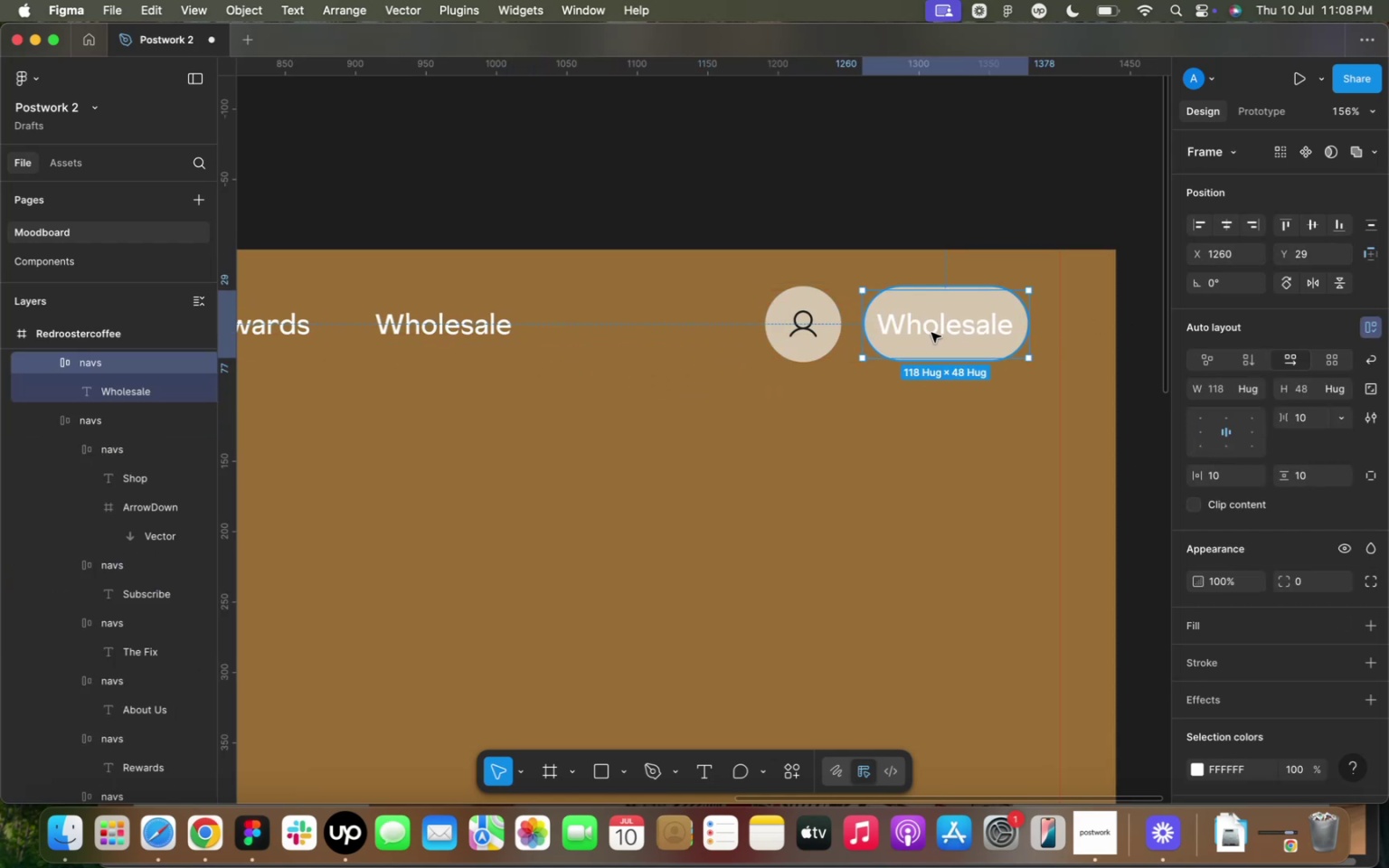 
double_click([931, 333])
 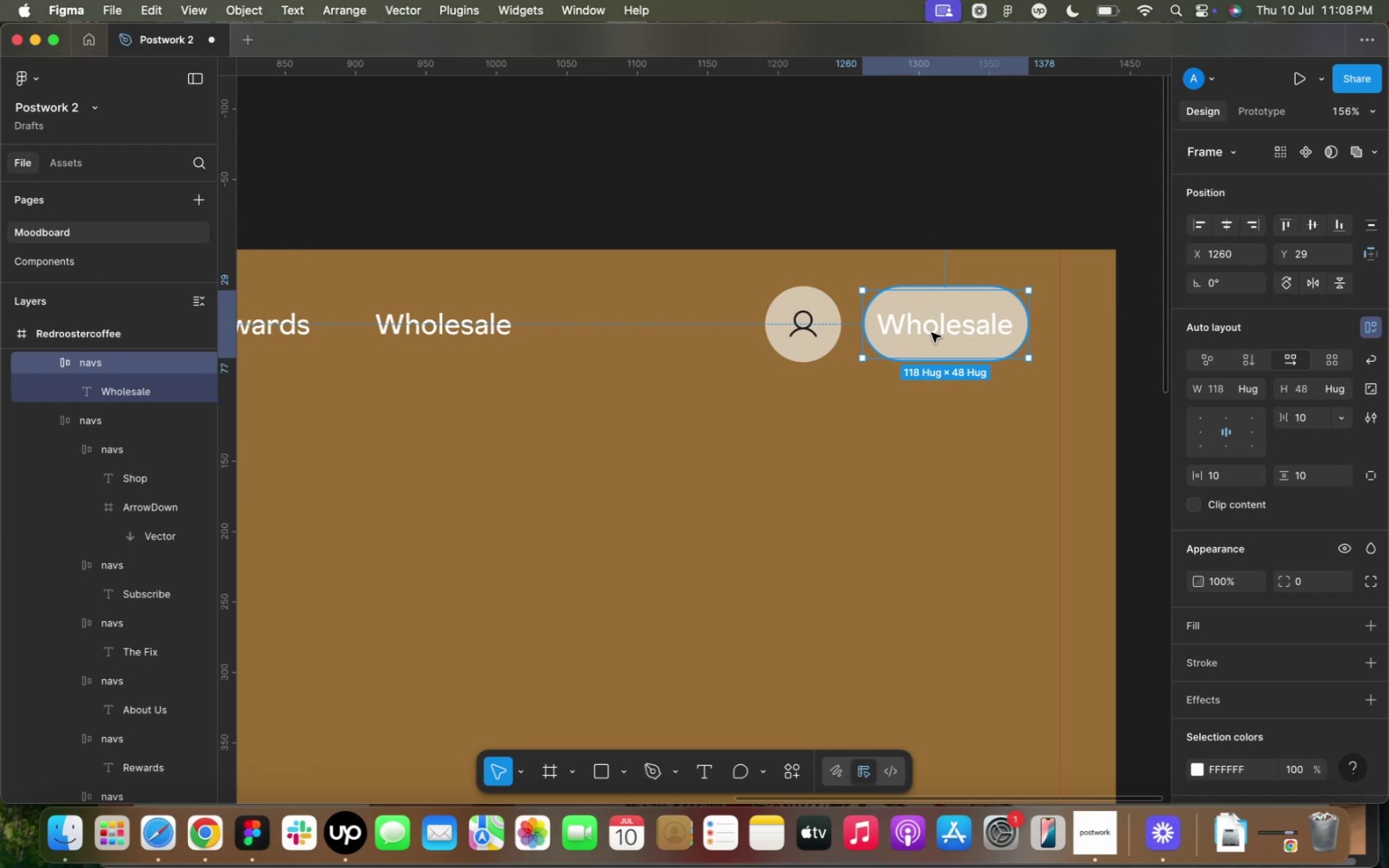 
triple_click([931, 333])
 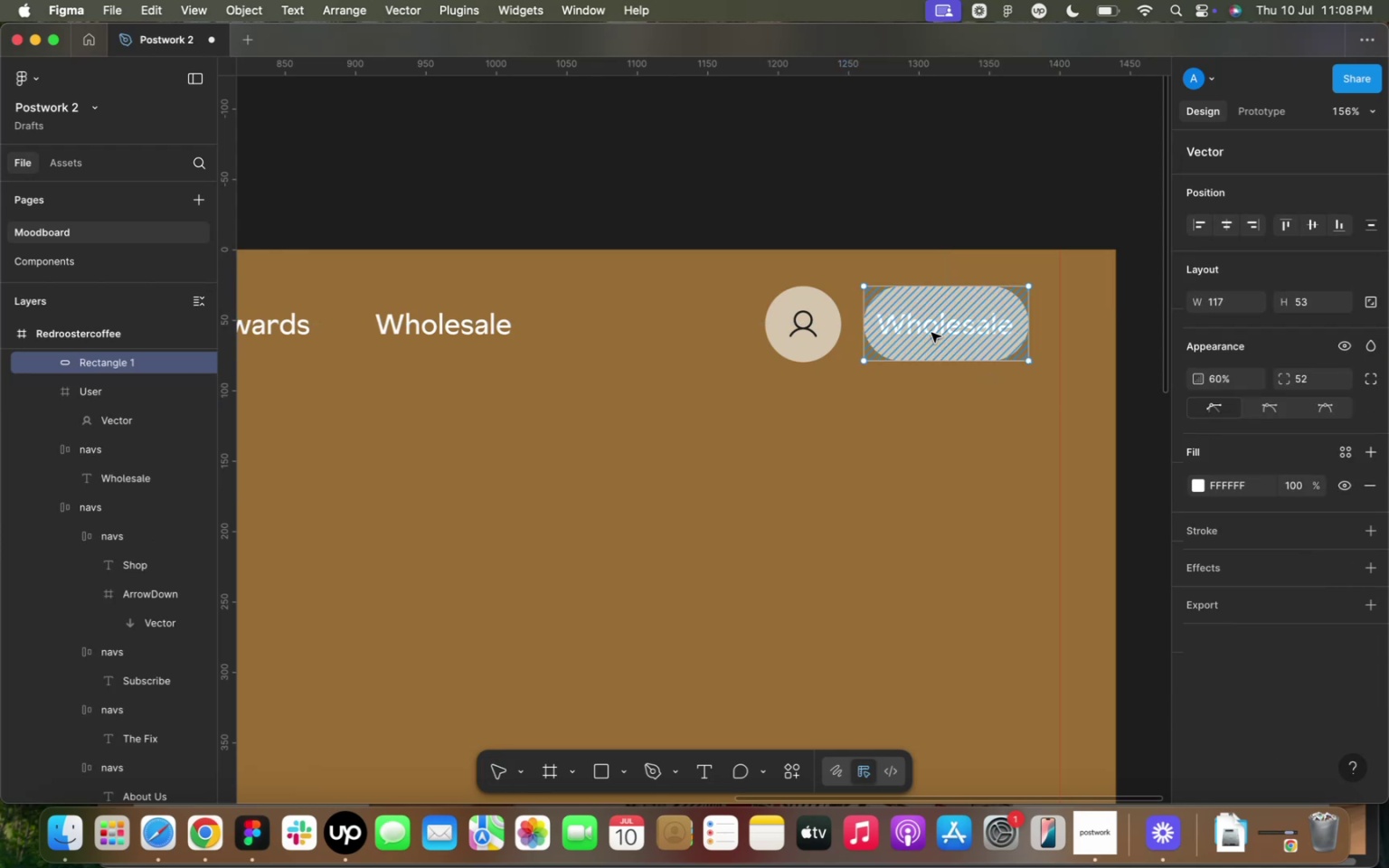 
triple_click([931, 333])
 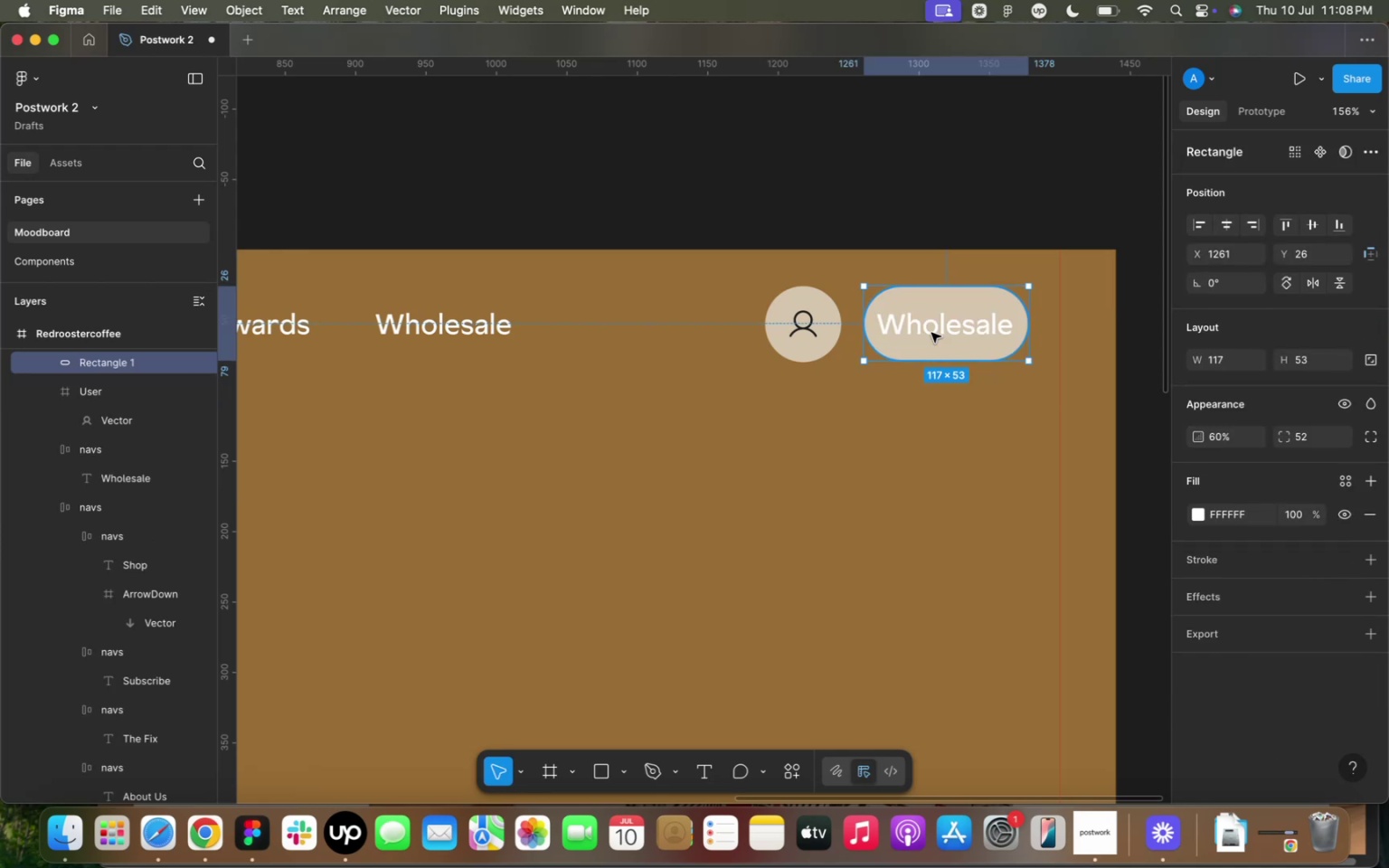 
double_click([931, 333])
 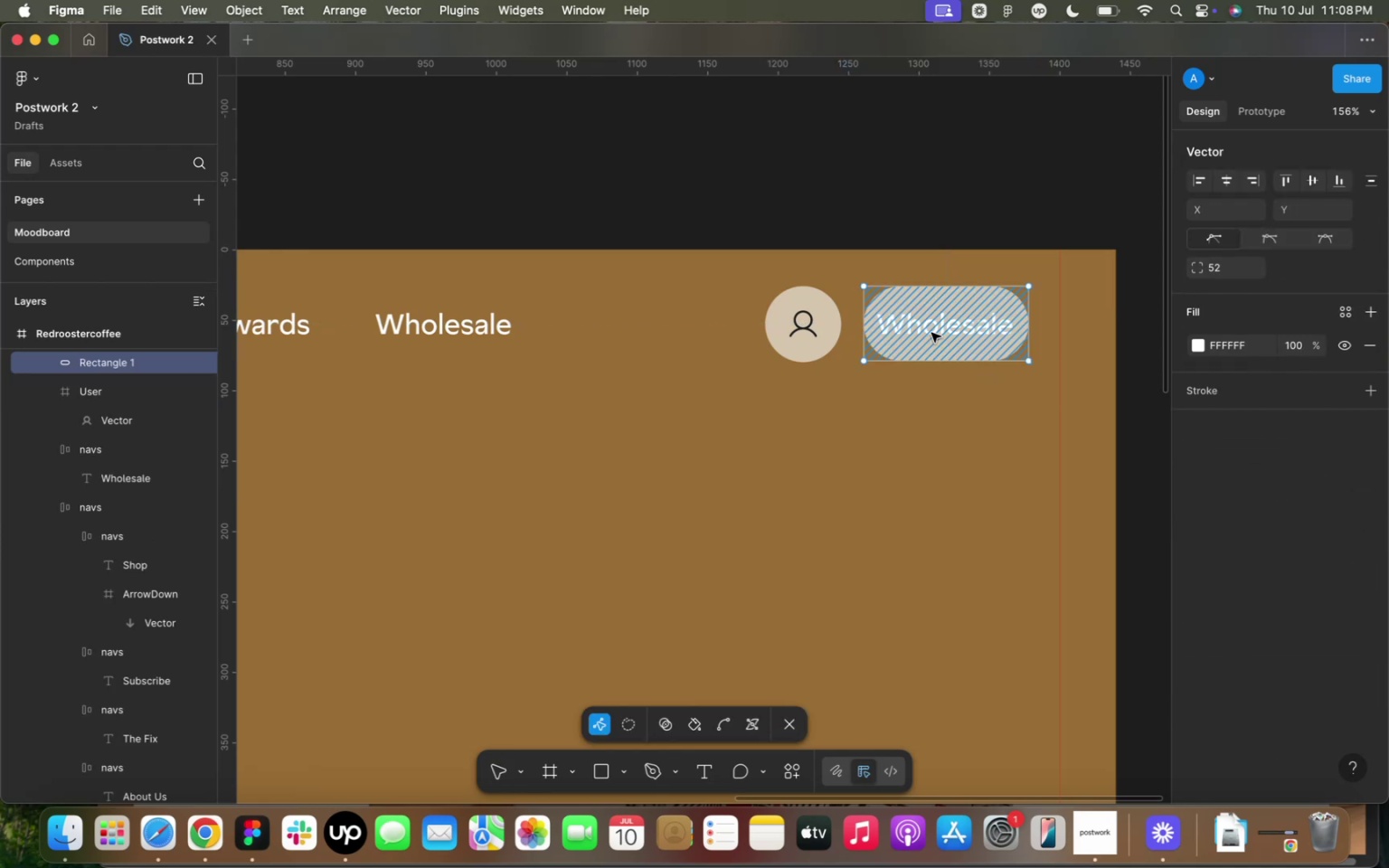 
double_click([931, 333])
 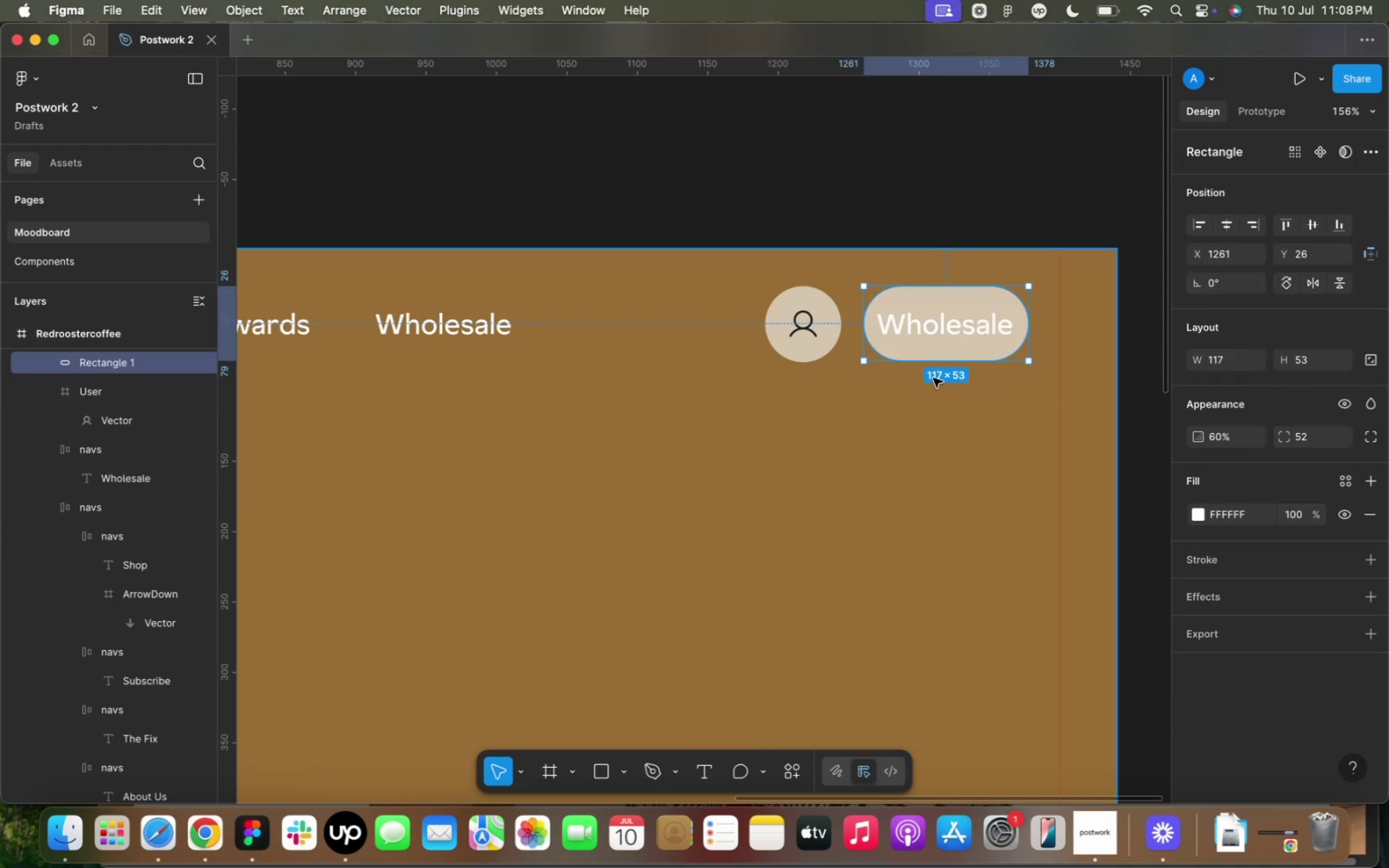 
left_click([933, 378])
 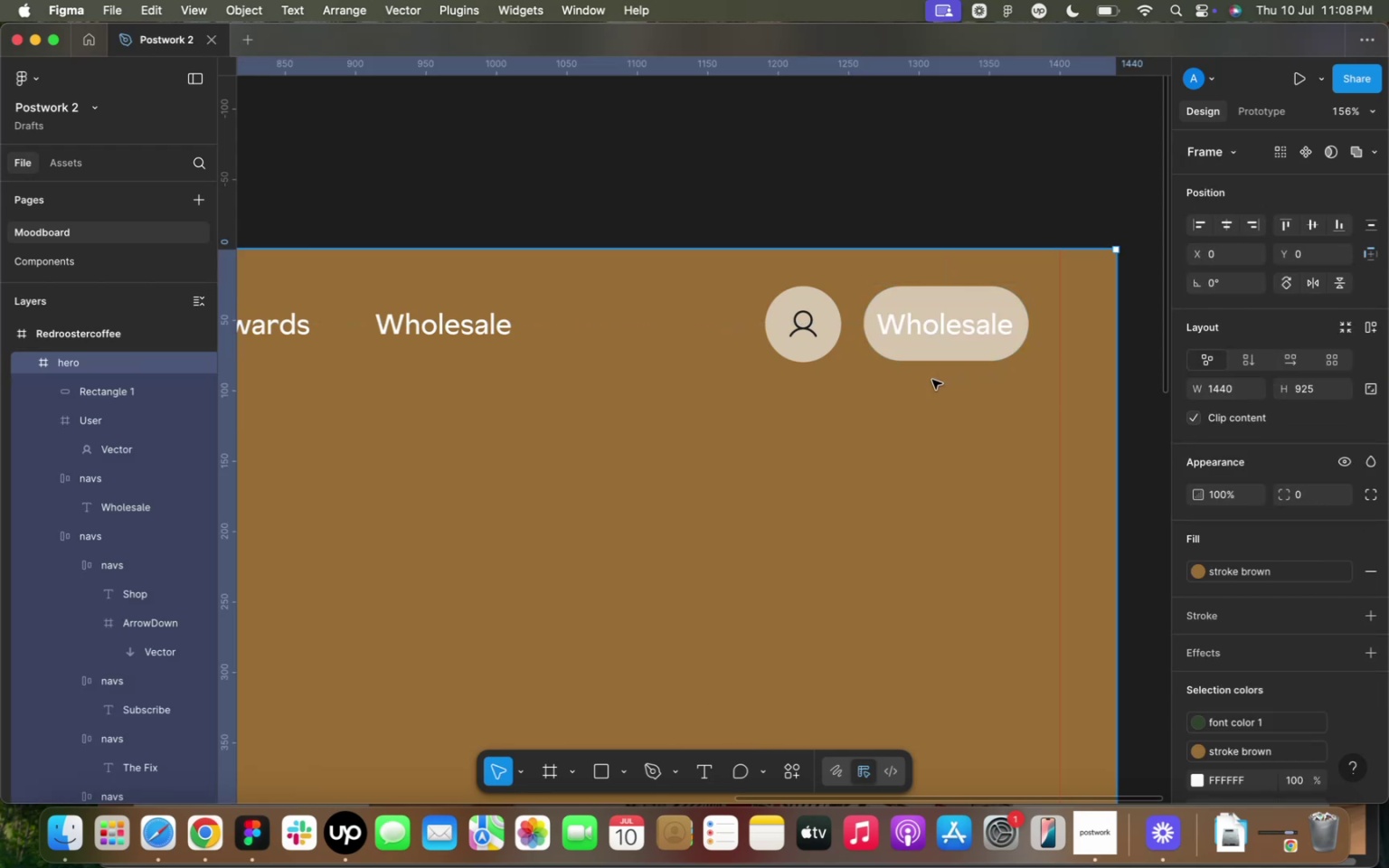 
double_click([932, 380])
 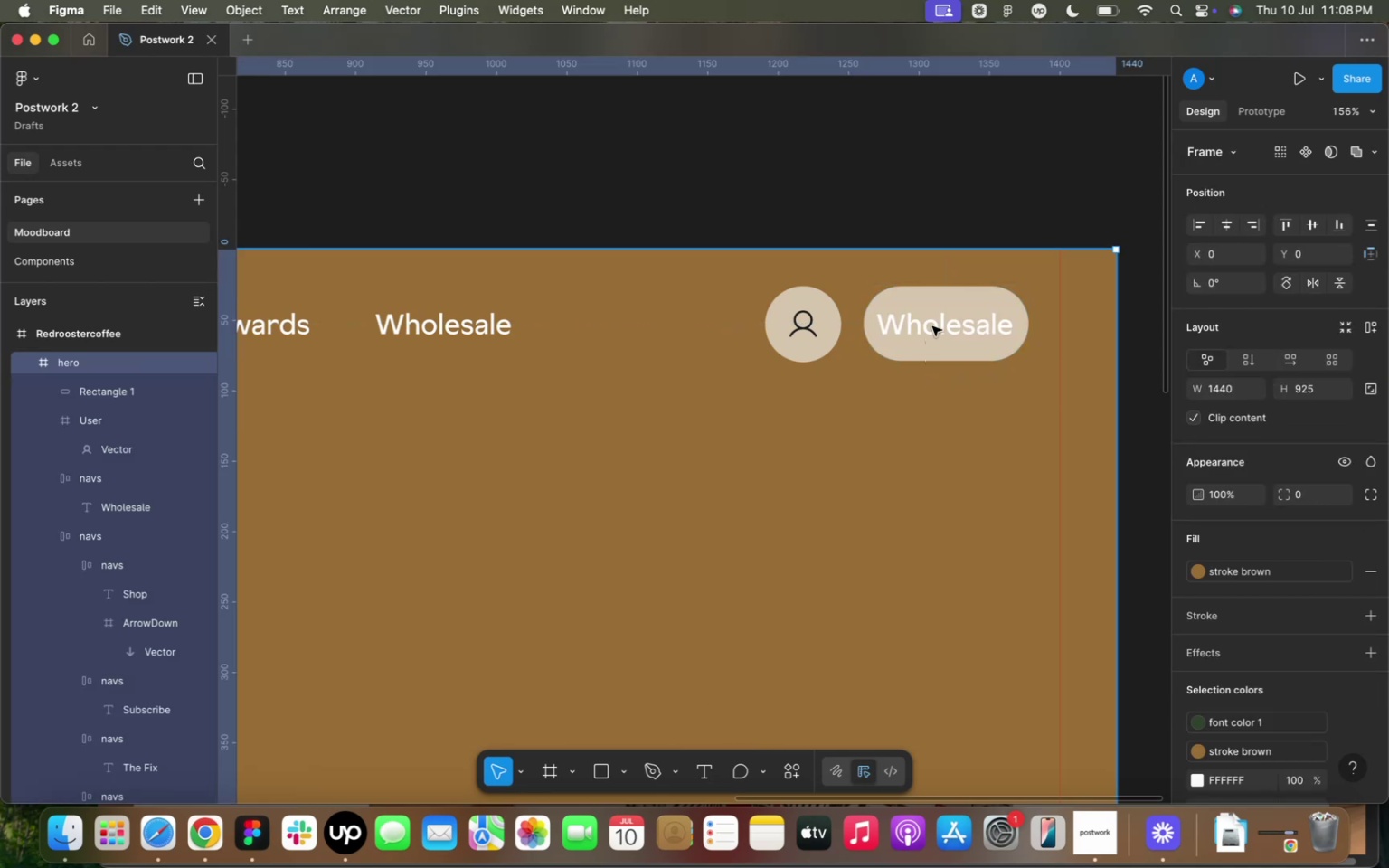 
double_click([932, 326])
 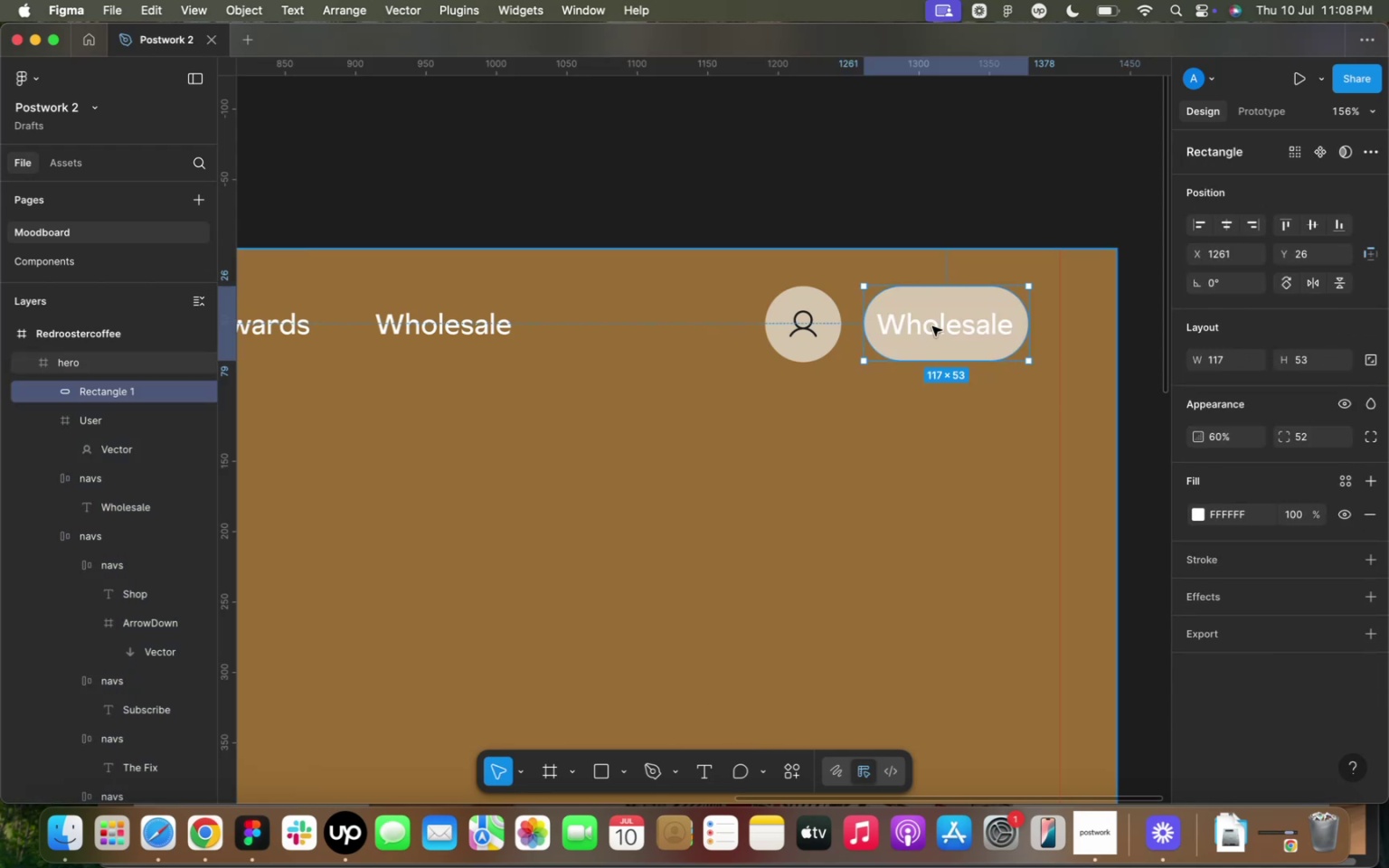 
triple_click([932, 326])
 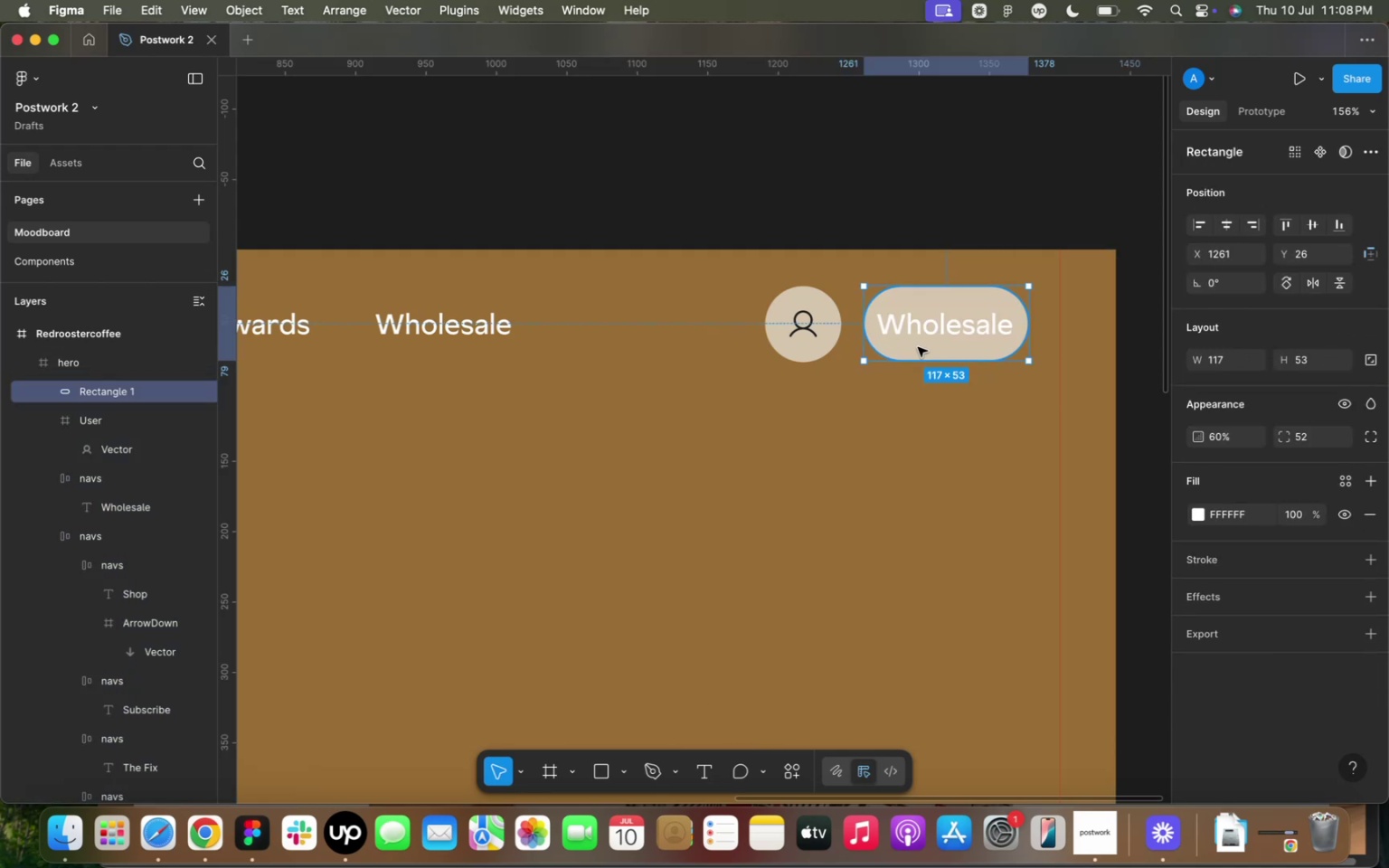 
right_click([918, 347])
 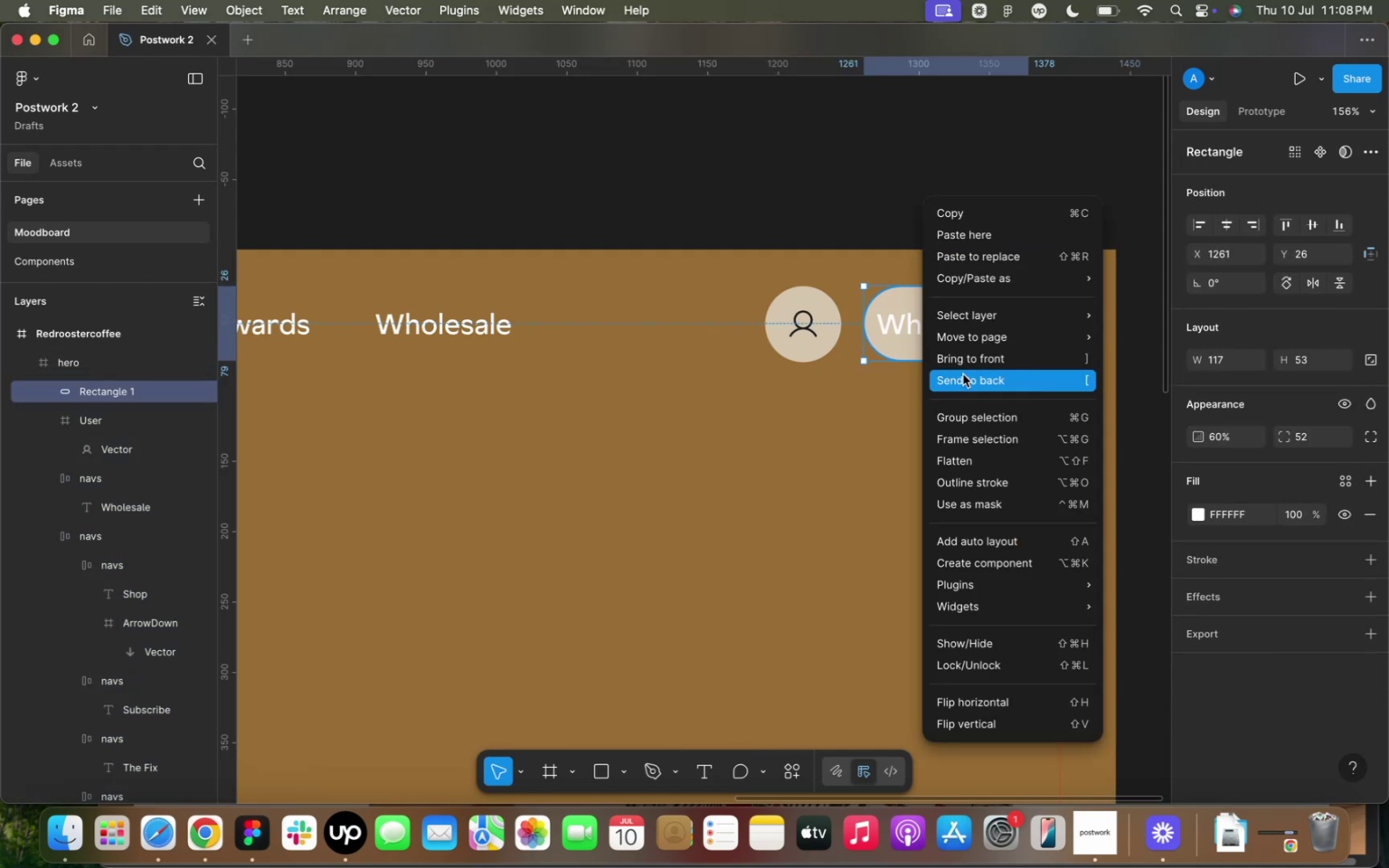 
left_click([963, 374])
 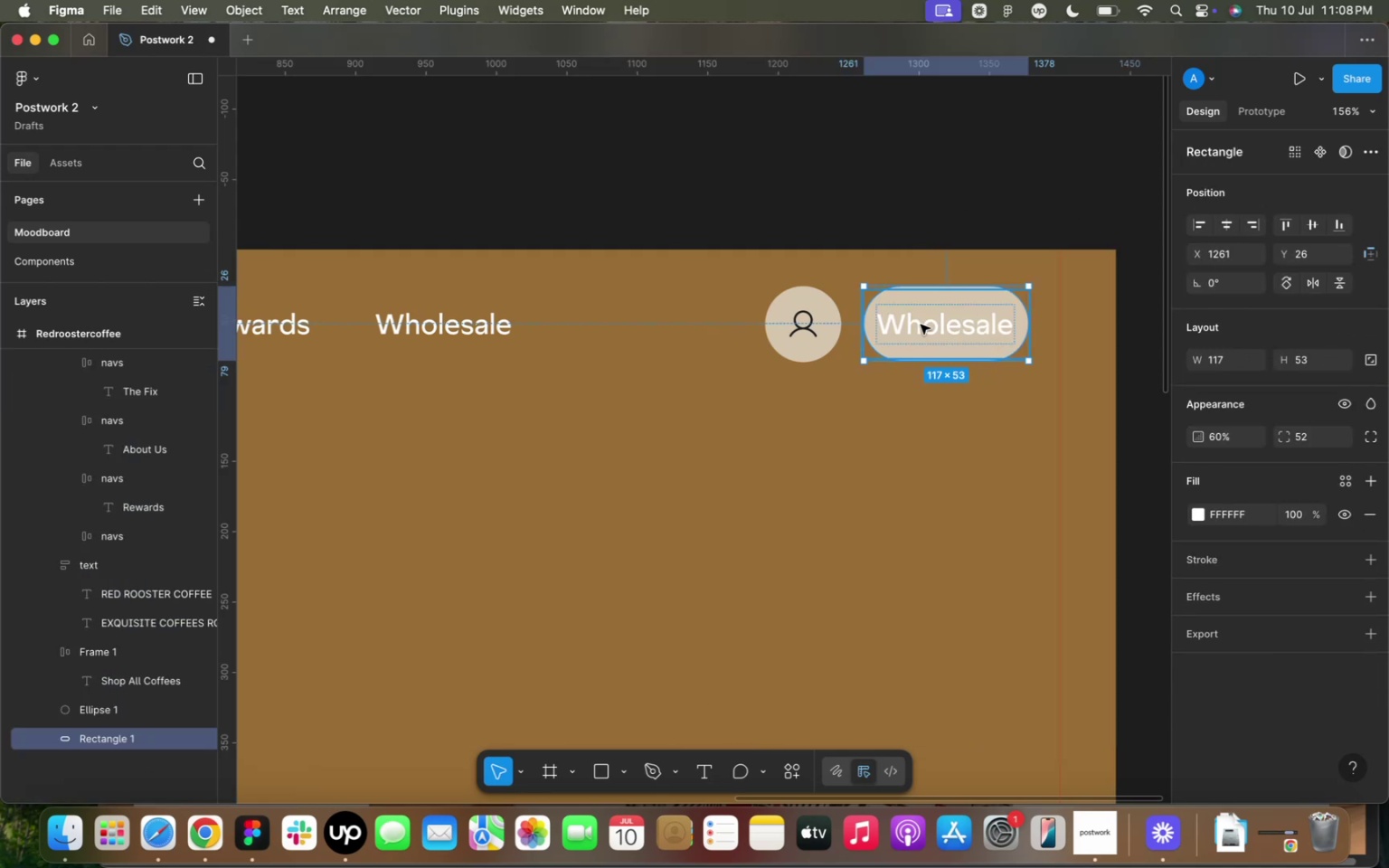 
double_click([921, 325])
 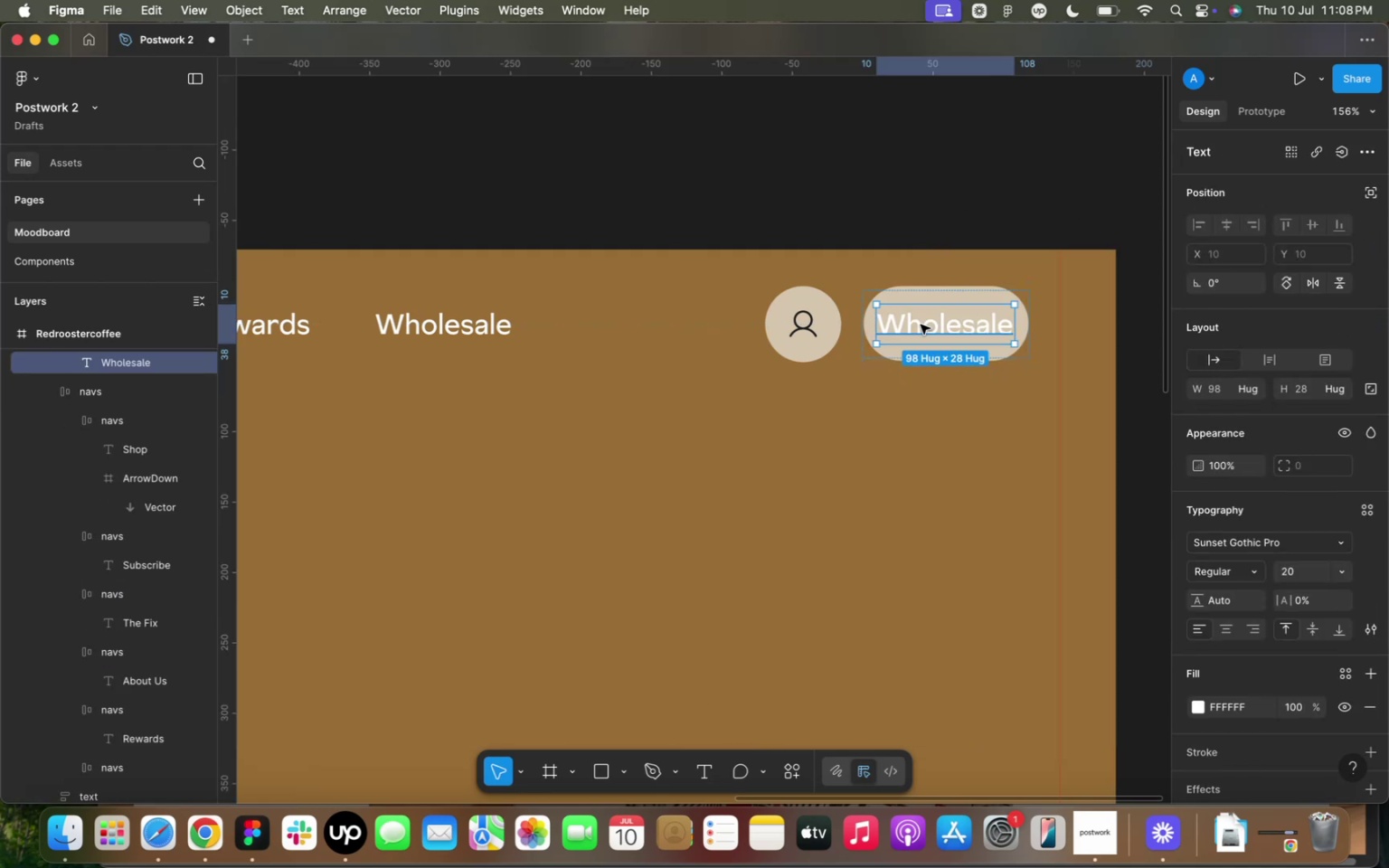 
triple_click([921, 325])
 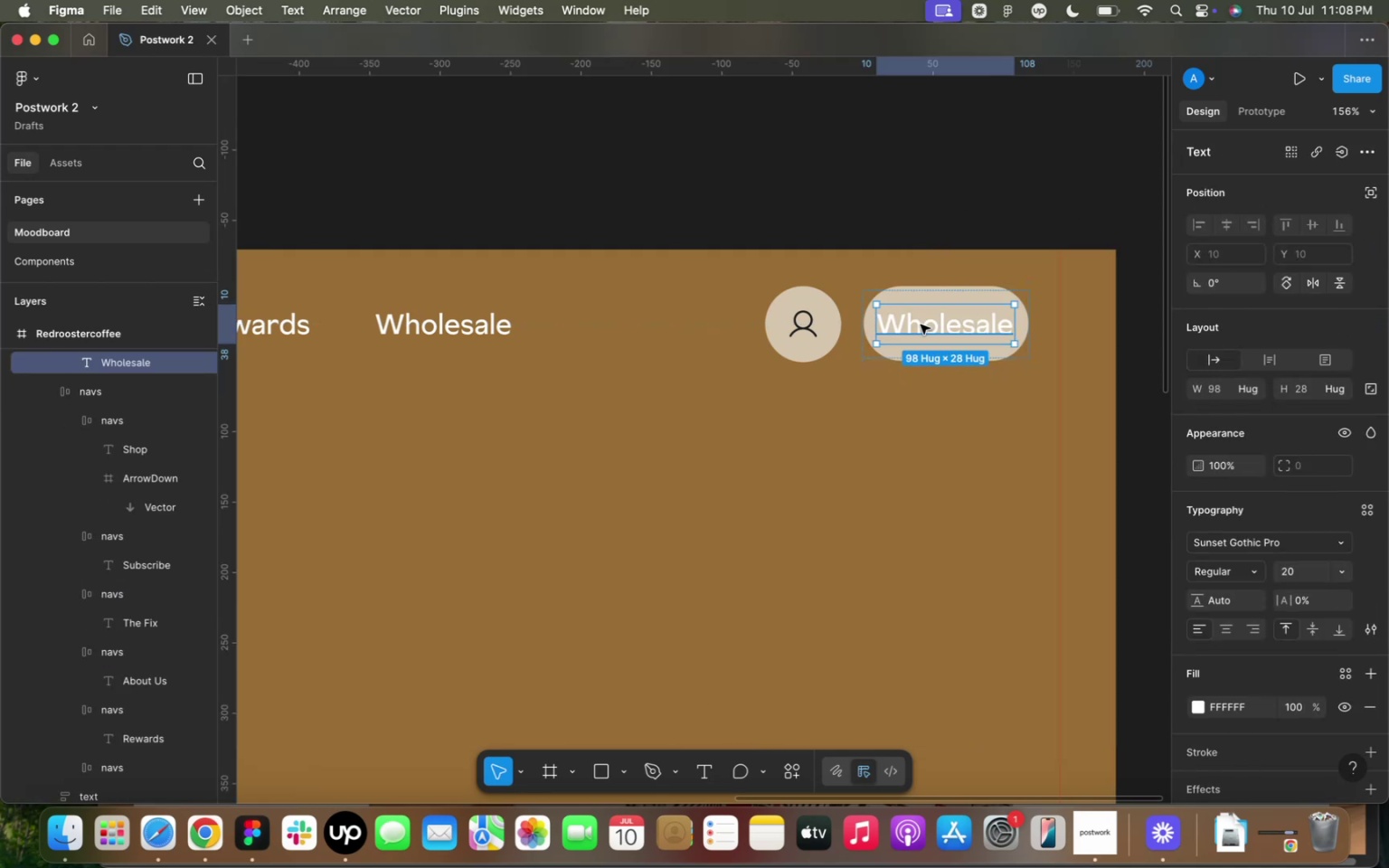 
triple_click([921, 325])
 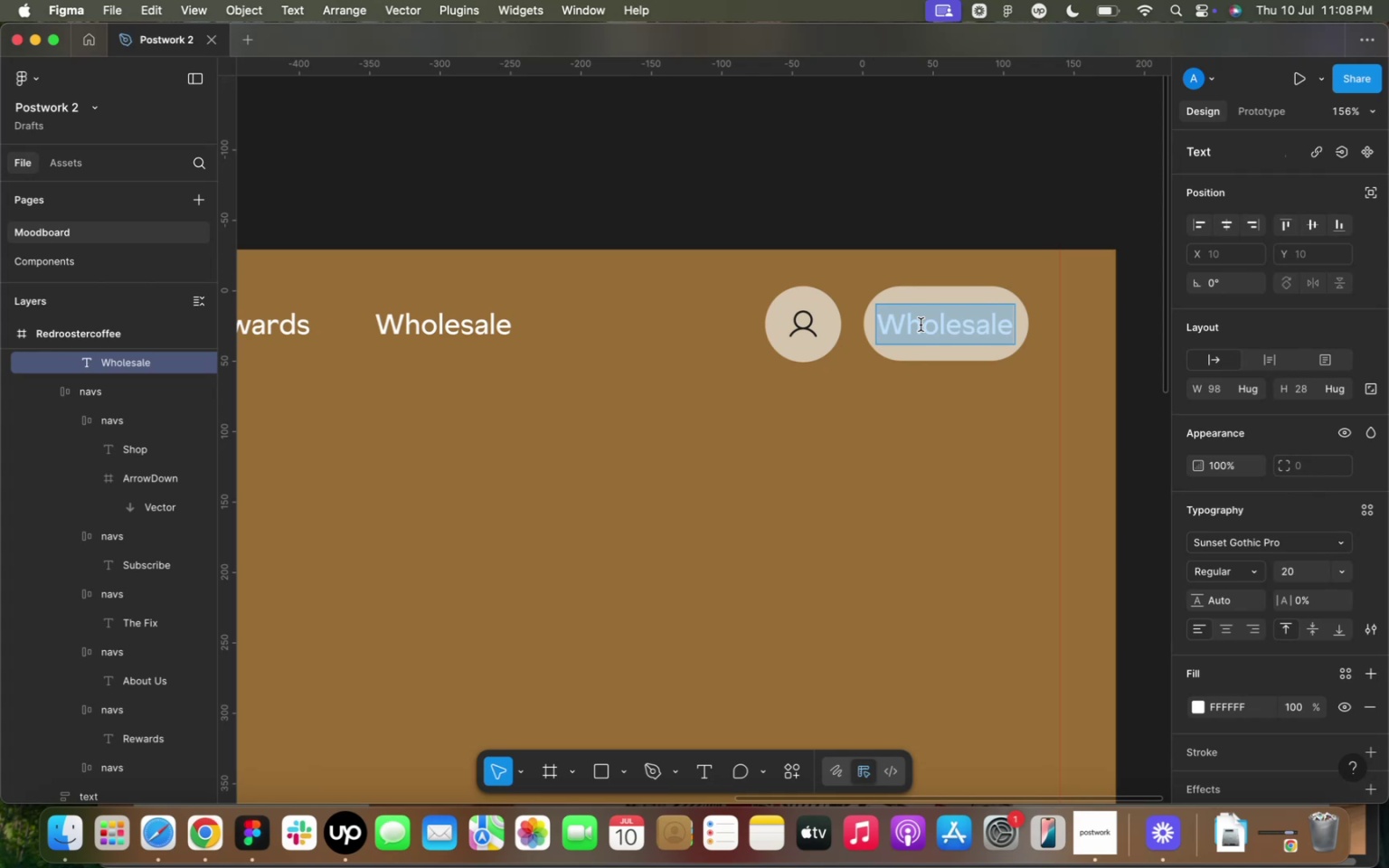 
type(Cart)
 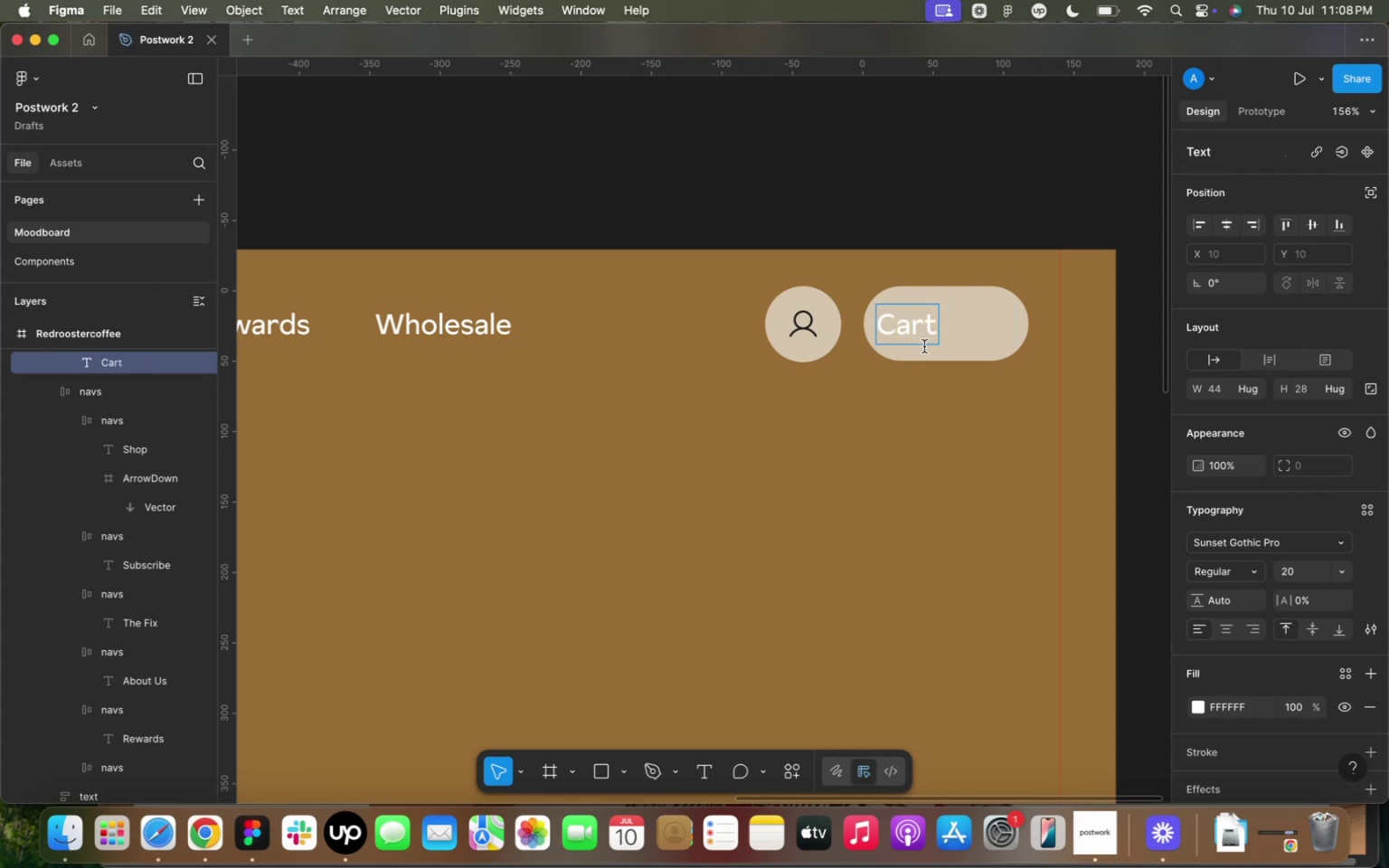 
left_click([952, 396])
 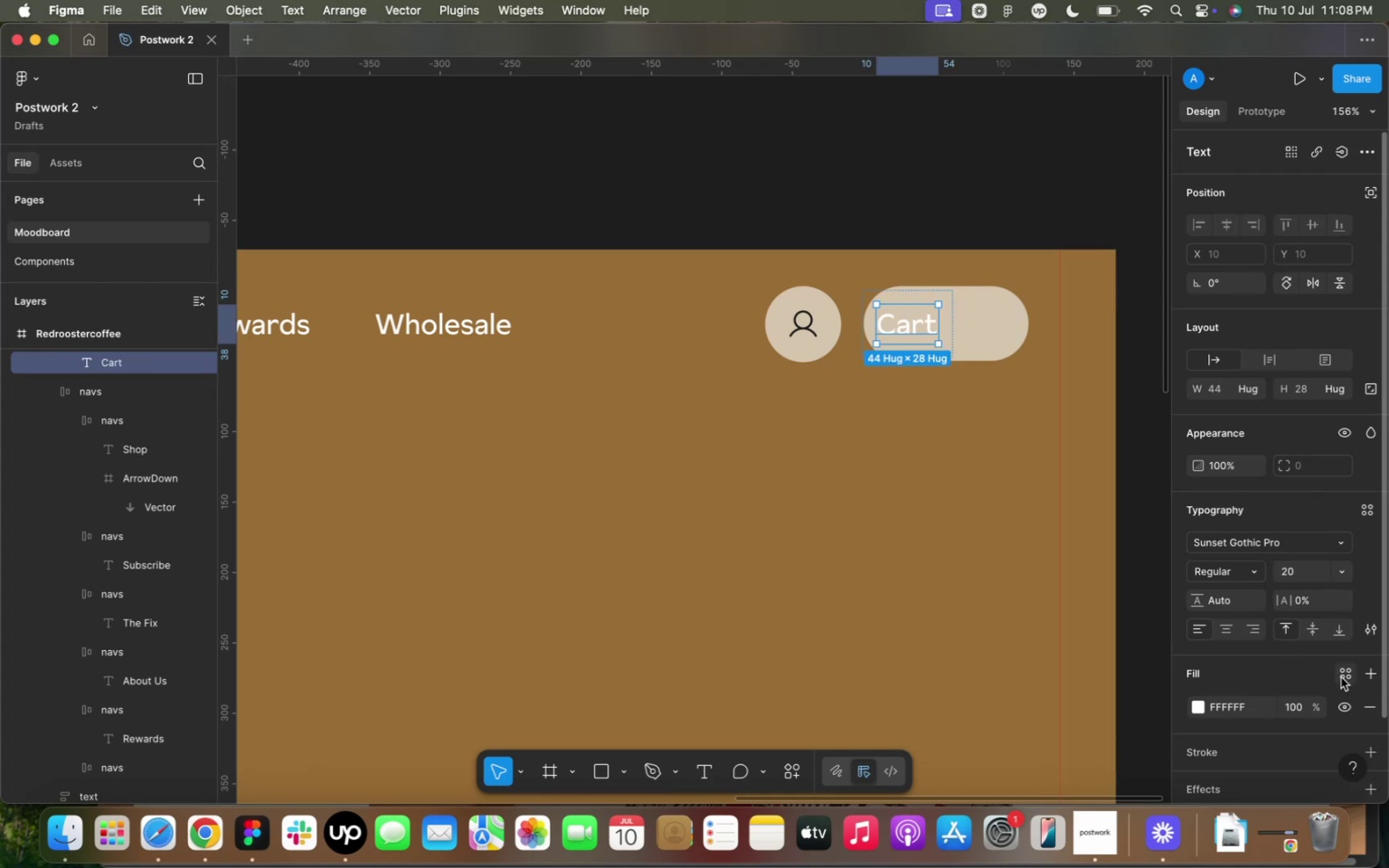 
left_click([1245, 708])
 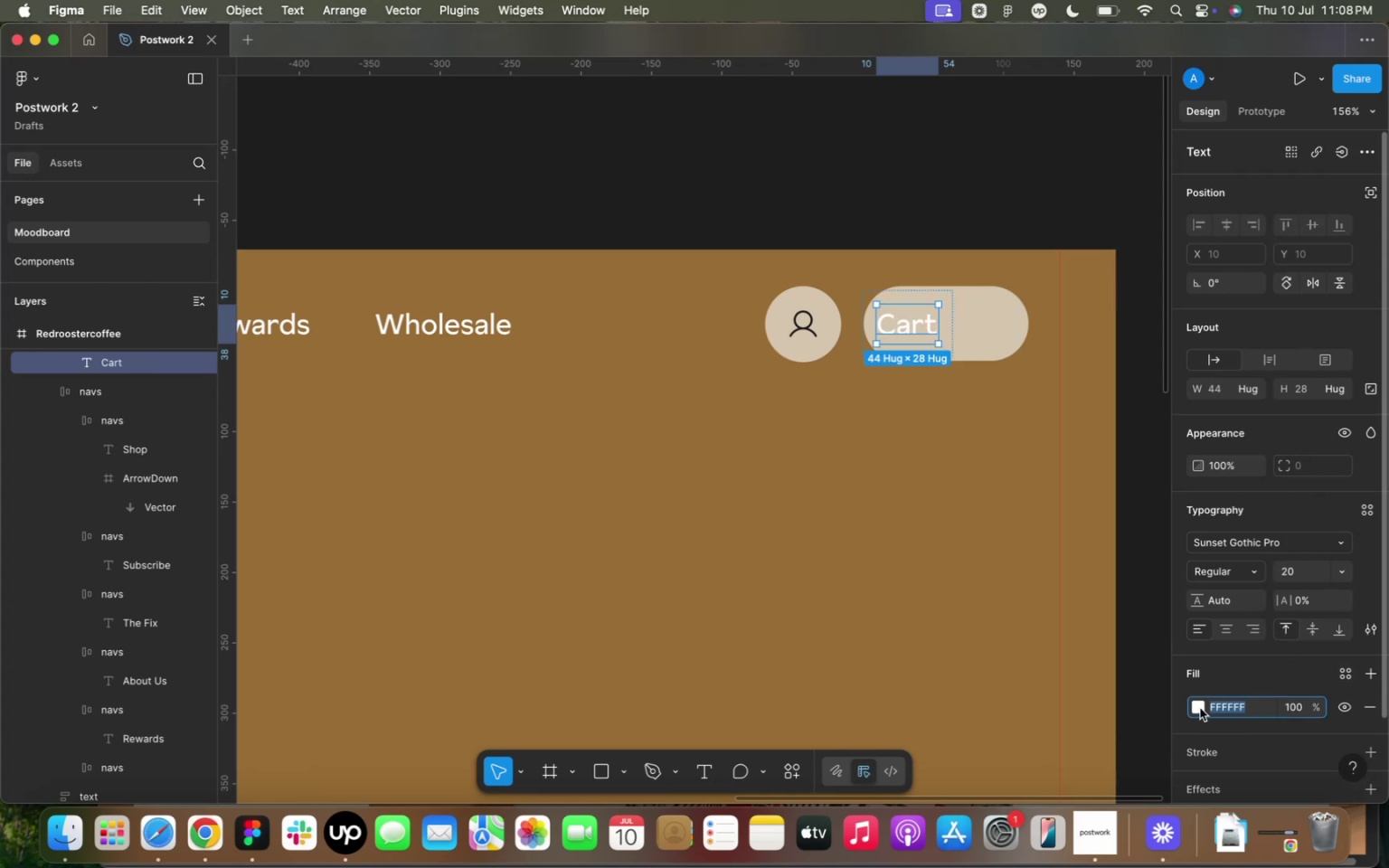 
left_click([1199, 708])
 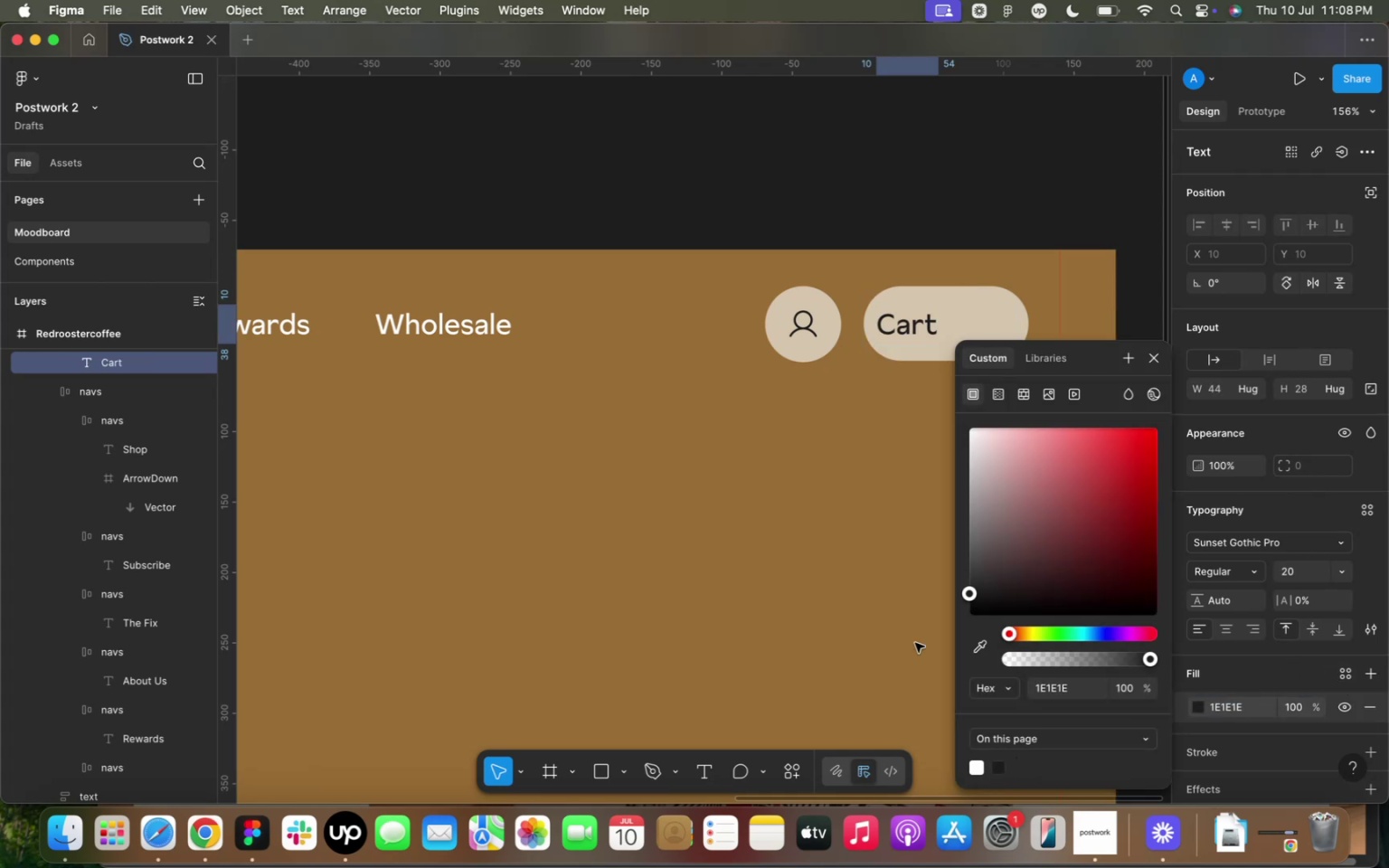 
left_click([885, 483])
 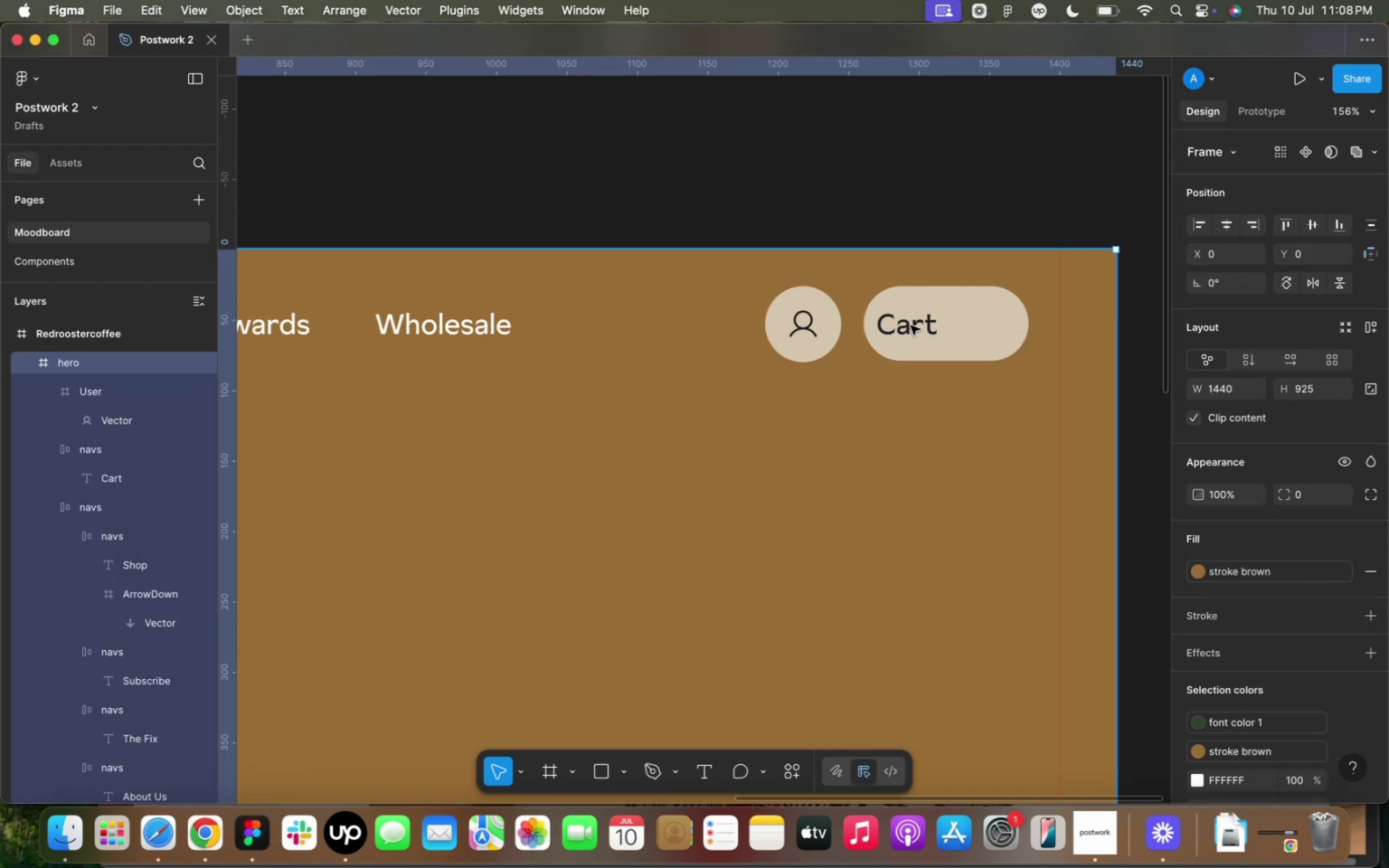 
double_click([911, 326])
 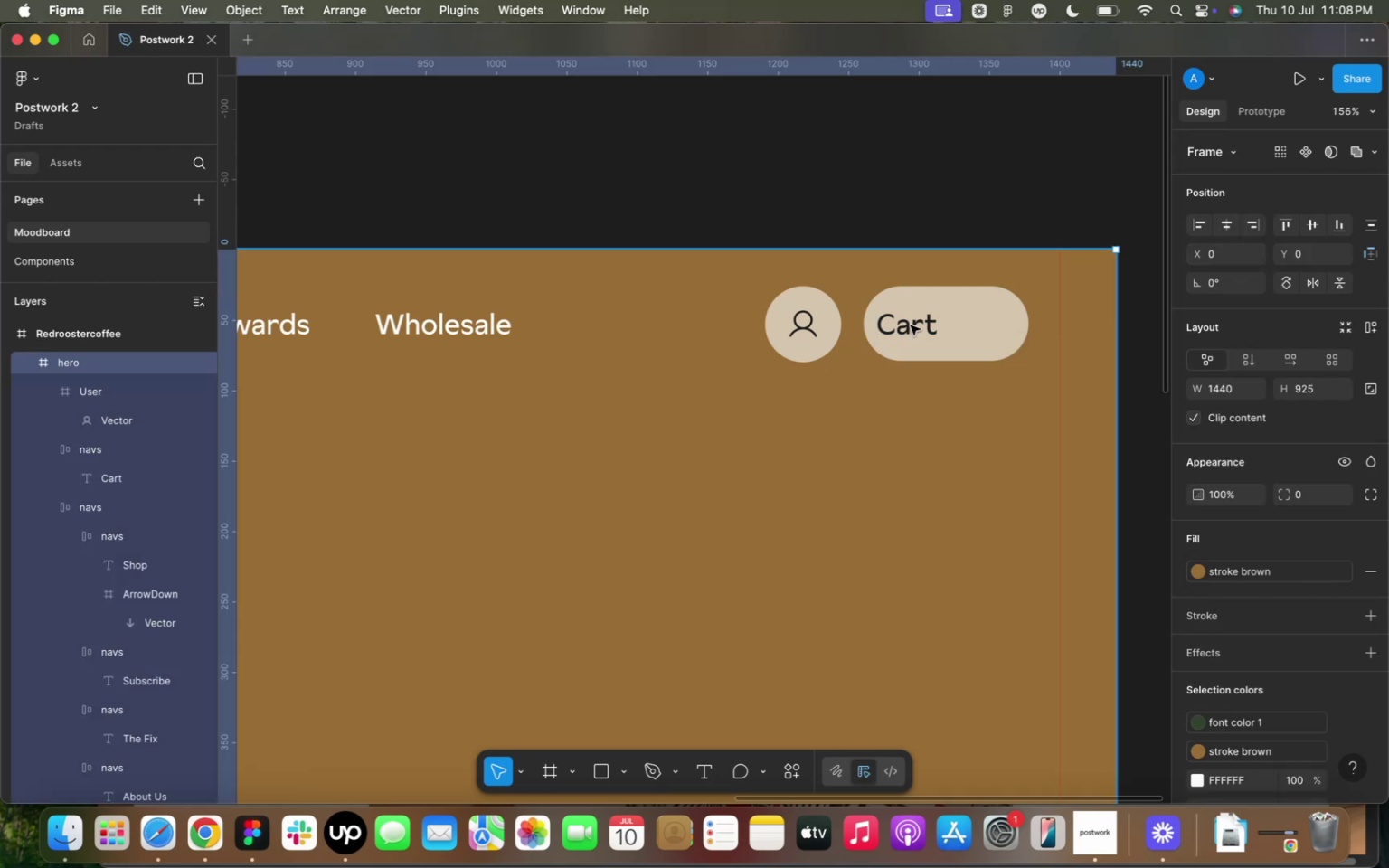 
triple_click([911, 326])
 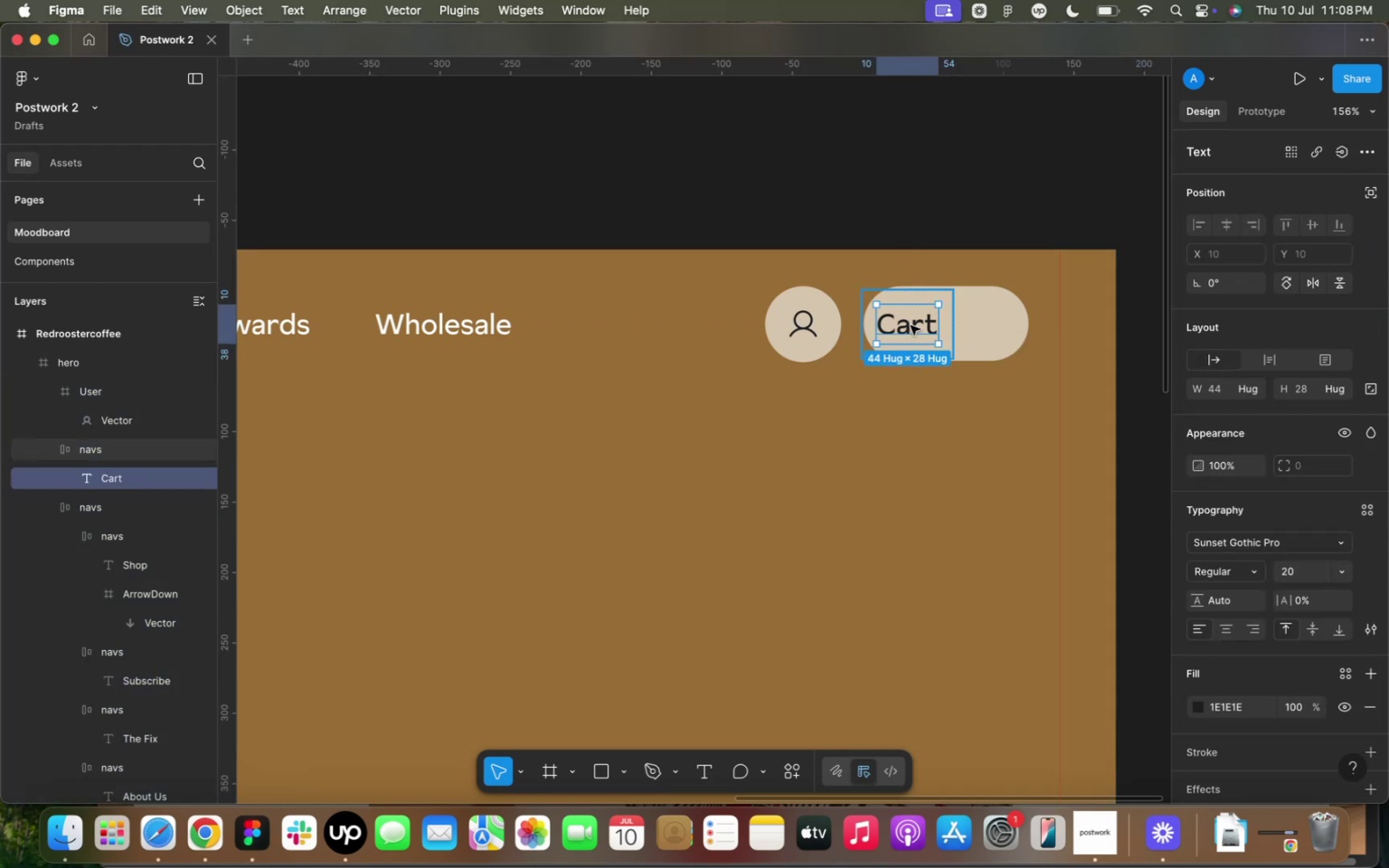 
triple_click([911, 326])
 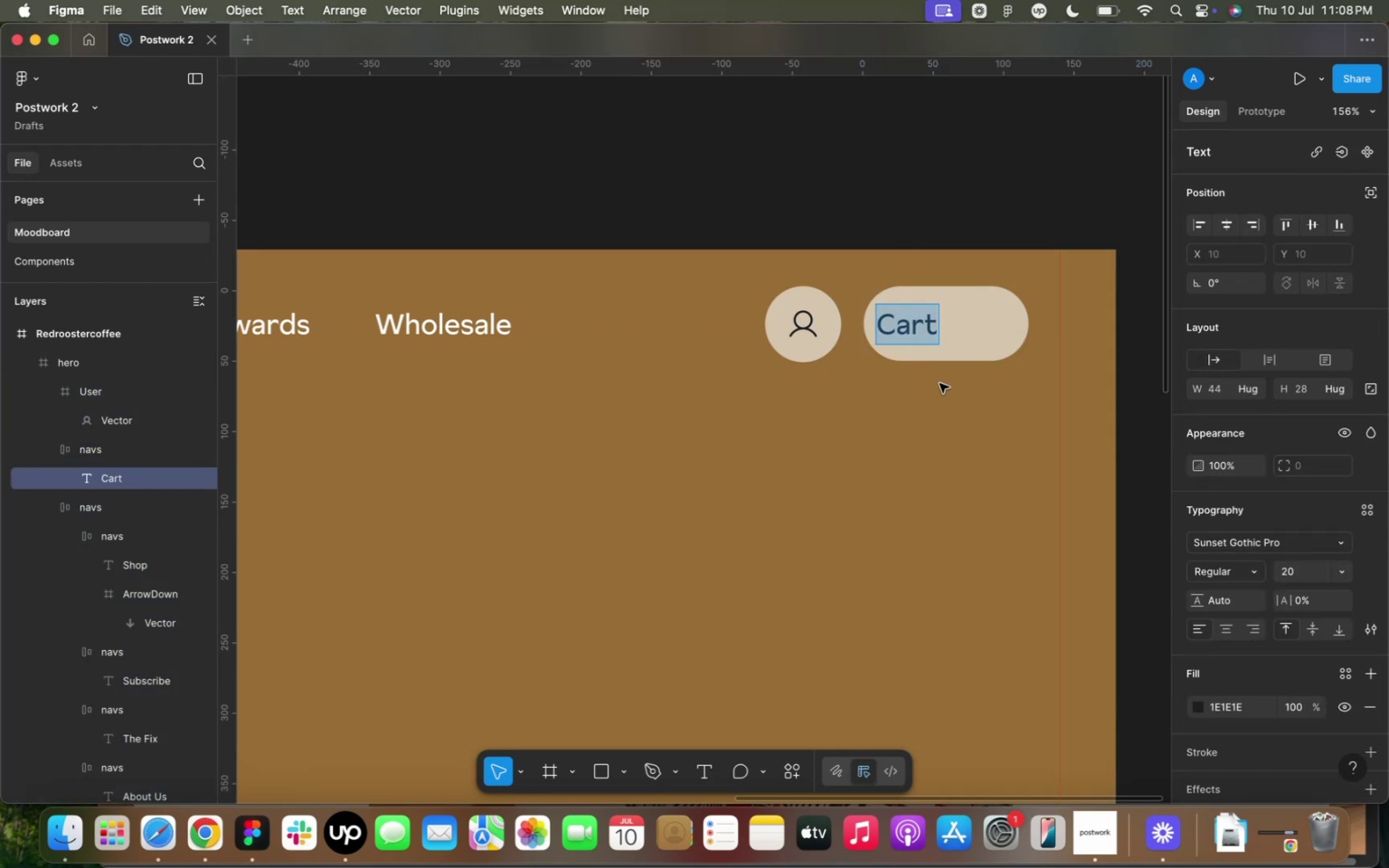 
left_click([940, 389])
 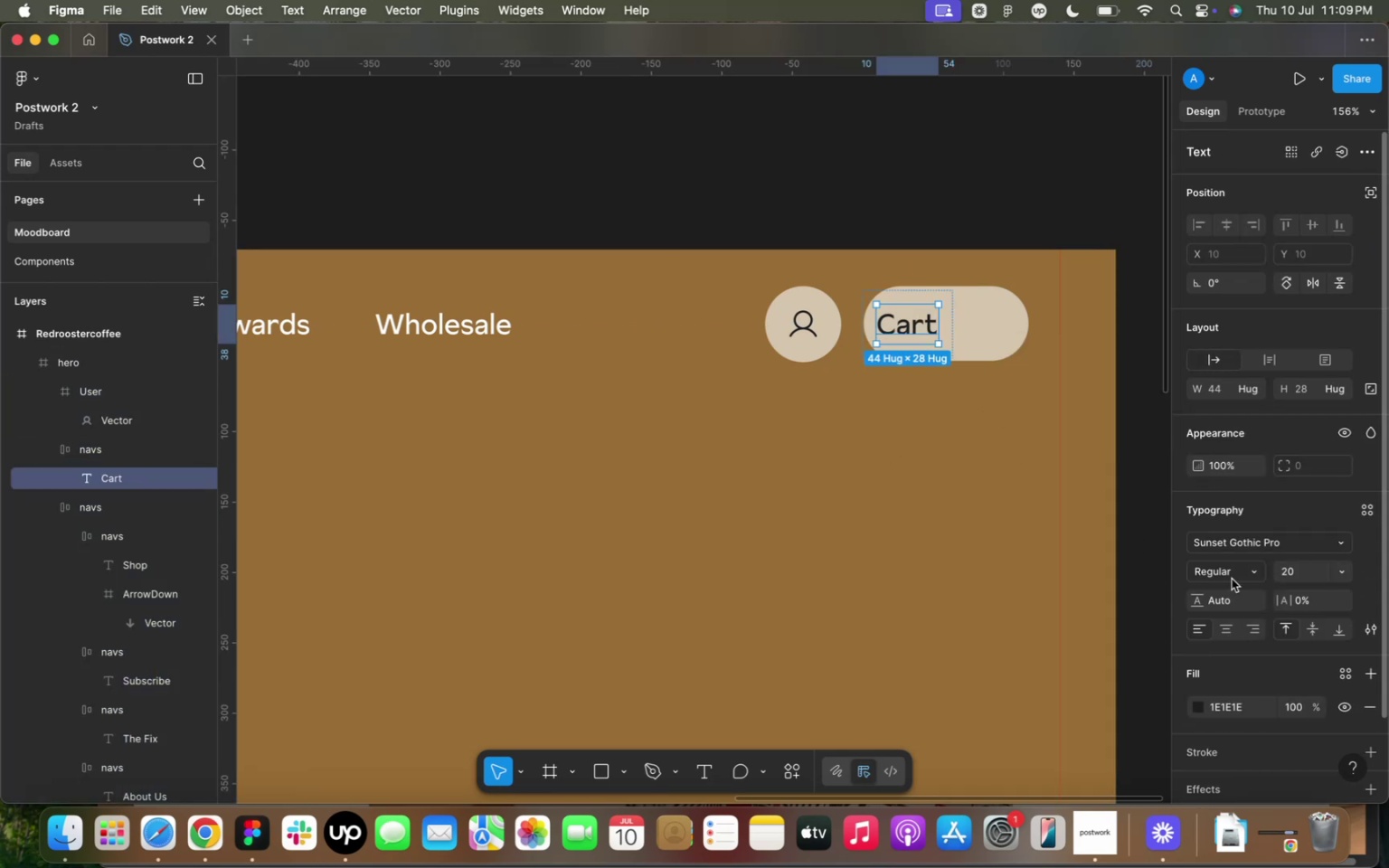 
left_click([1232, 578])
 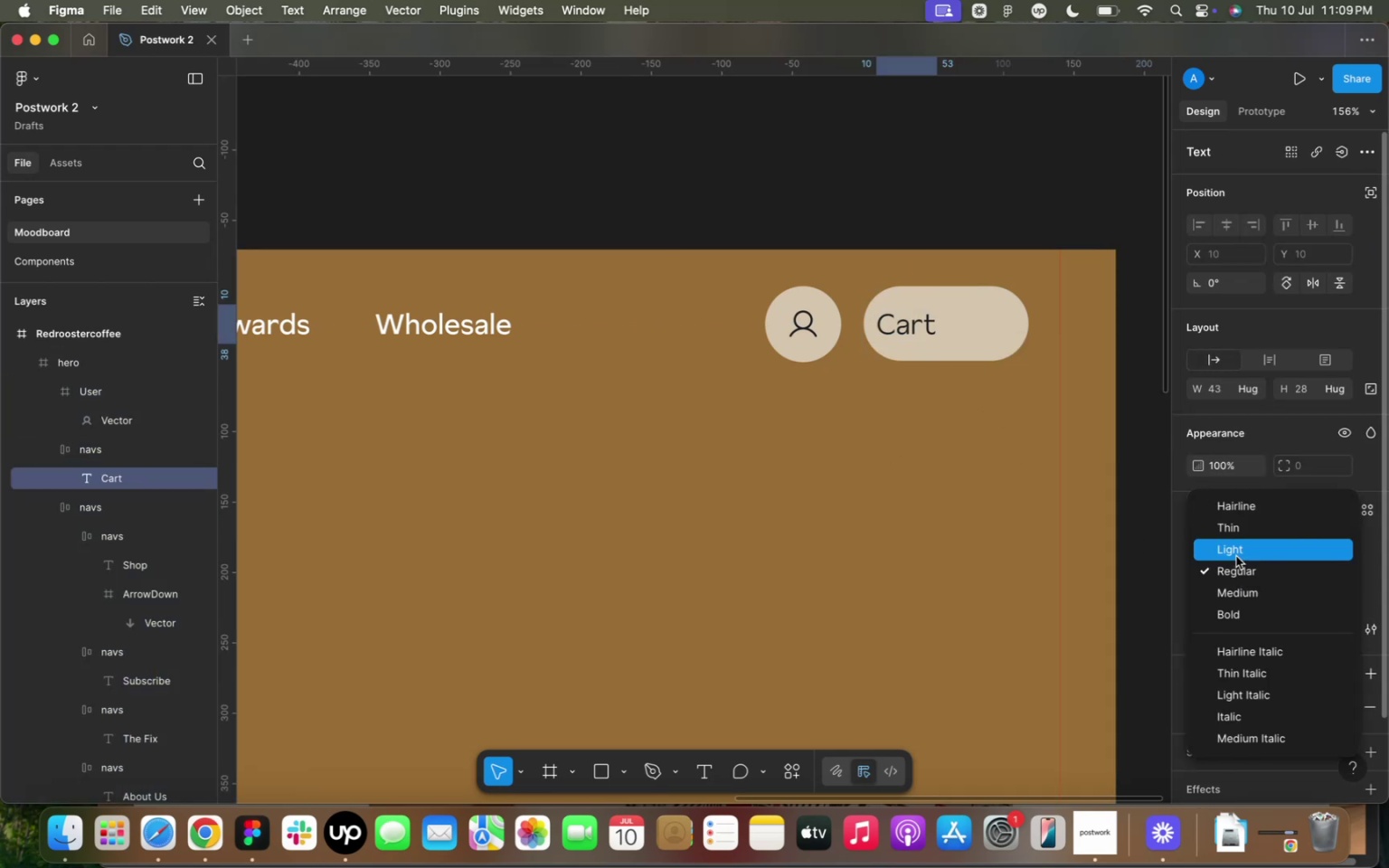 
left_click([1236, 556])
 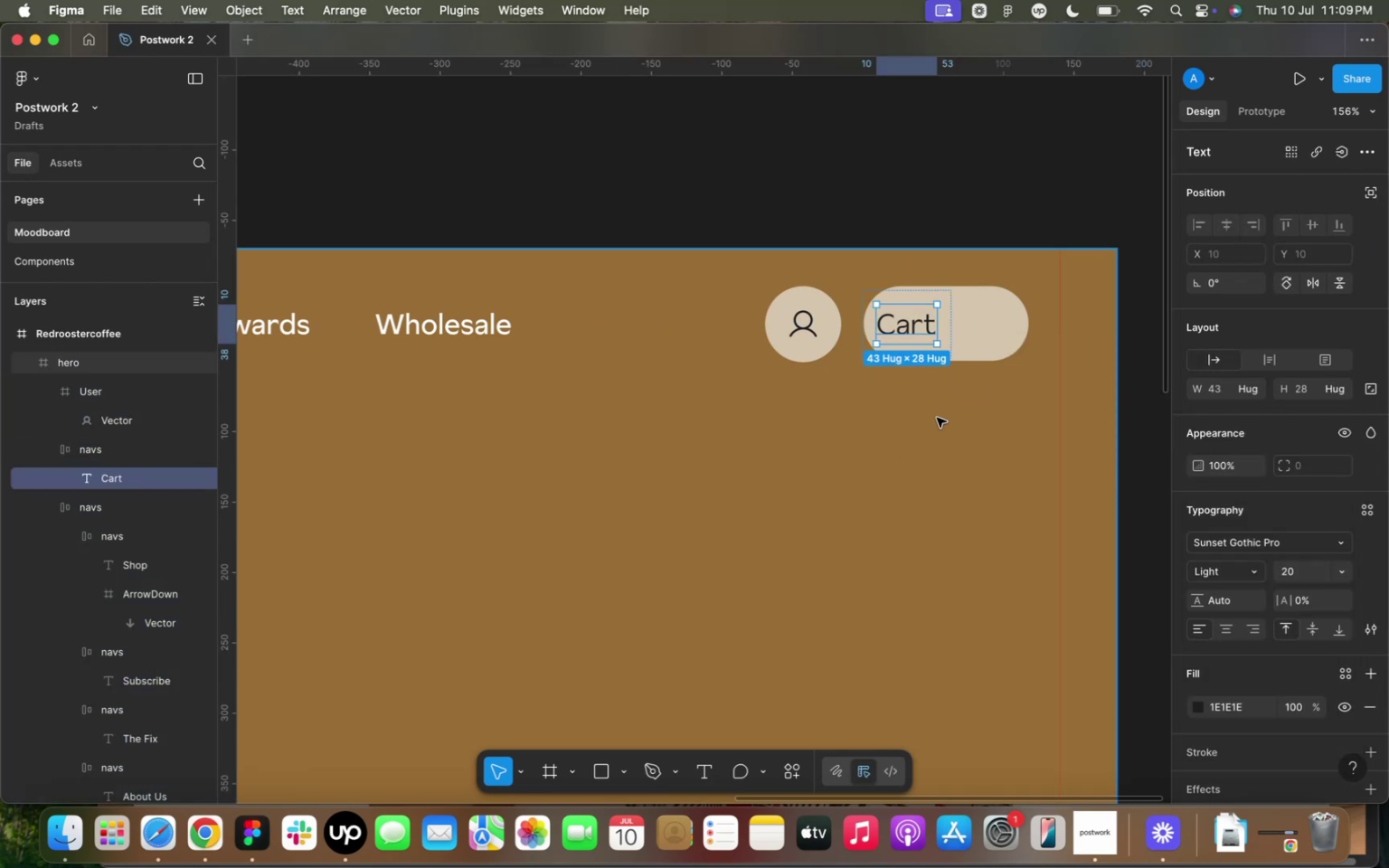 
left_click([937, 419])
 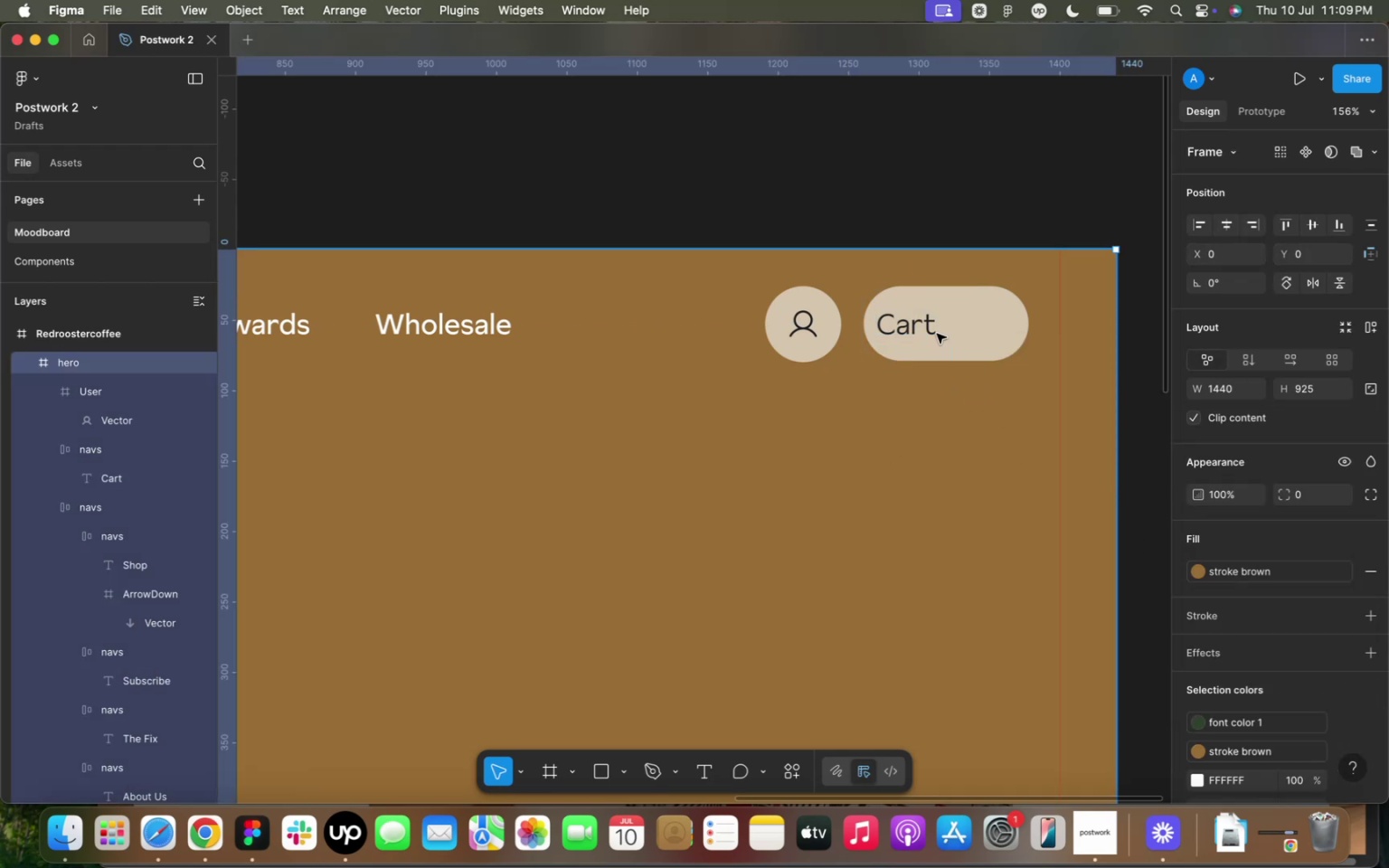 
double_click([937, 334])
 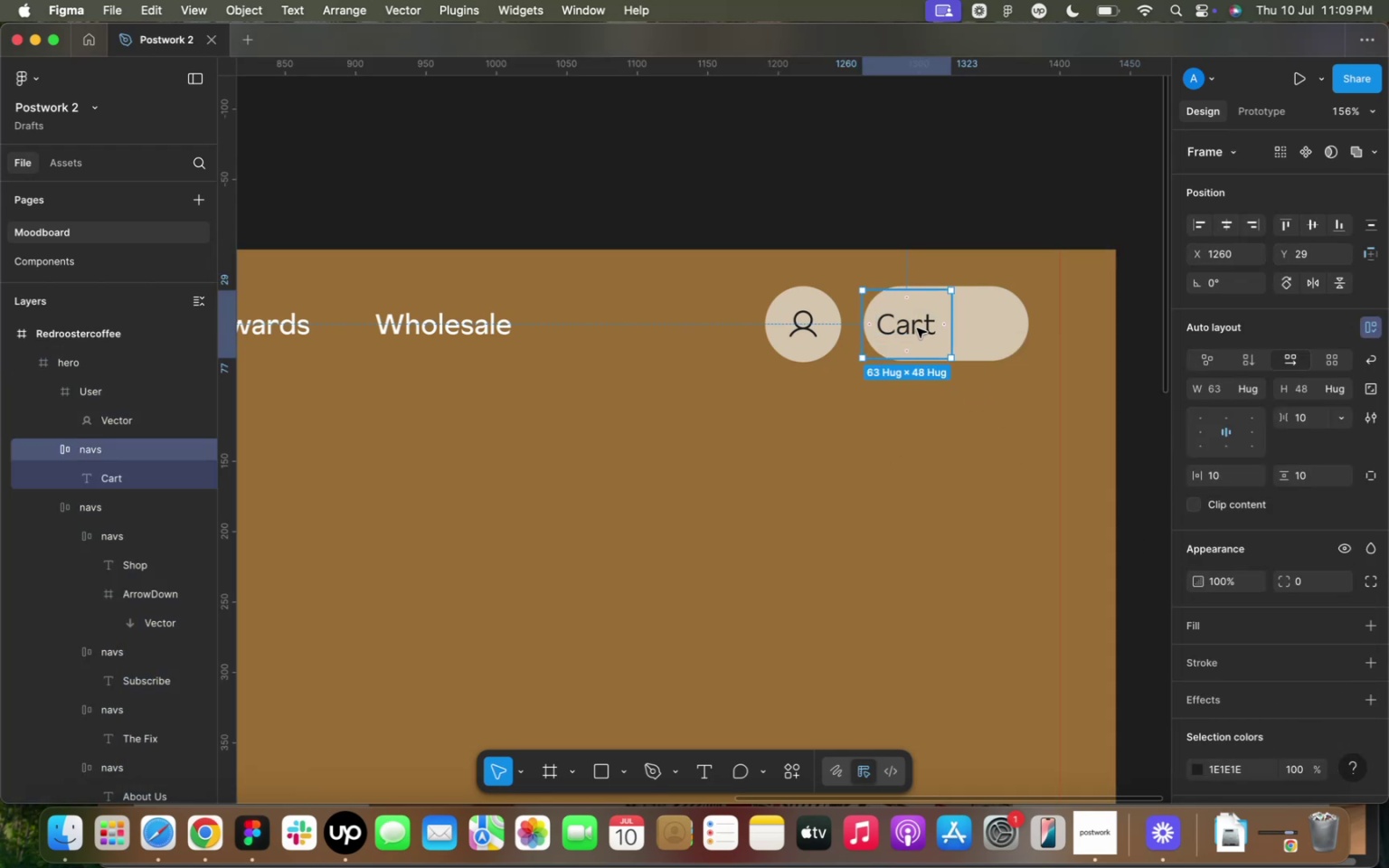 
left_click_drag(start_coordinate=[917, 328], to_coordinate=[927, 329])
 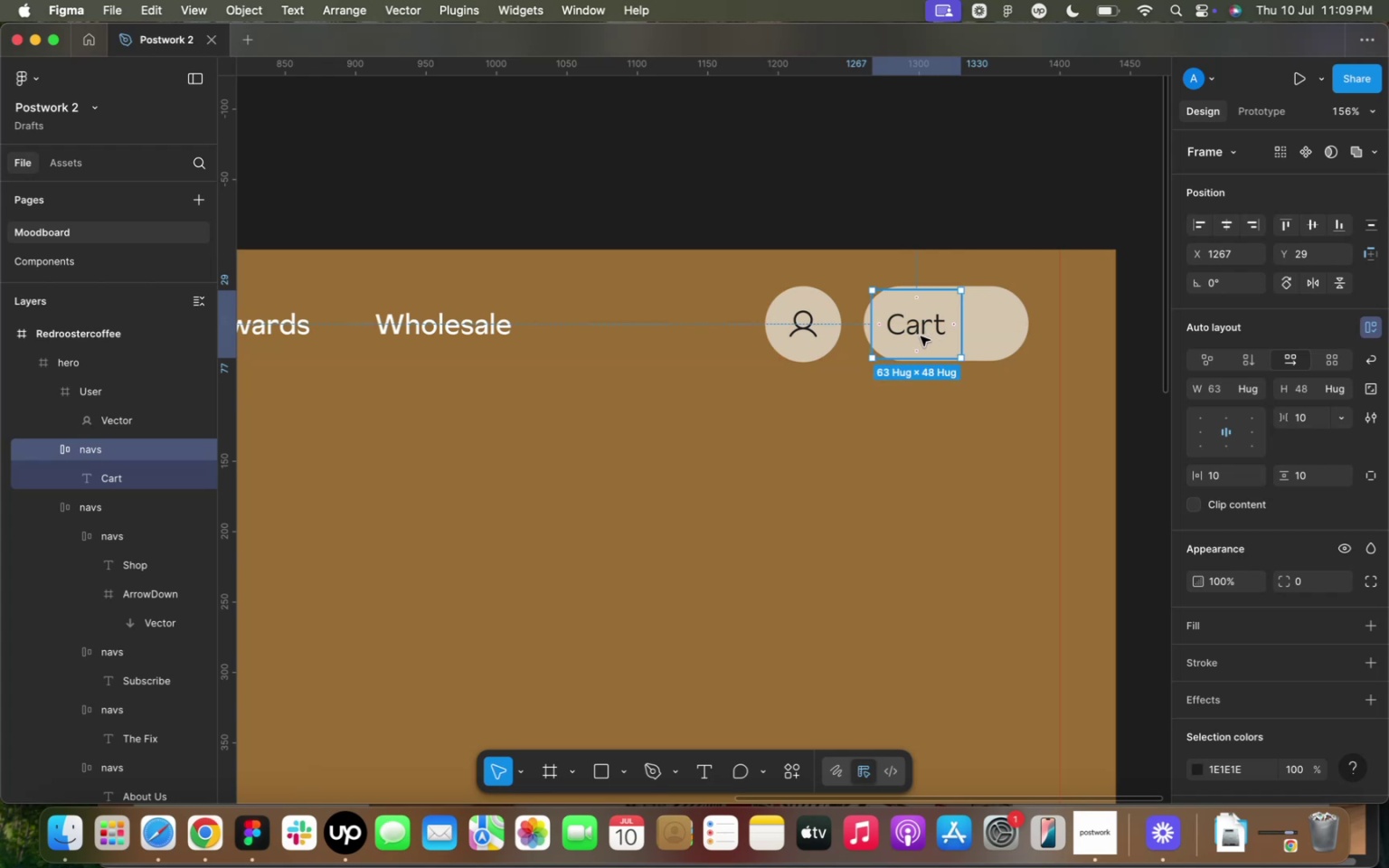 
key(Meta+D)
 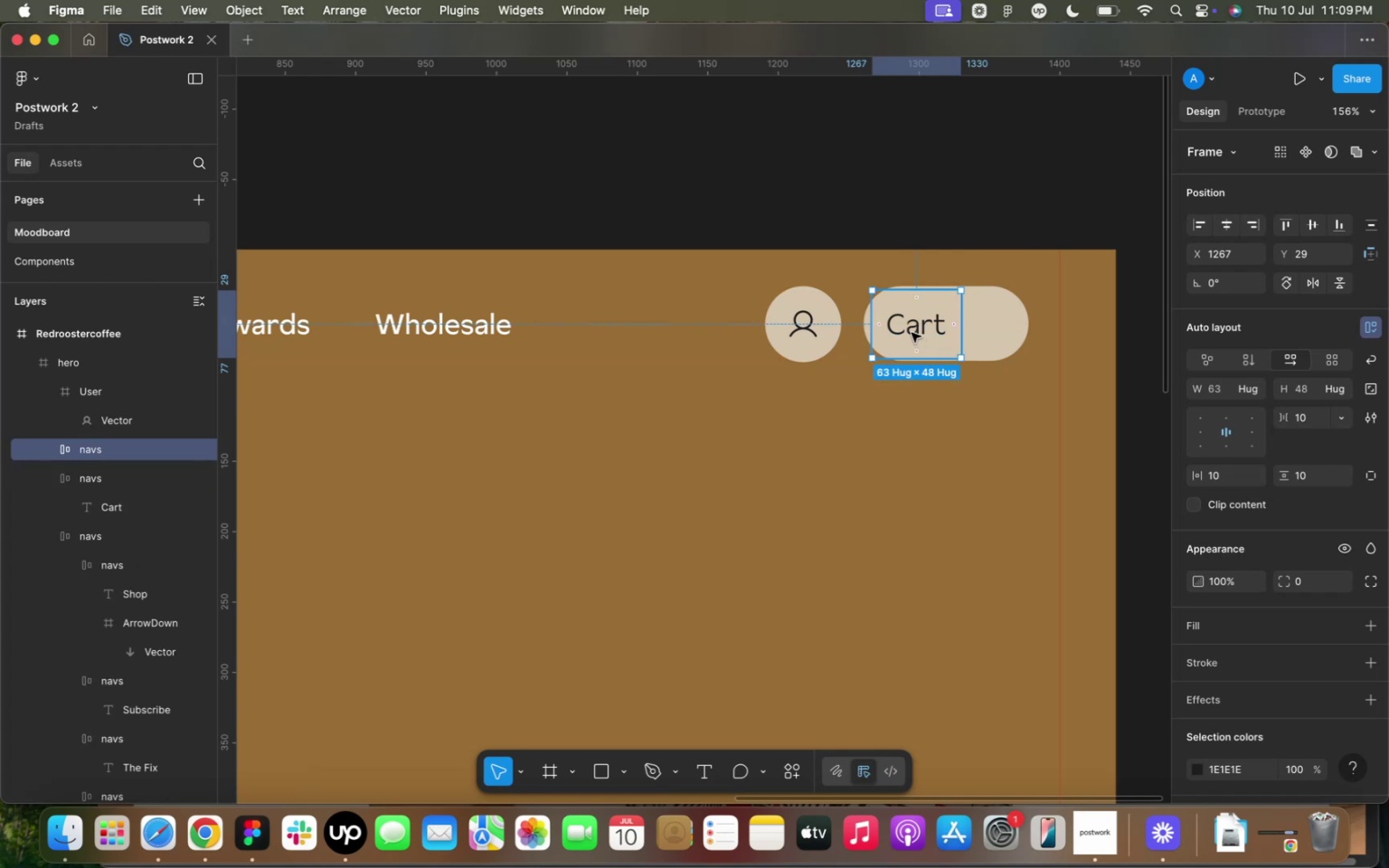 
left_click_drag(start_coordinate=[911, 332], to_coordinate=[983, 335])
 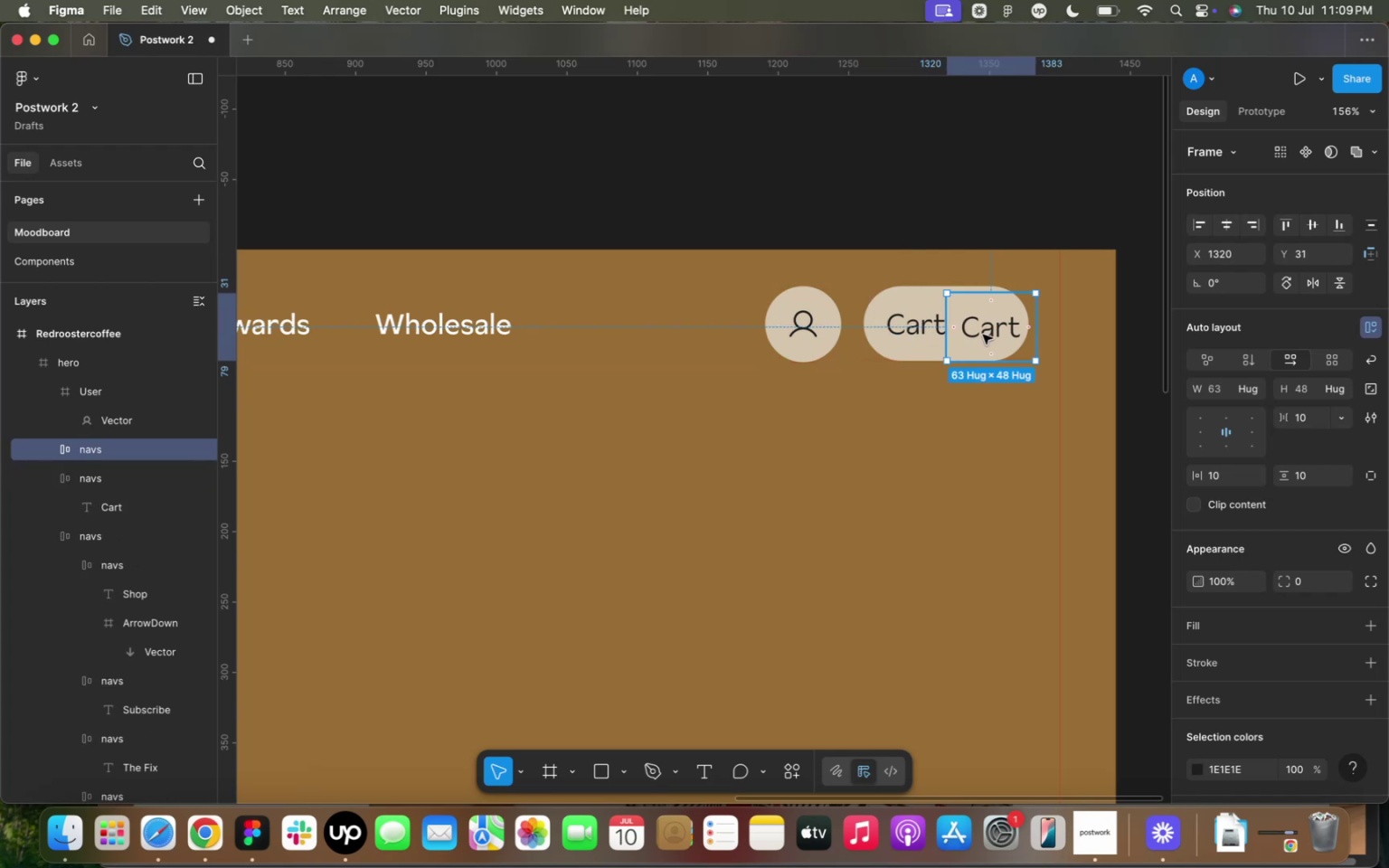 
double_click([983, 335])
 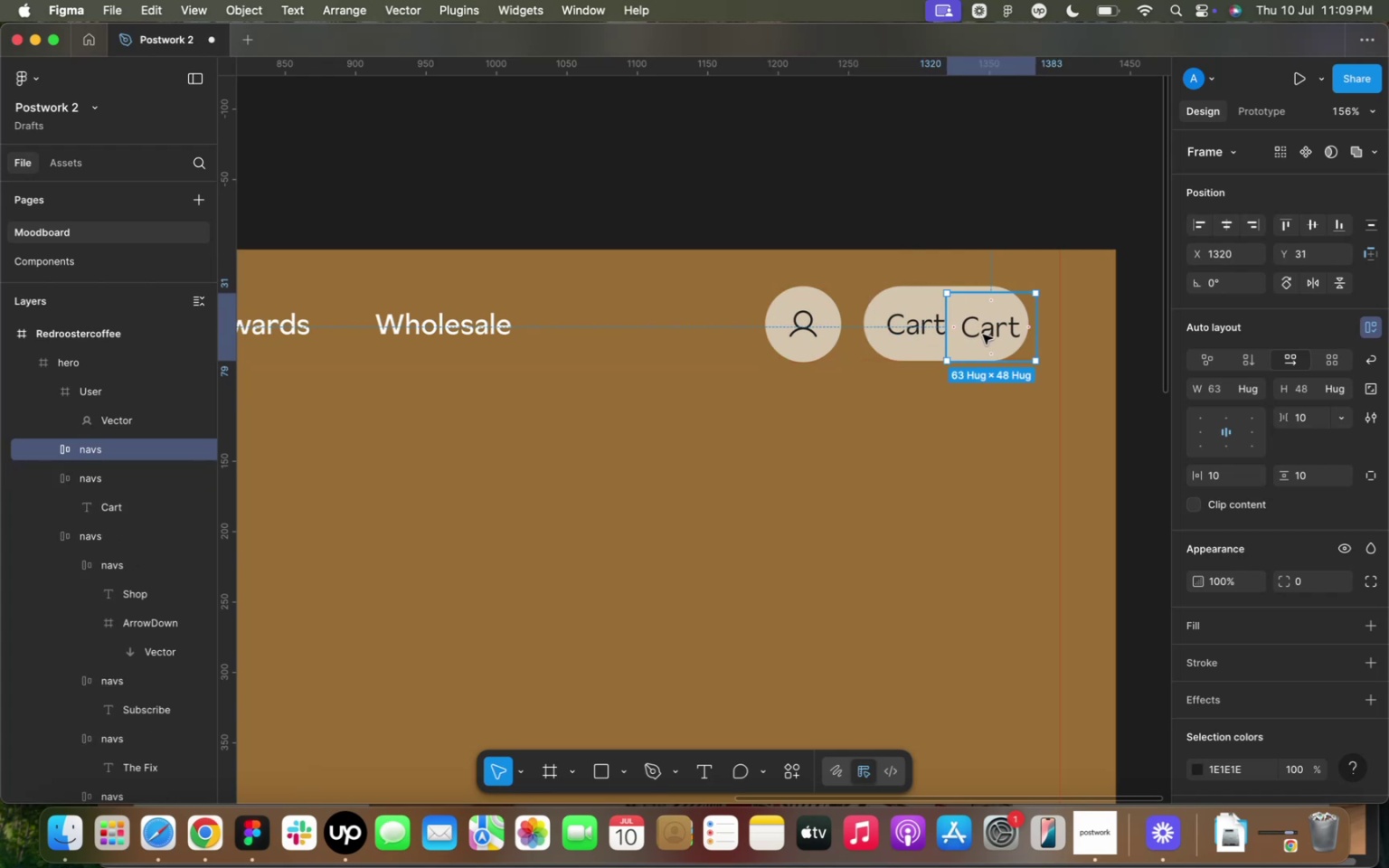 
triple_click([983, 335])
 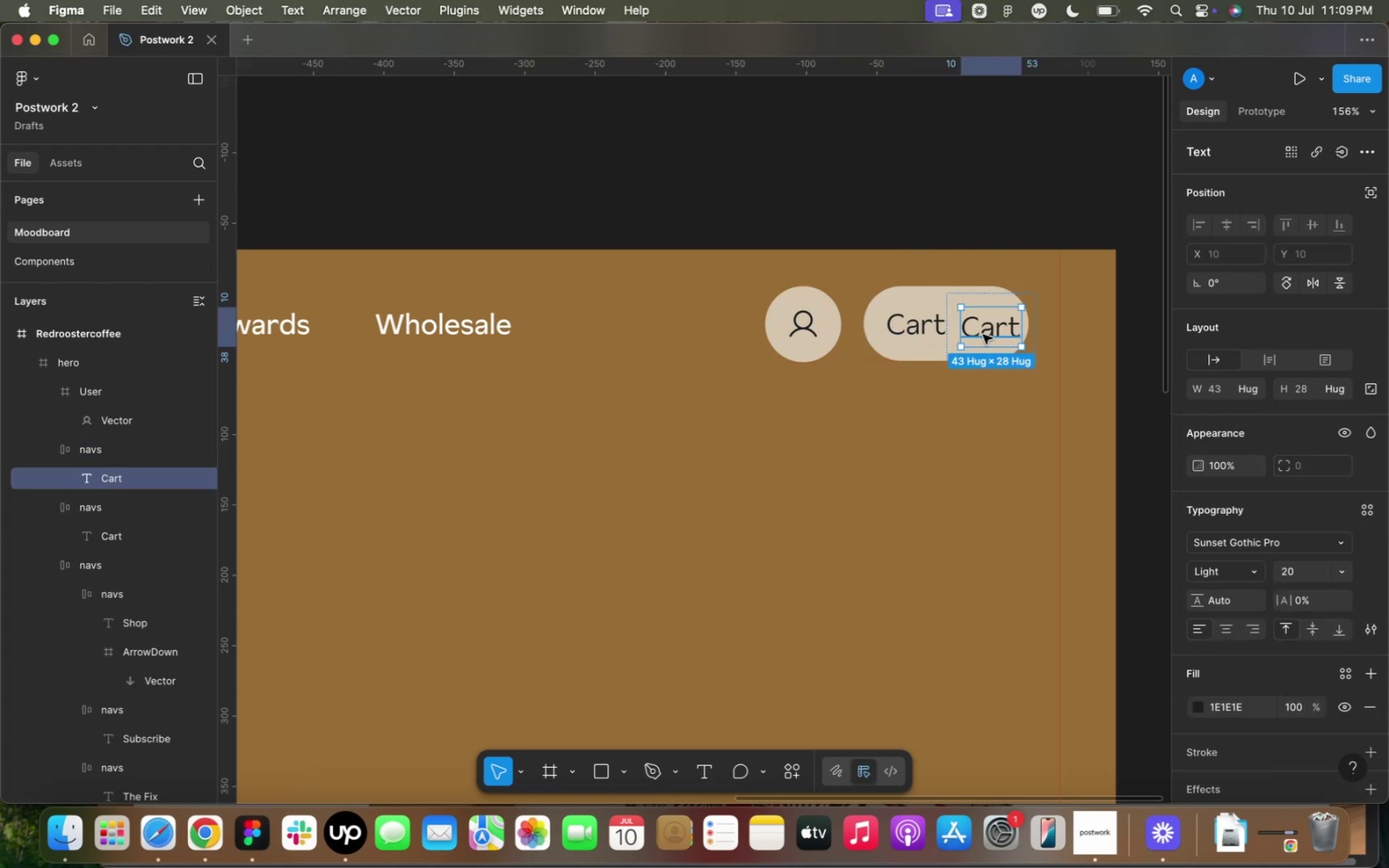 
triple_click([983, 335])
 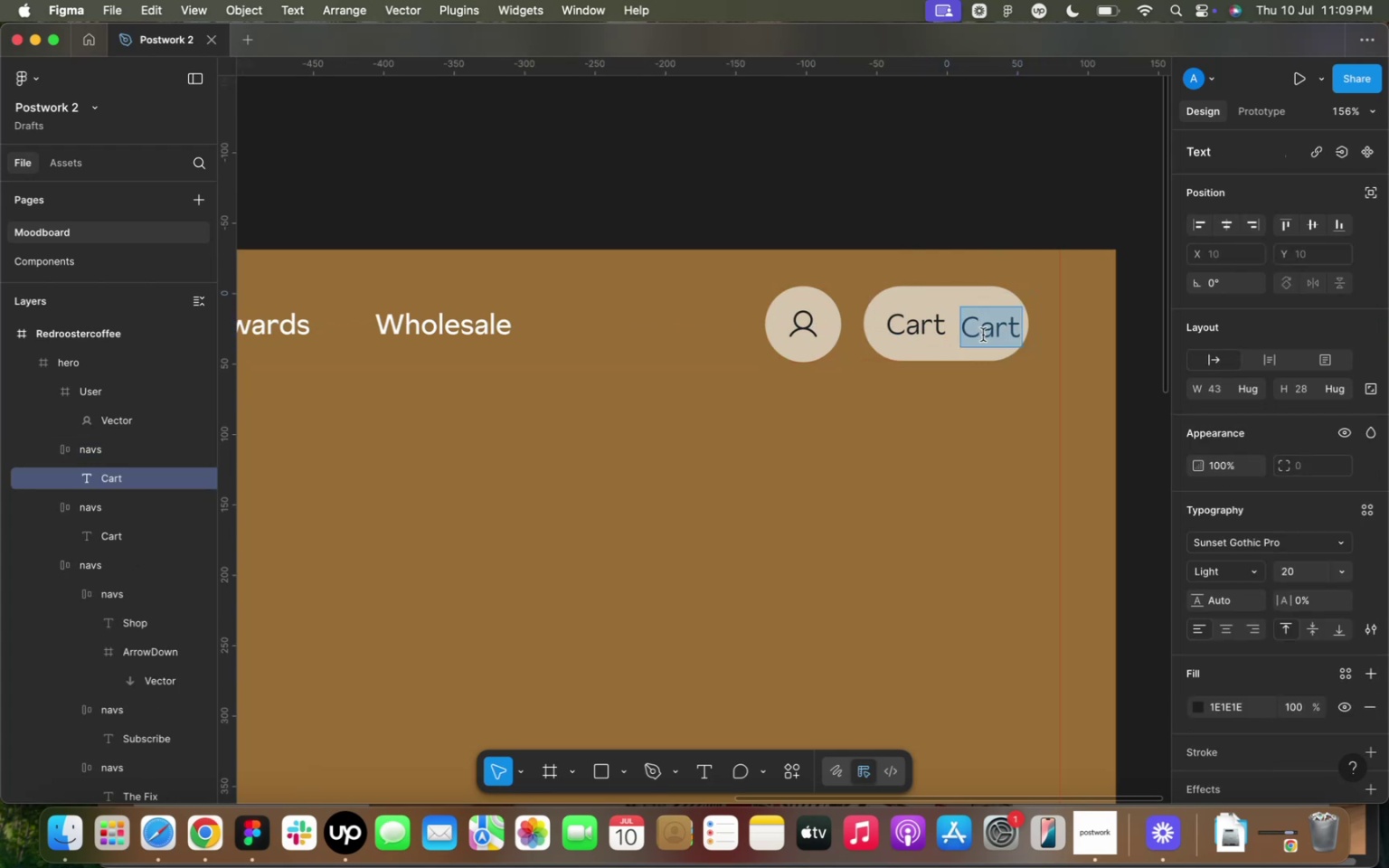 
triple_click([983, 335])
 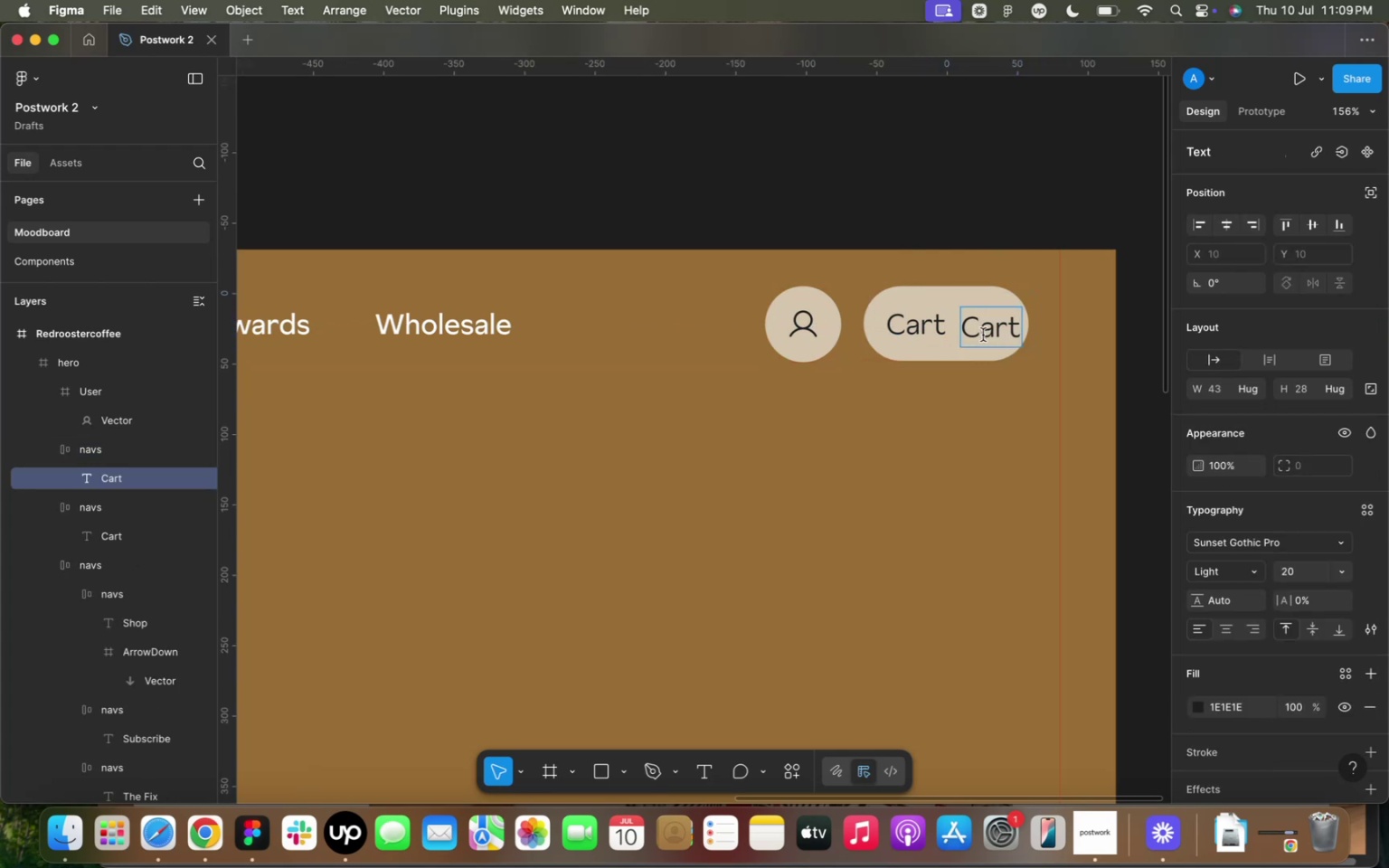 
double_click([983, 335])
 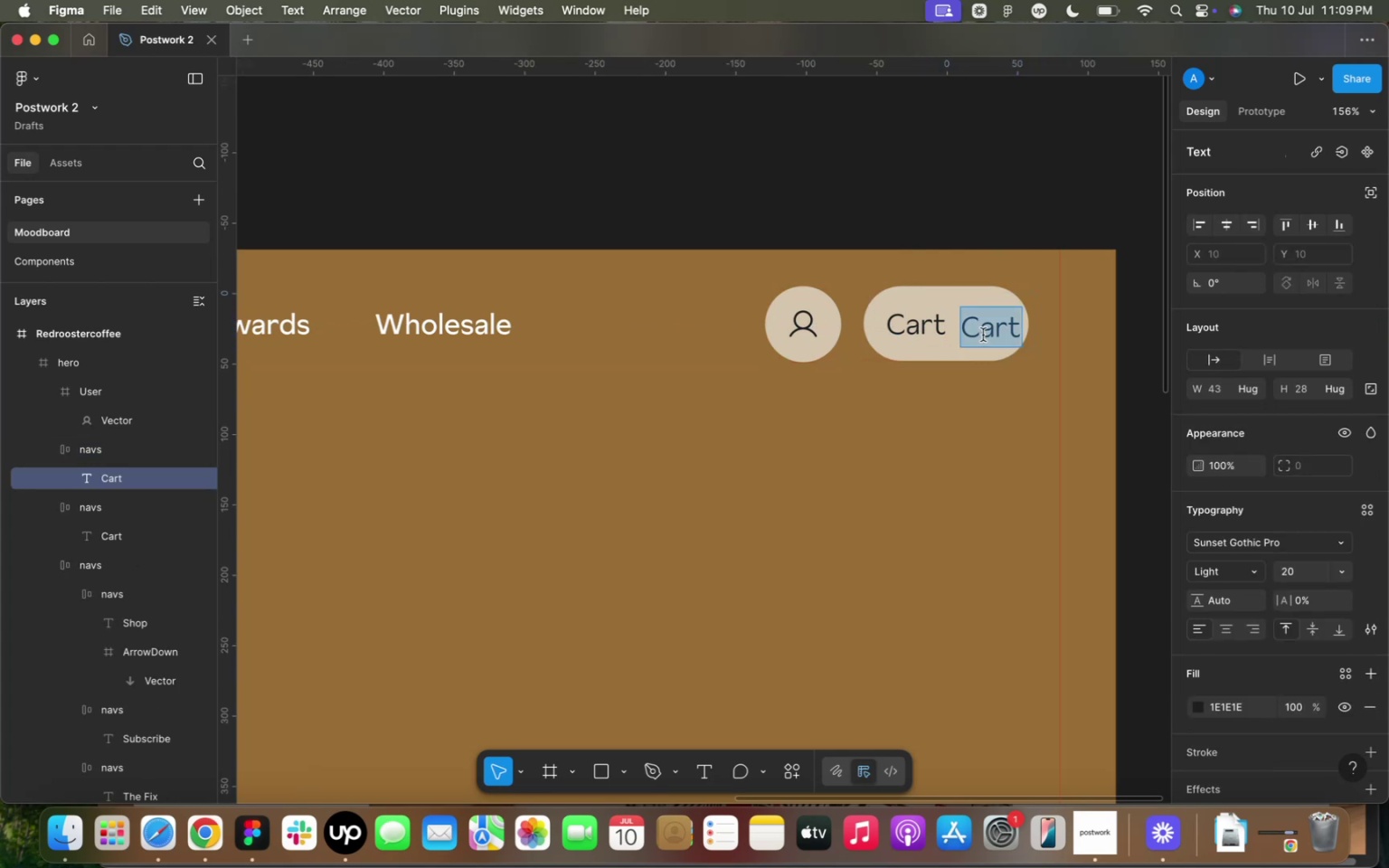 
key(0)
 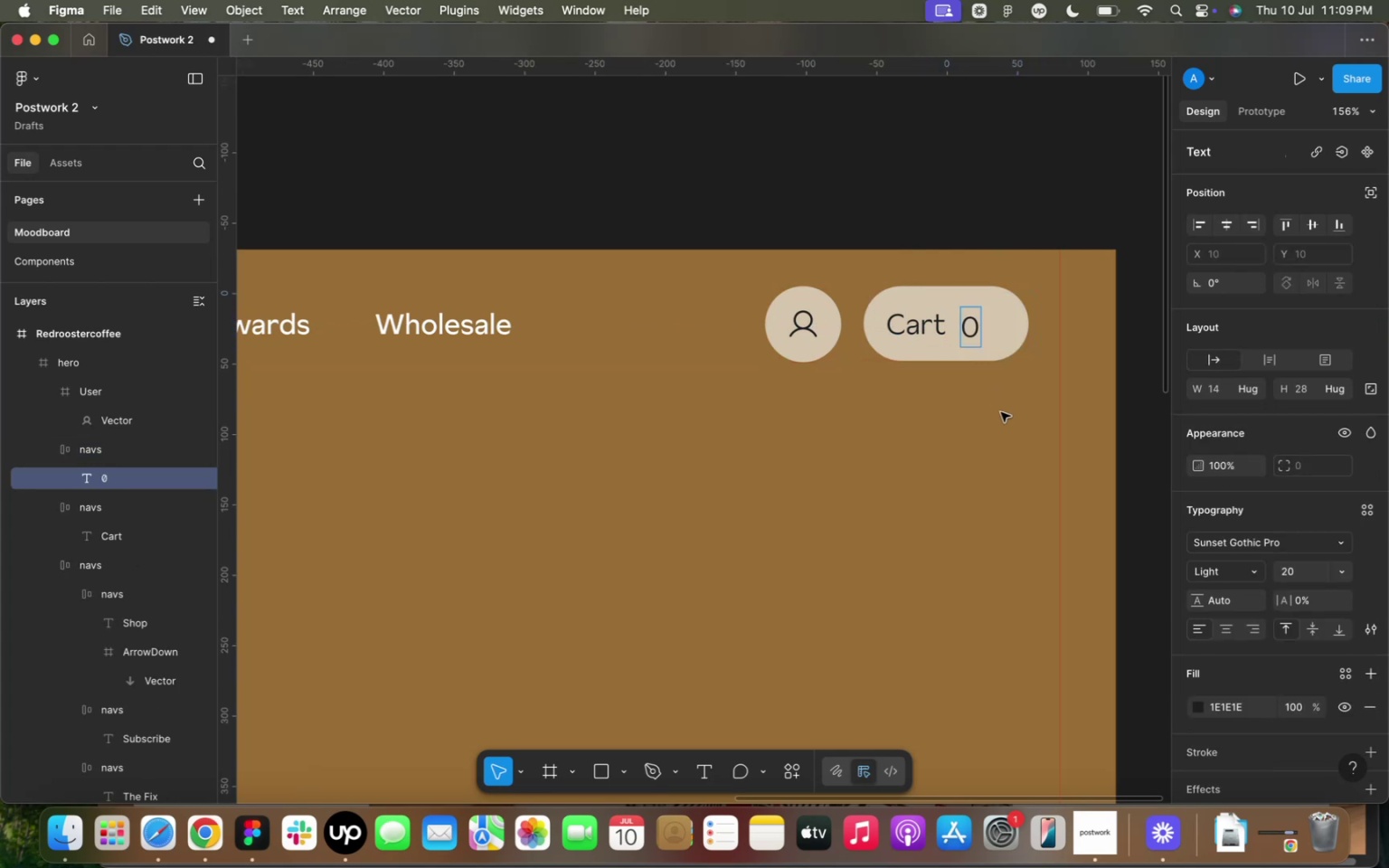 
left_click([1001, 412])
 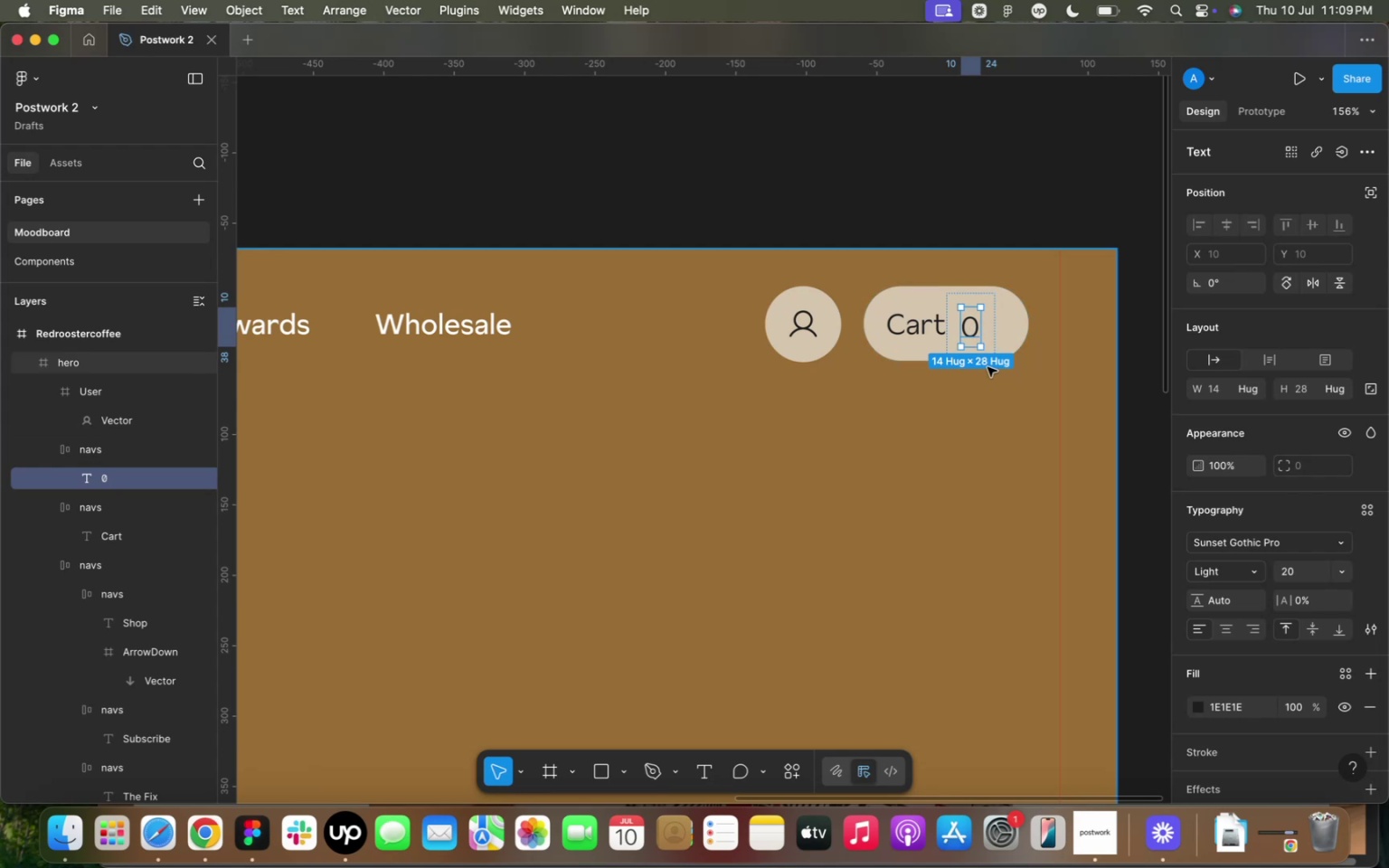 
double_click([966, 334])
 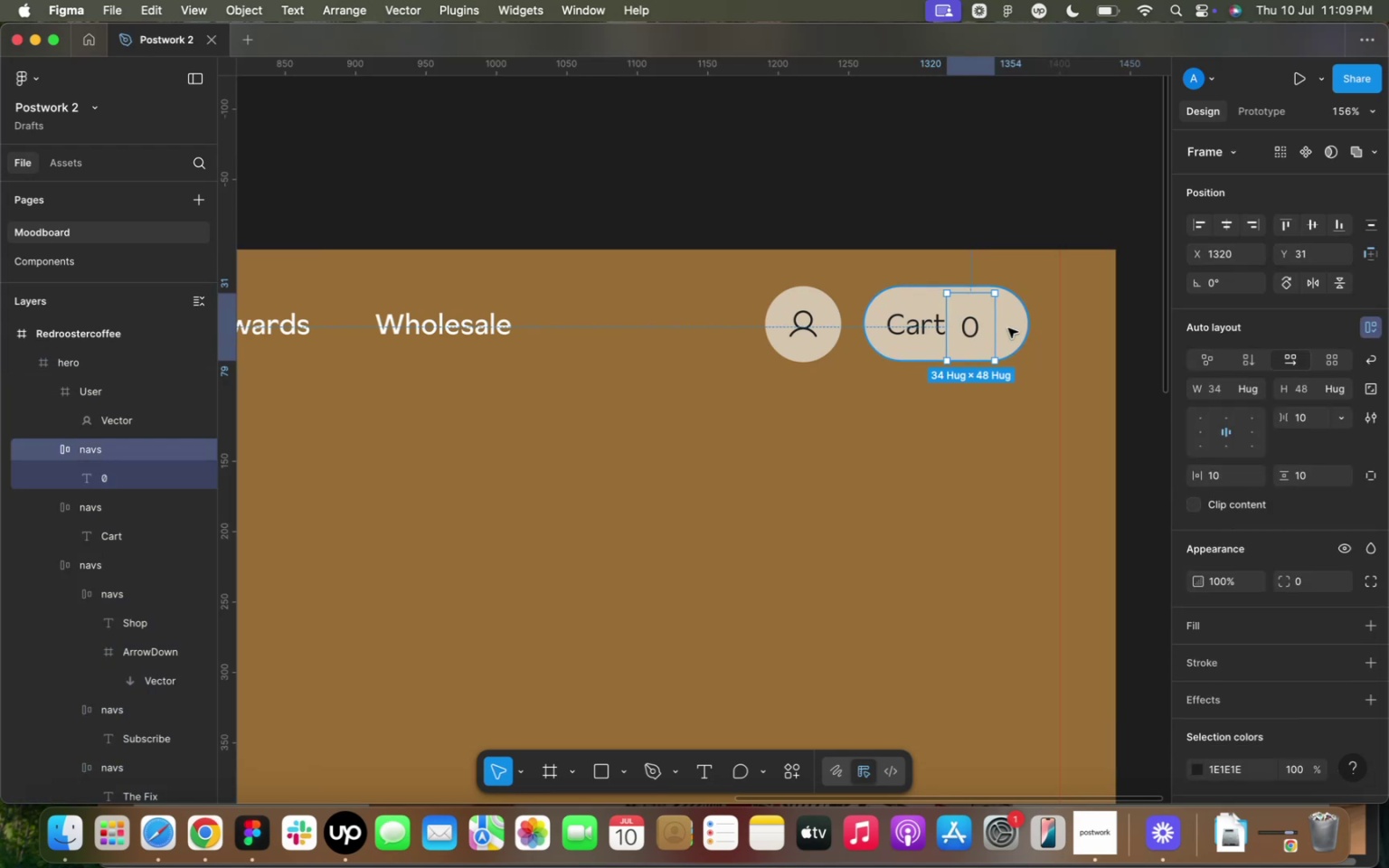 
left_click([1008, 328])
 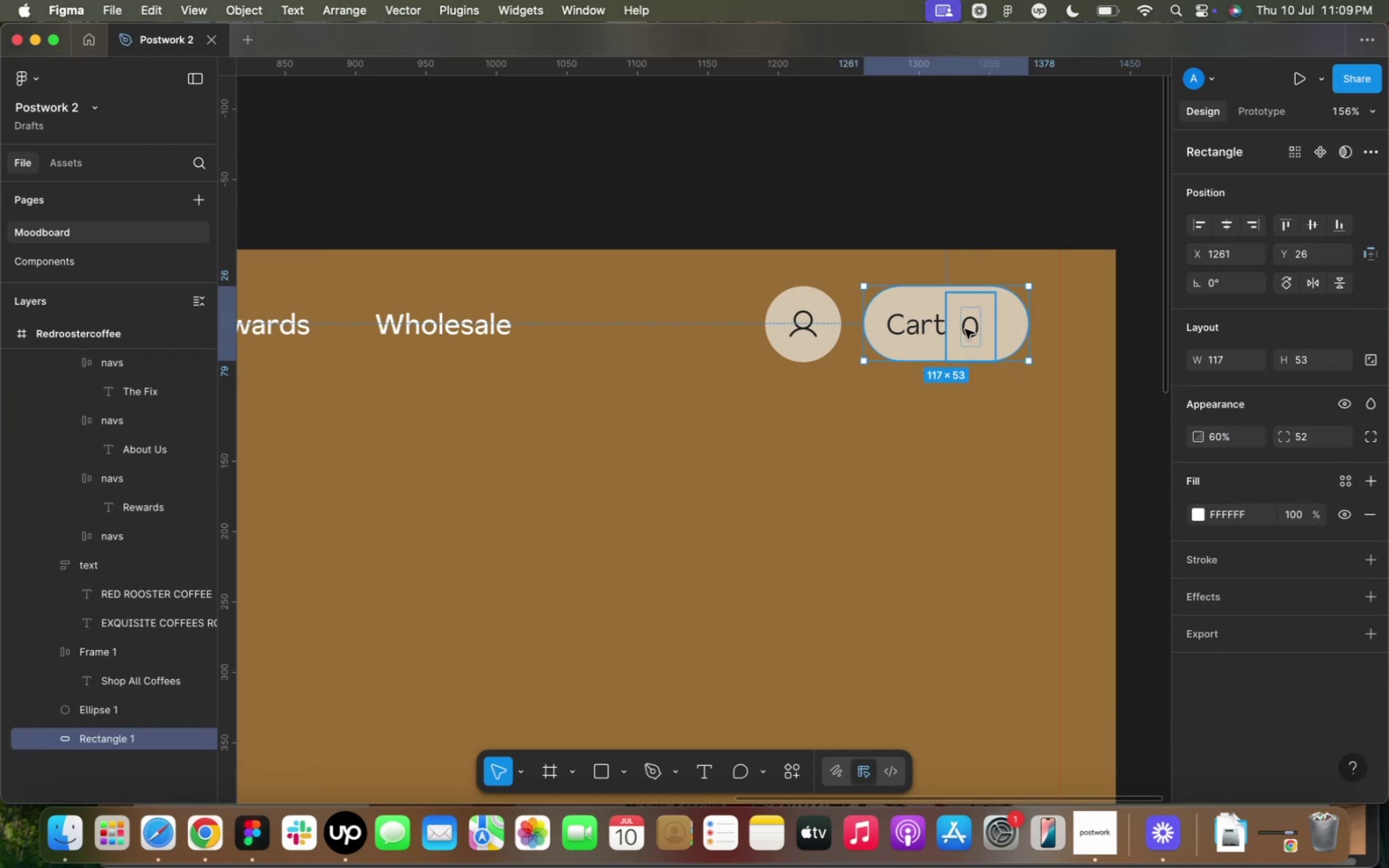 
hold_key(key=ShiftLeft, duration=0.83)
left_click([965, 329])
 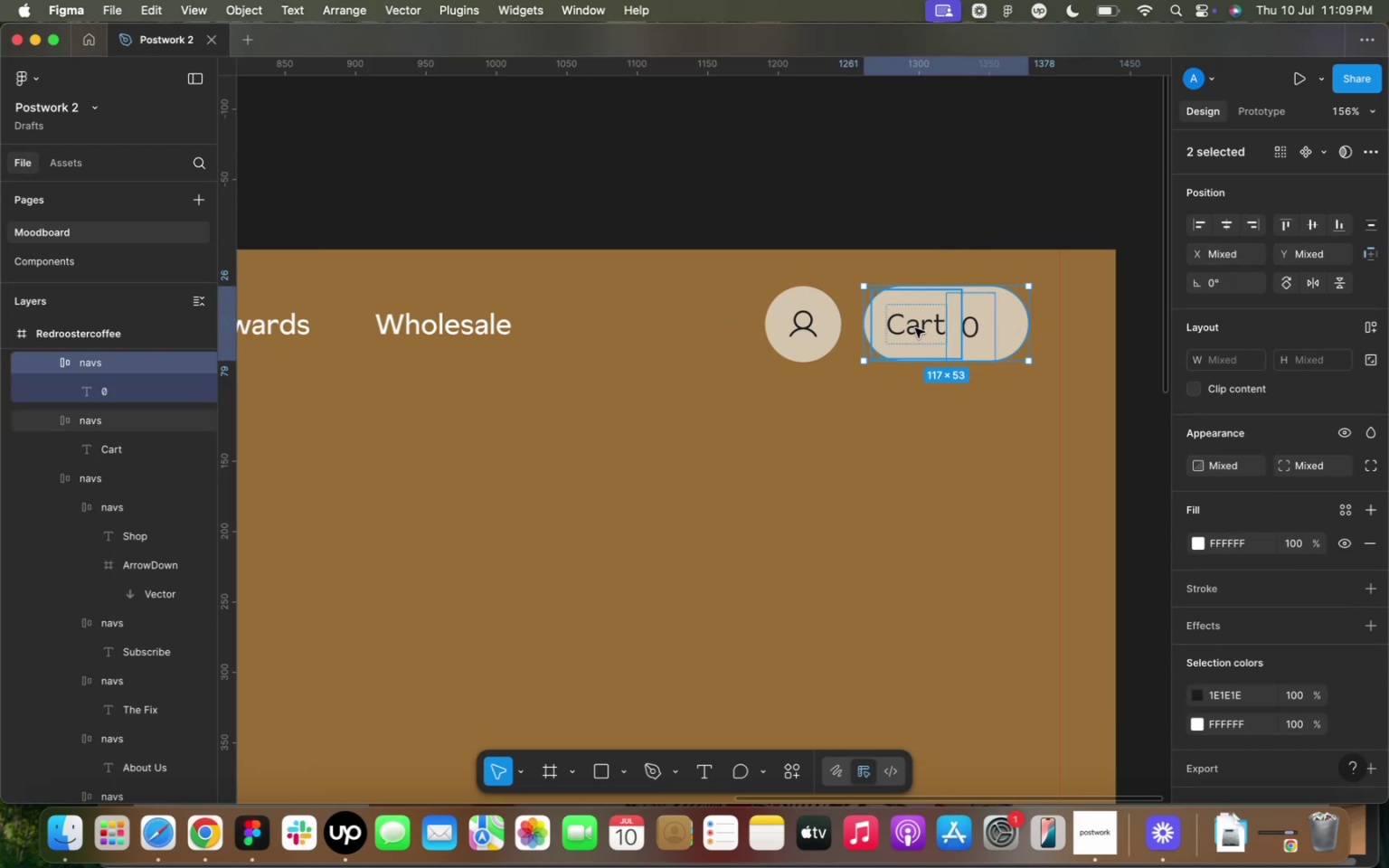 
left_click([915, 328])
 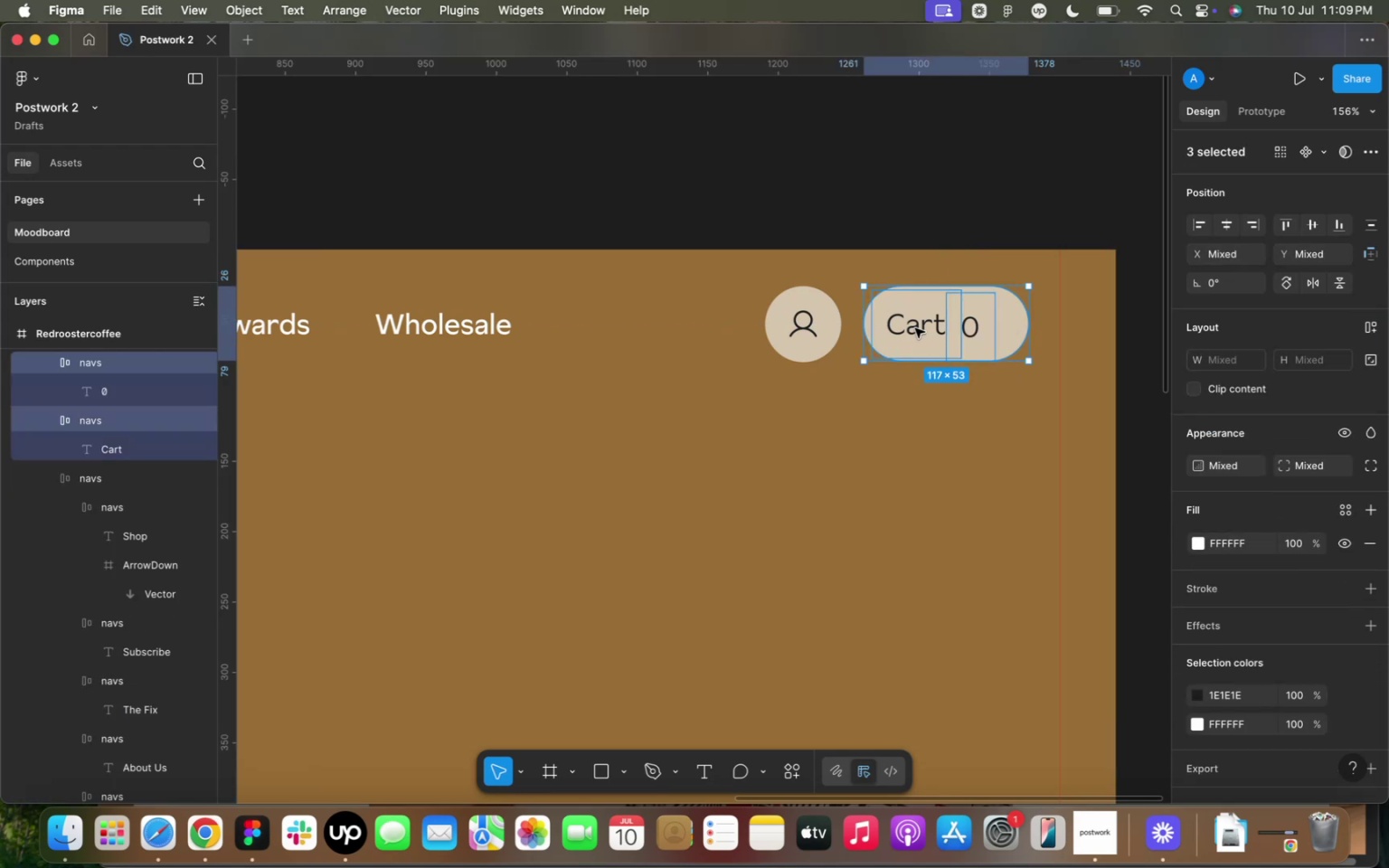 
key(Shift+A)
 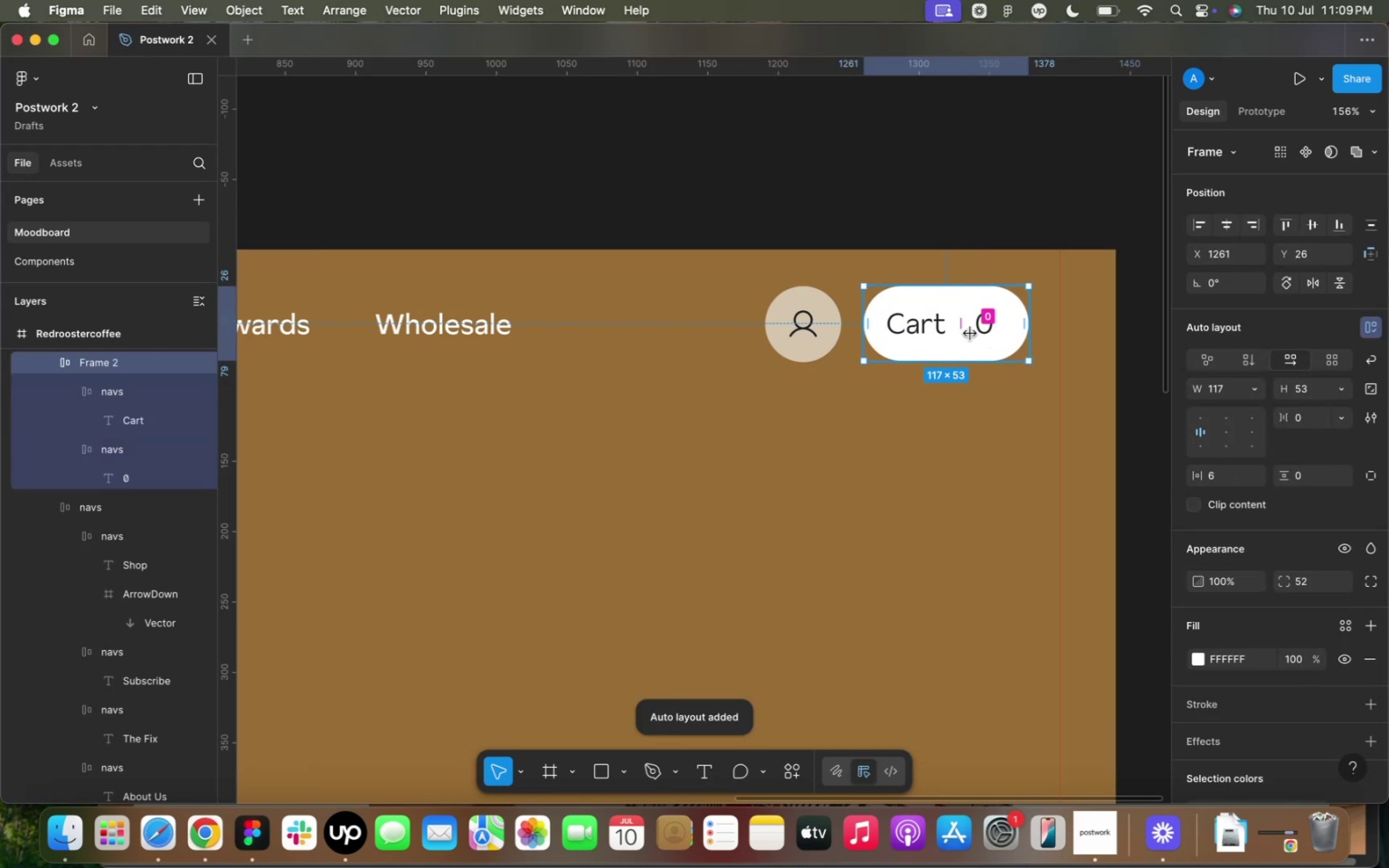 
left_click_drag(start_coordinate=[967, 329], to_coordinate=[959, 329])
 